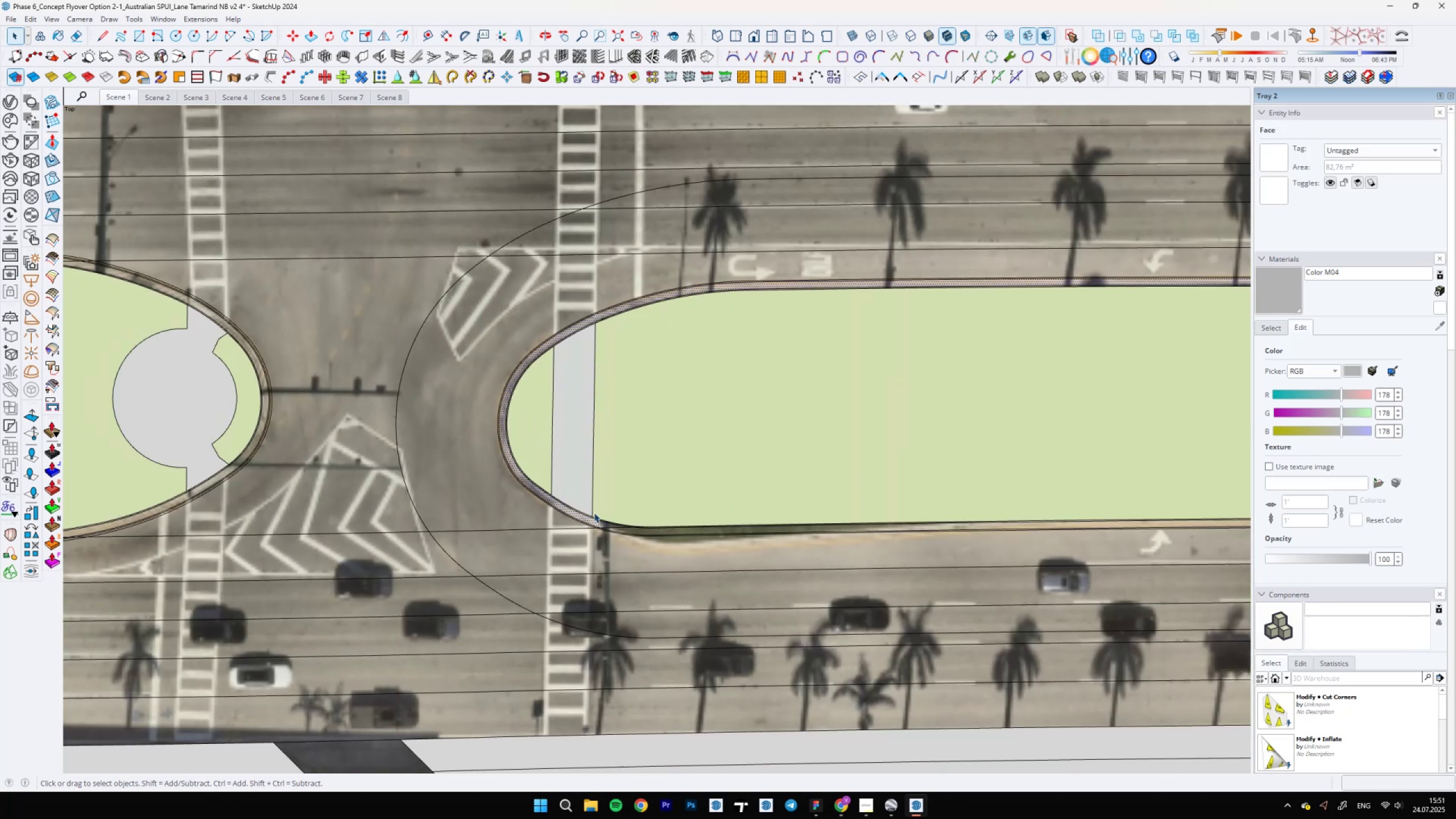 
left_click([641, 490])
 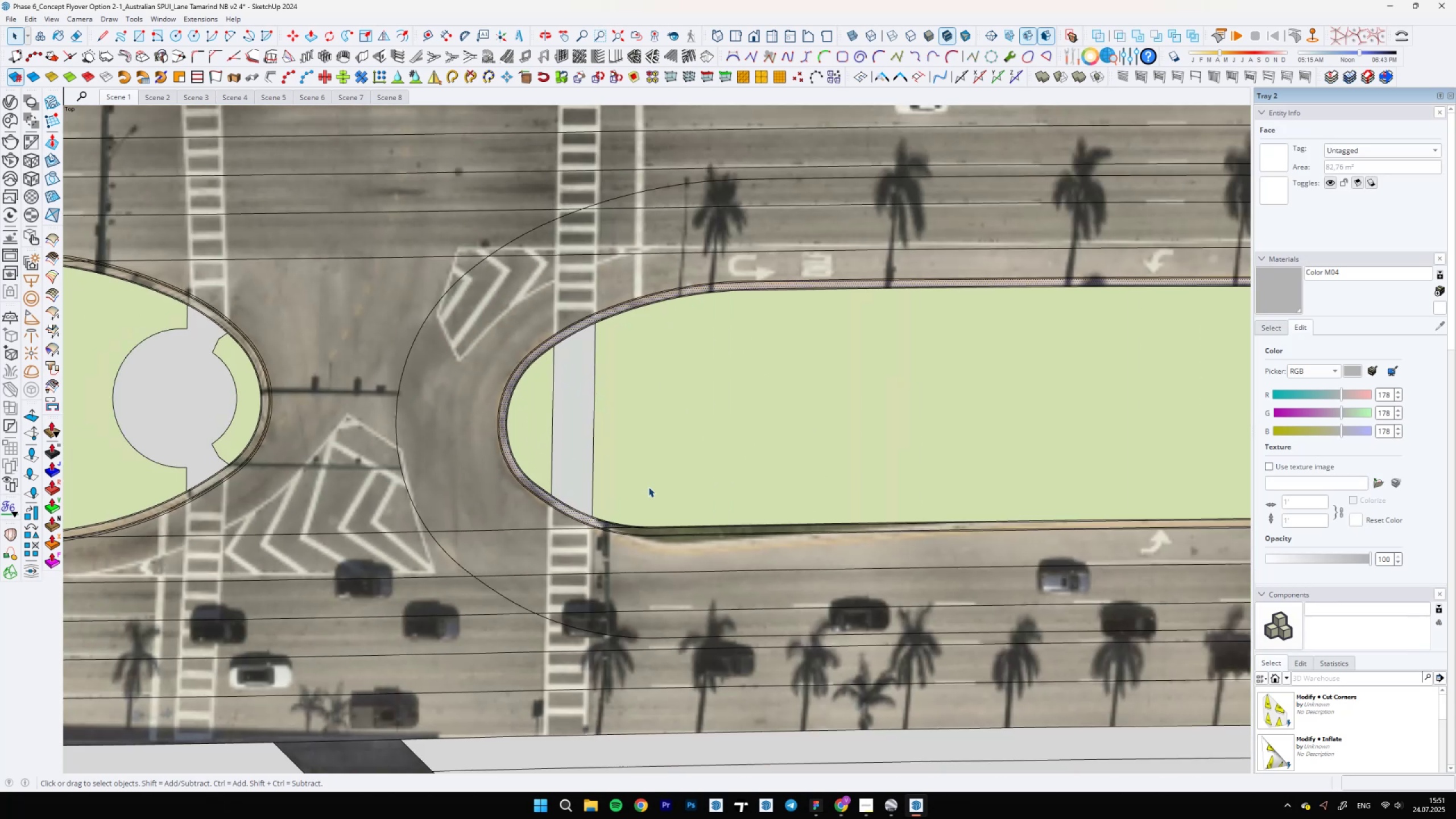 
scroll: coordinate [595, 501], scroll_direction: down, amount: 13.0
 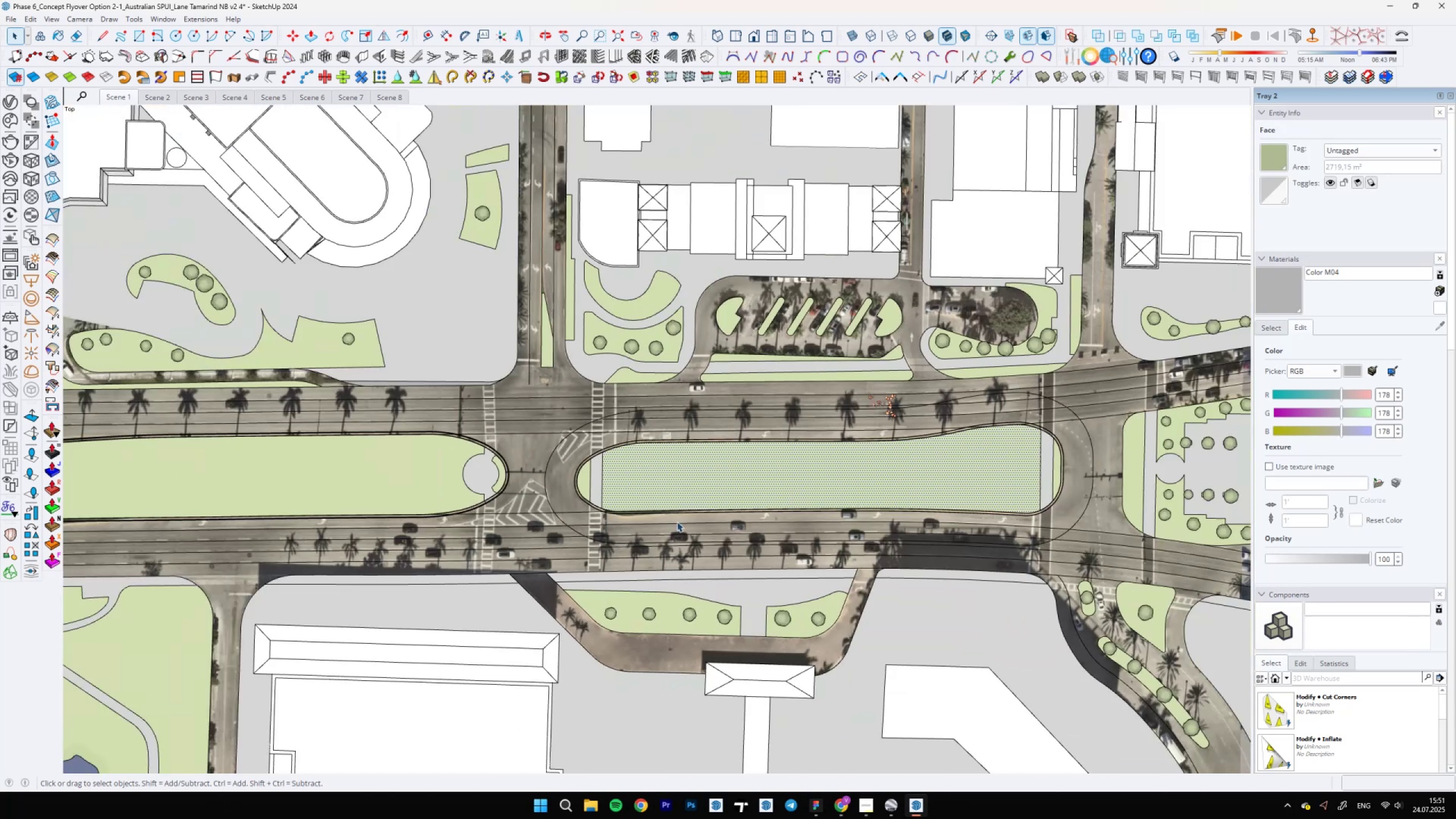 
left_click([679, 522])
 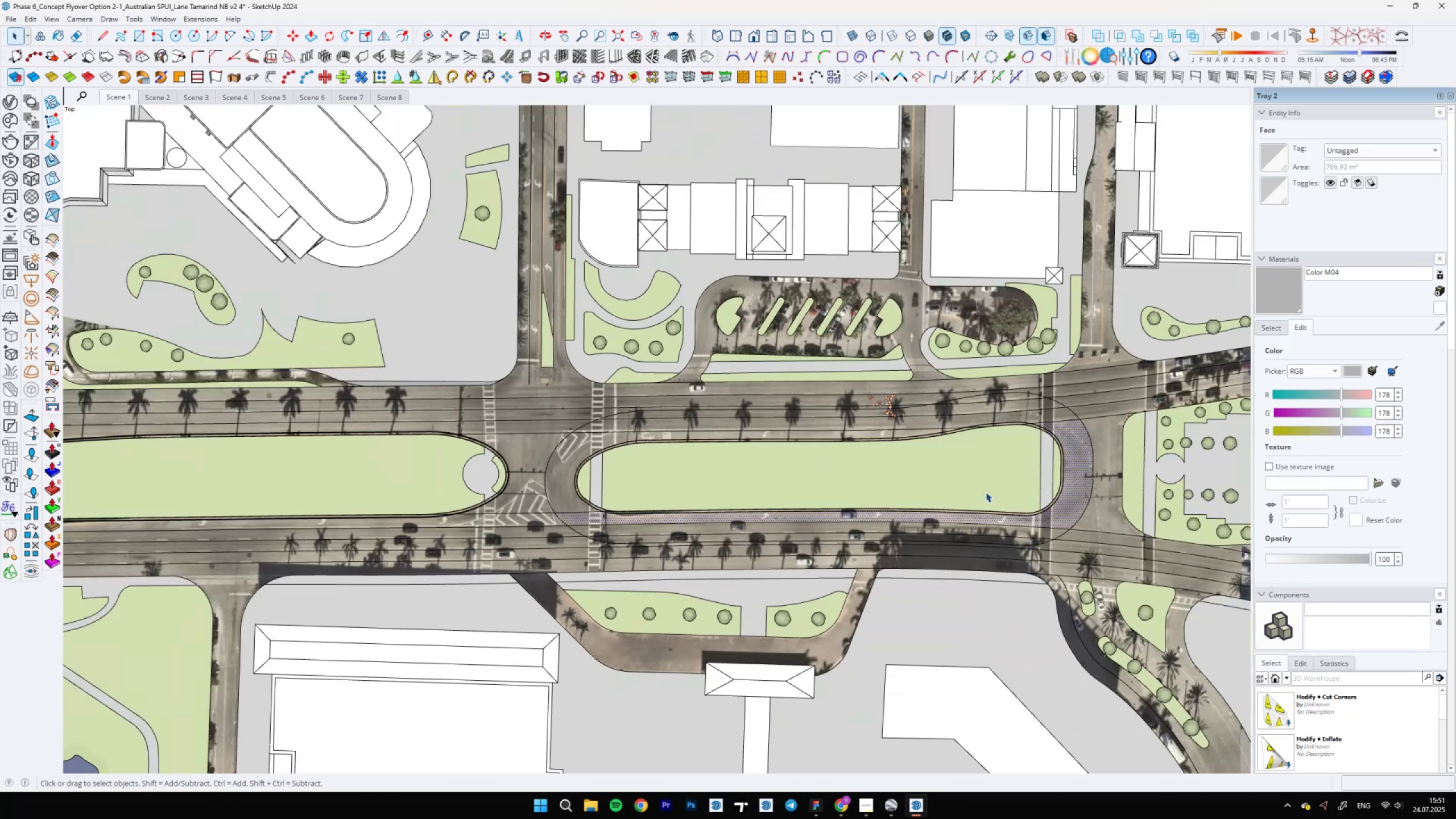 
scroll: coordinate [1049, 458], scroll_direction: up, amount: 6.0
 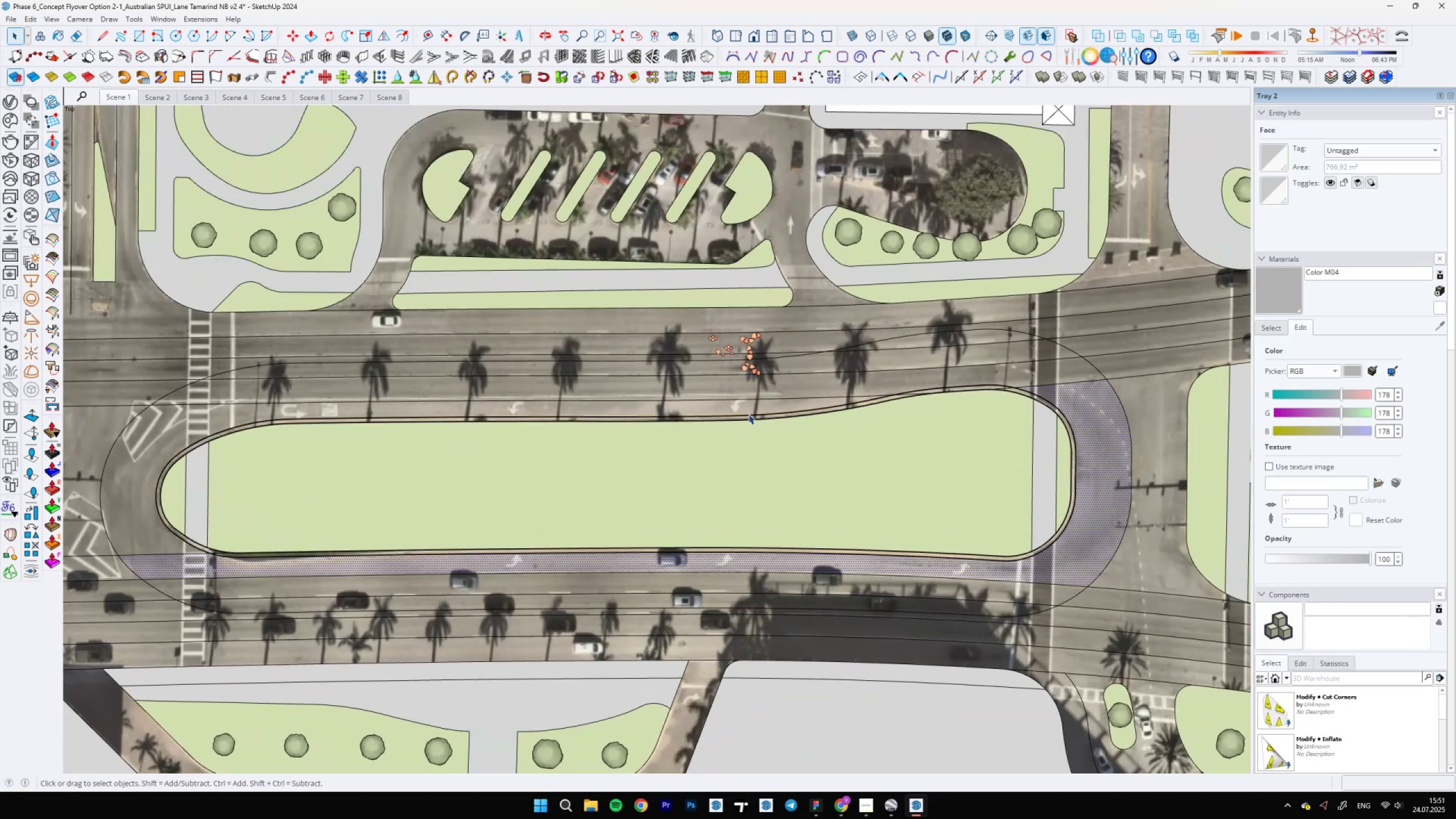 
scroll: coordinate [836, 437], scroll_direction: down, amount: 11.0
 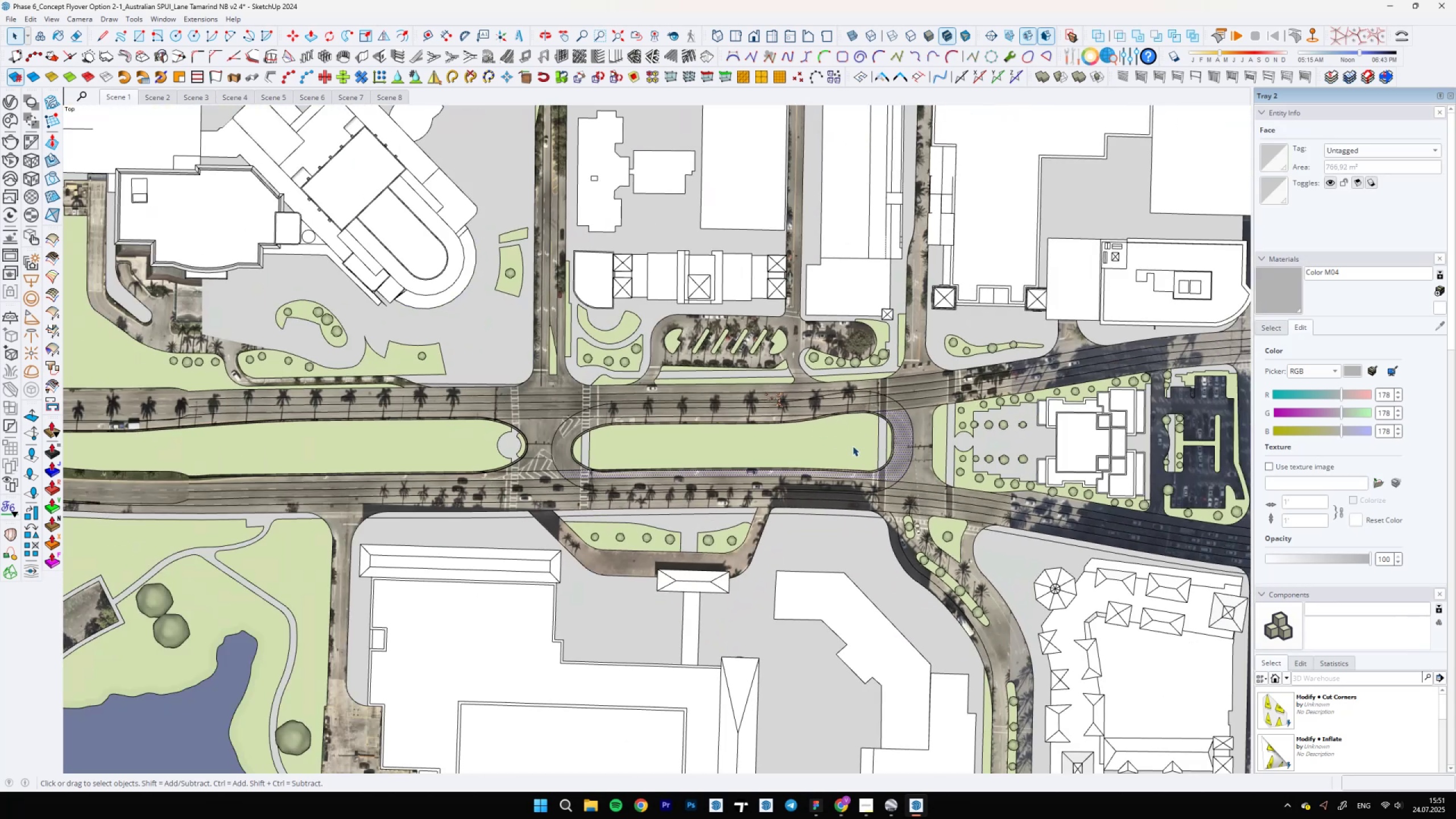 
double_click([853, 446])
 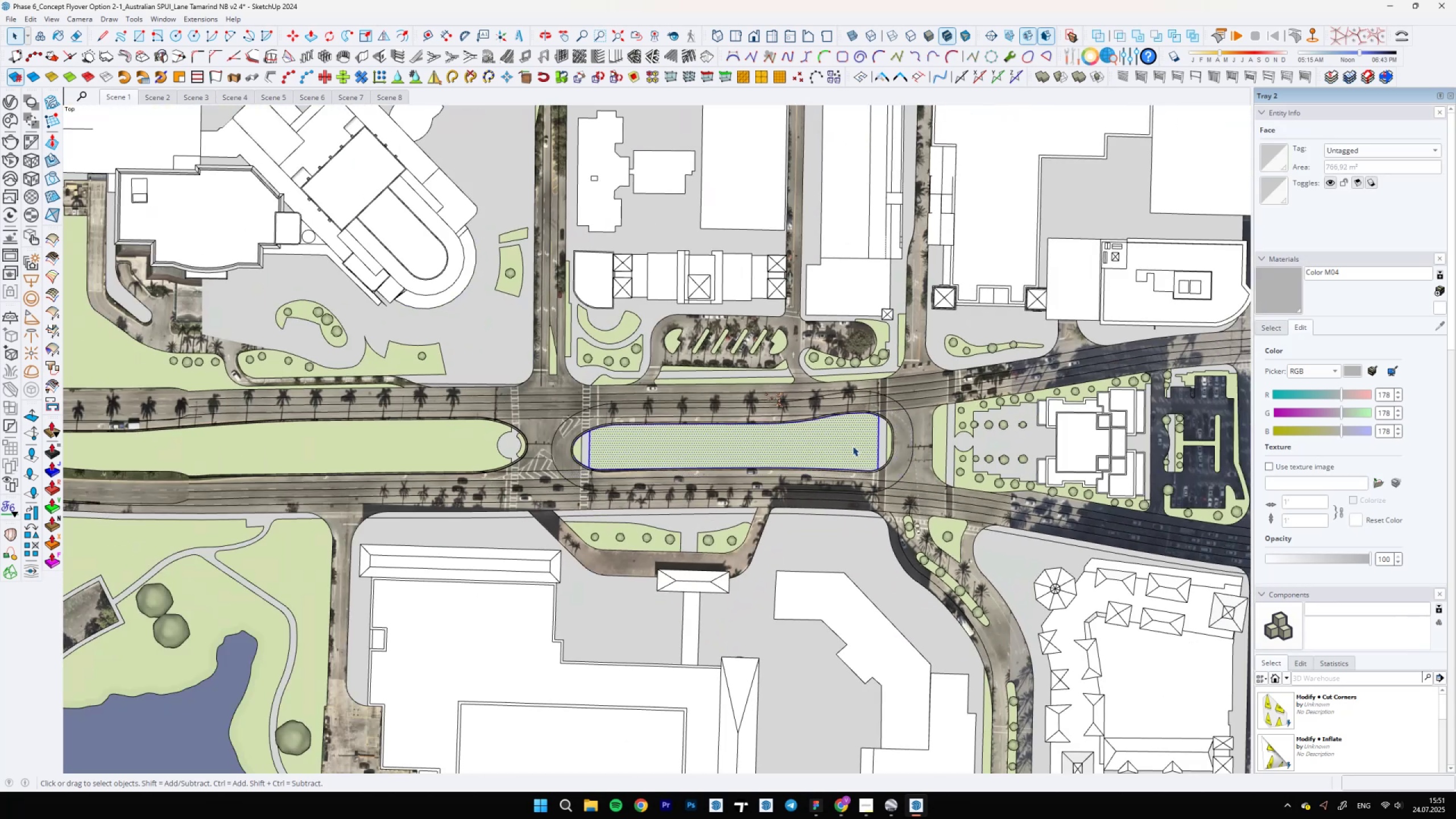 
scroll: coordinate [822, 463], scroll_direction: up, amount: 16.0
 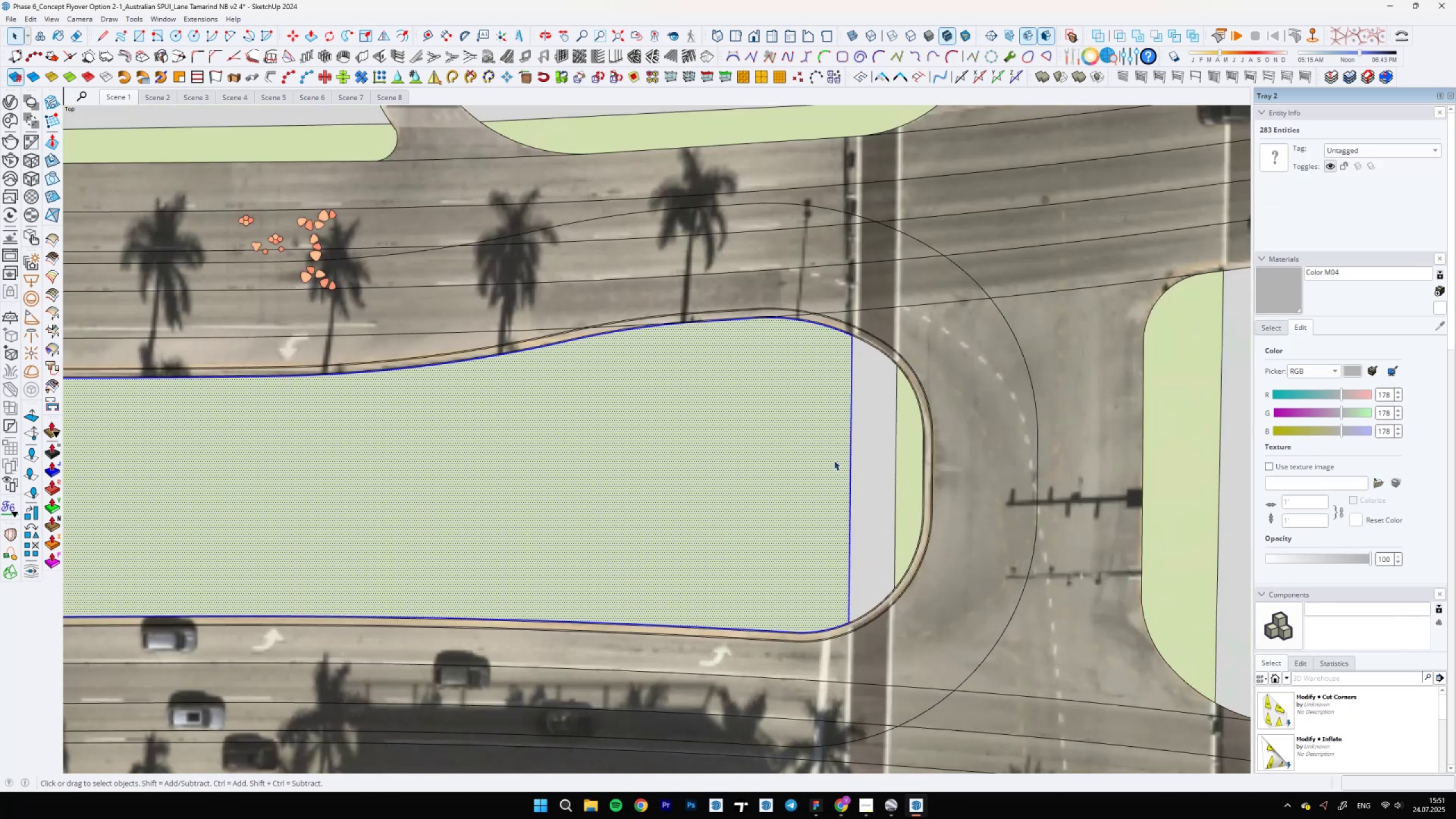 
hold_key(key=ControlLeft, duration=1.18)
double_click([882, 428])
 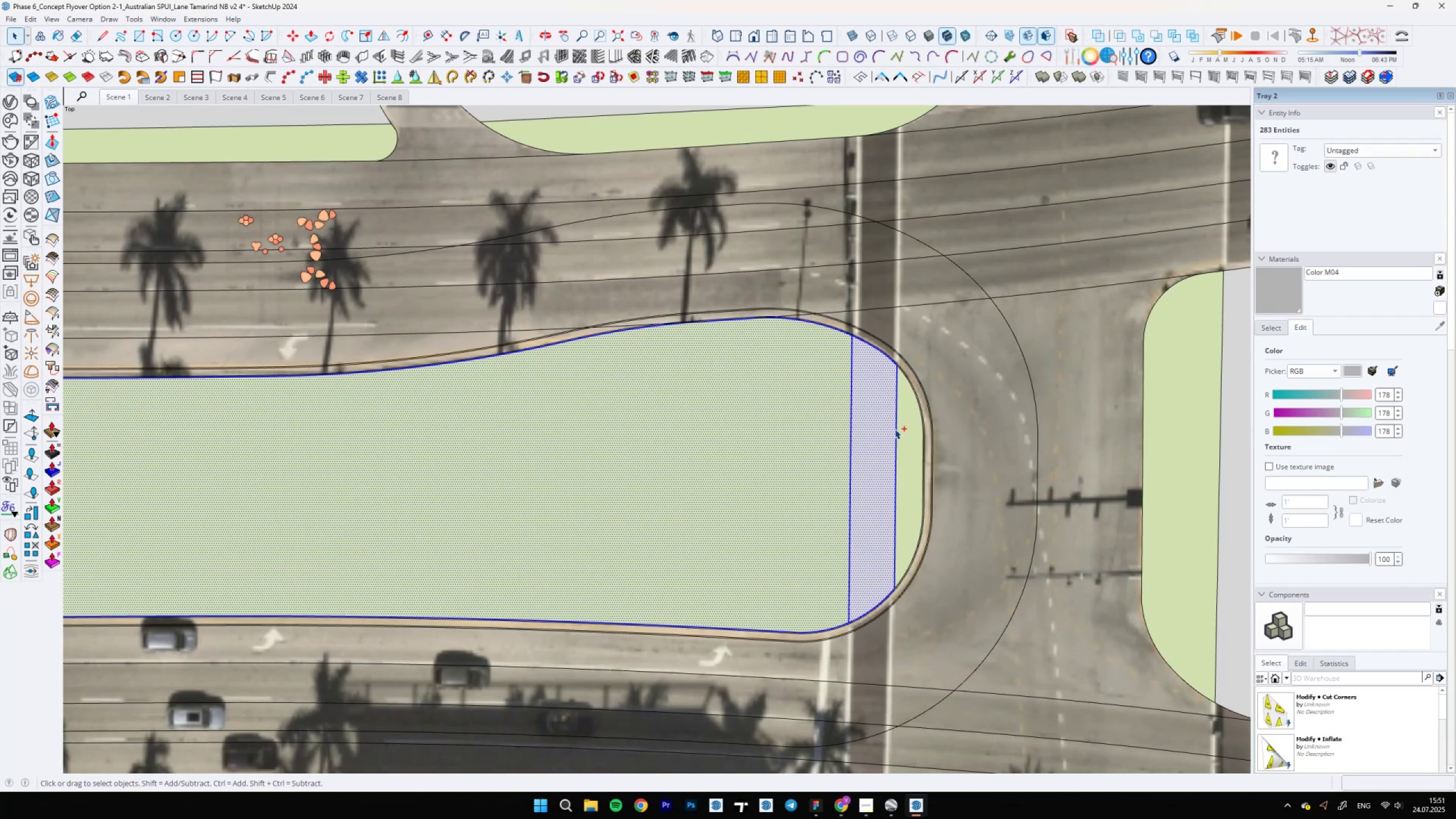 
triple_click([899, 431])
 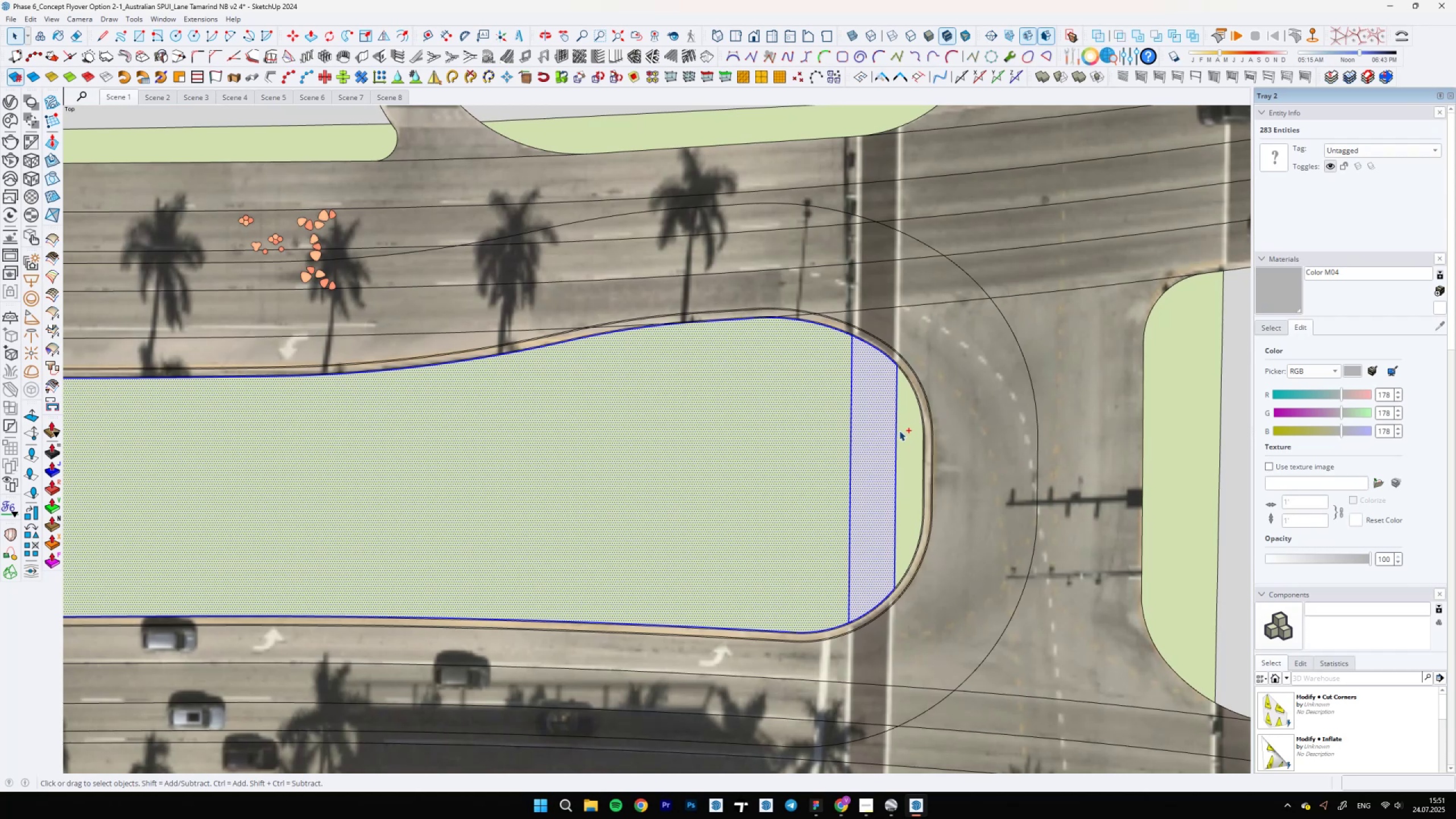 
triple_click([899, 431])
 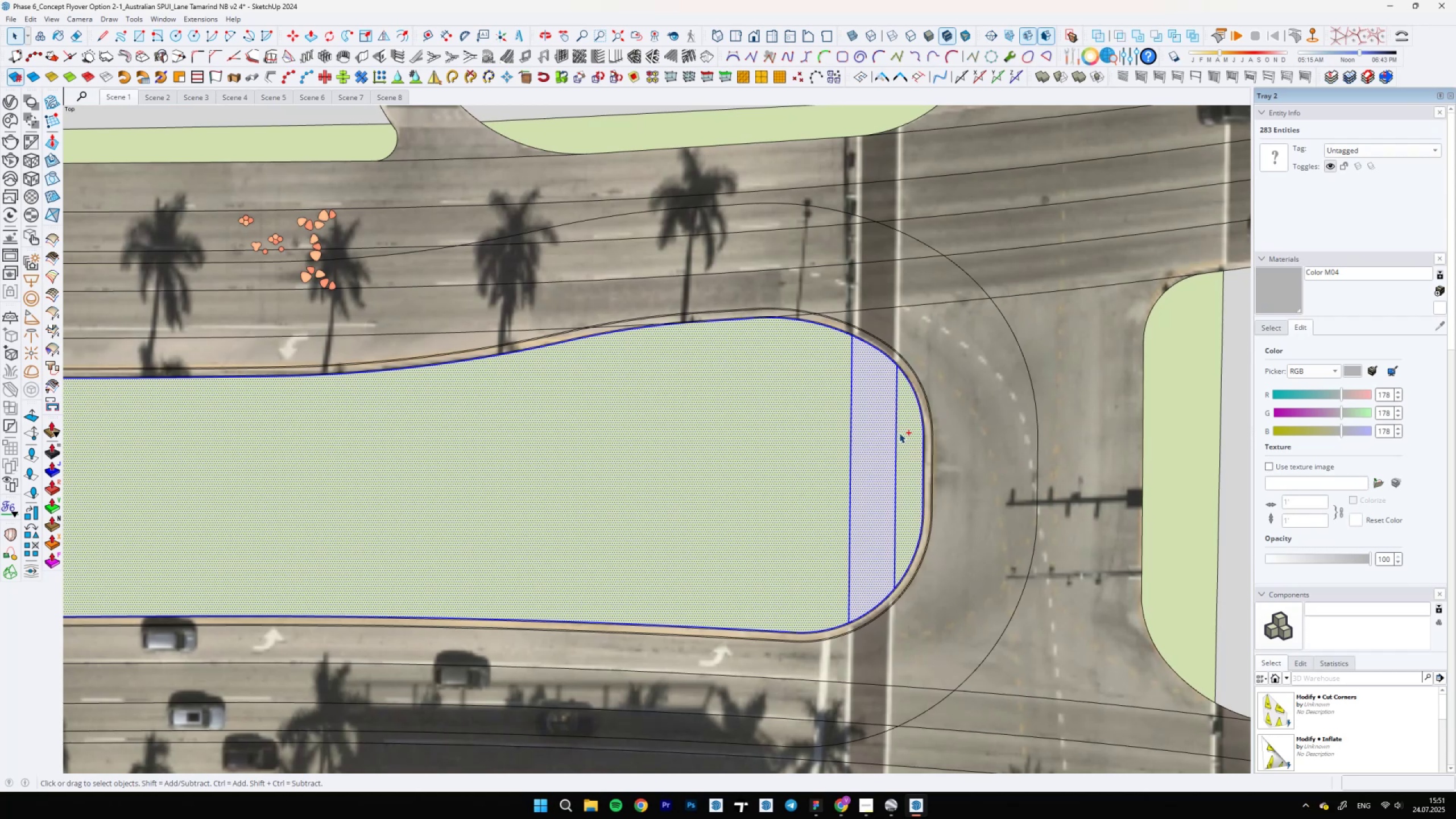 
hold_key(key=ShiftLeft, duration=0.84)
scroll: coordinate [556, 469], scroll_direction: down, amount: 4.0
 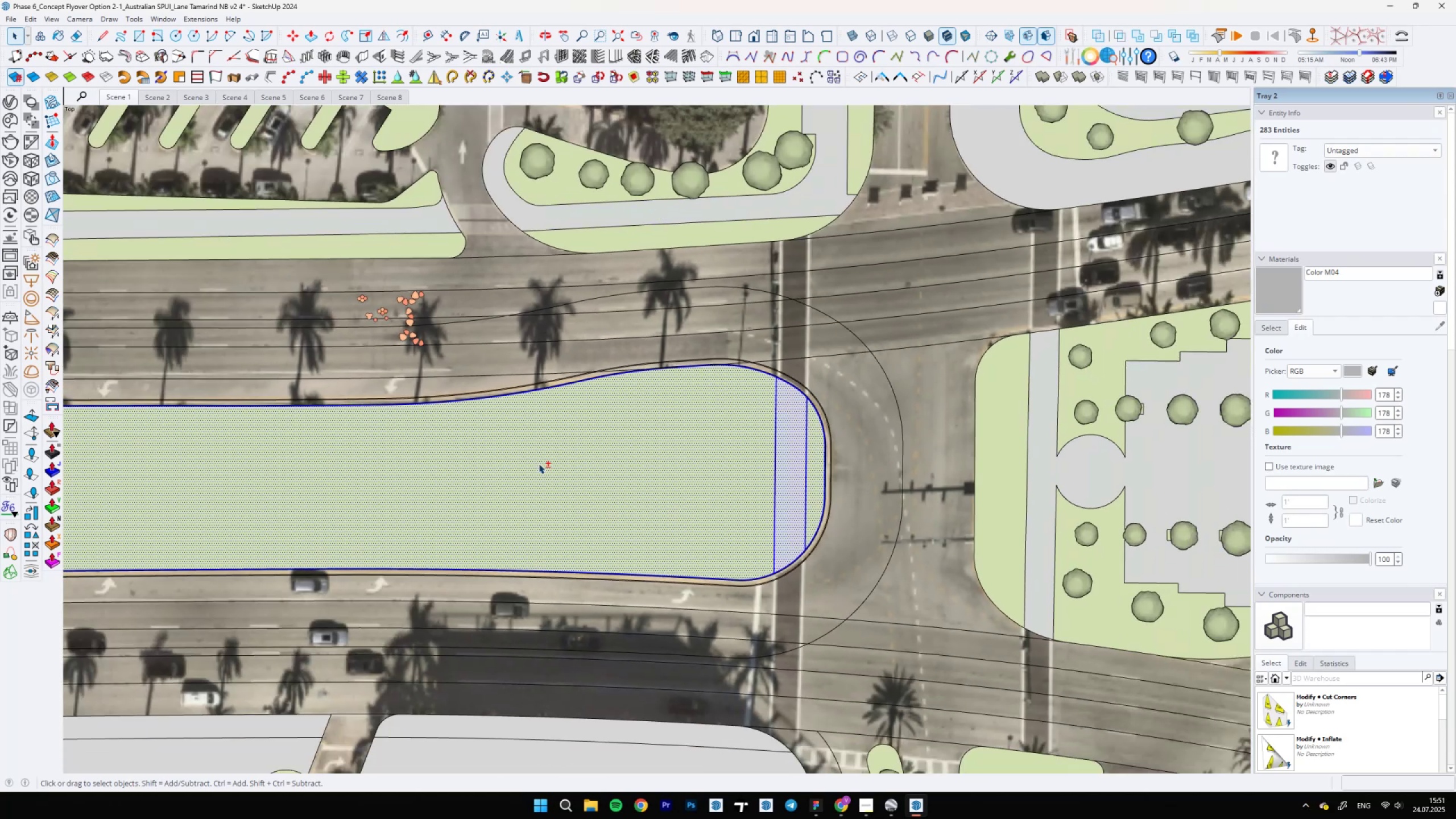 
hold_key(key=ControlLeft, duration=1.51)
left_click([417, 466])
 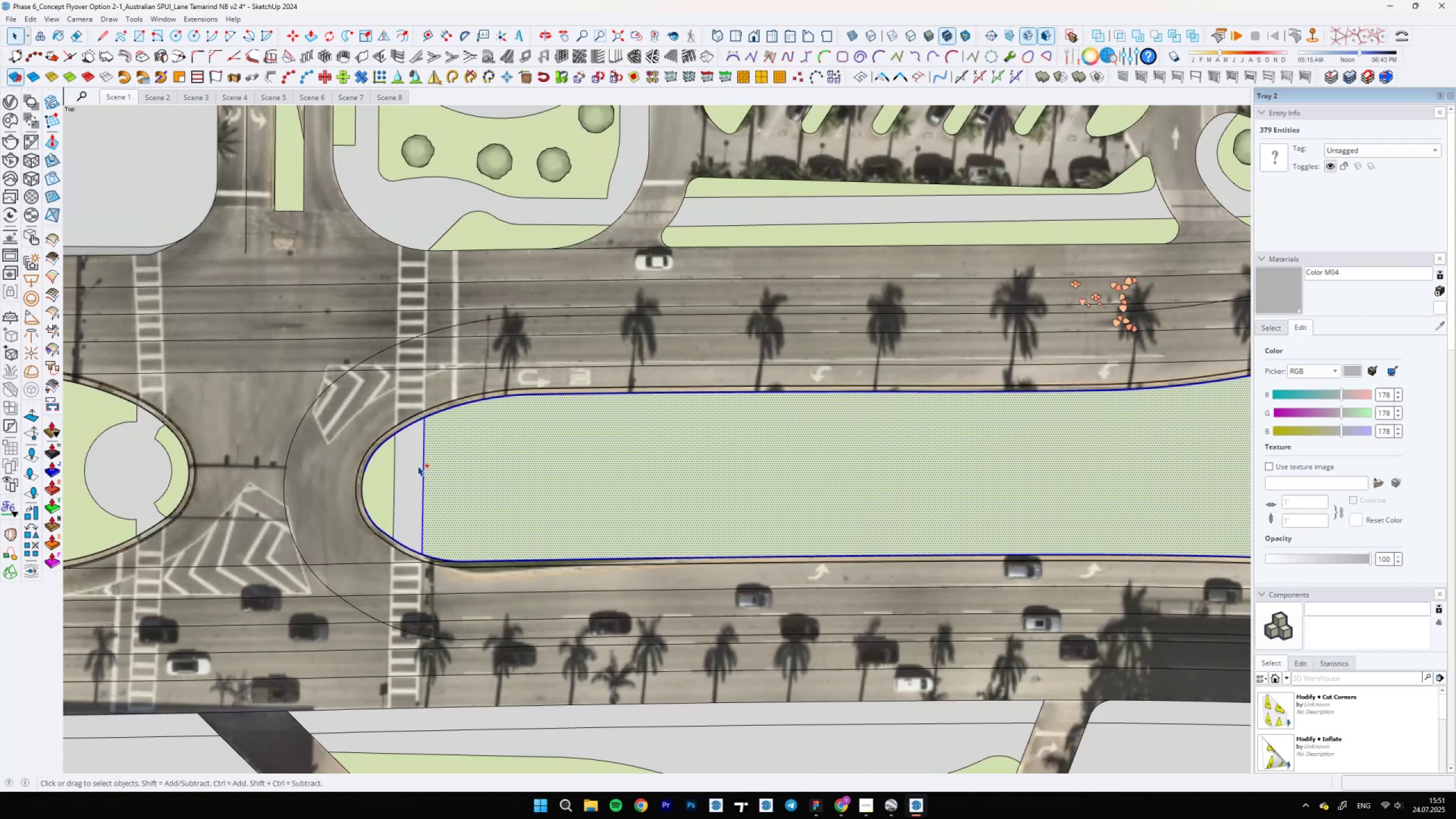 
double_click([417, 466])
 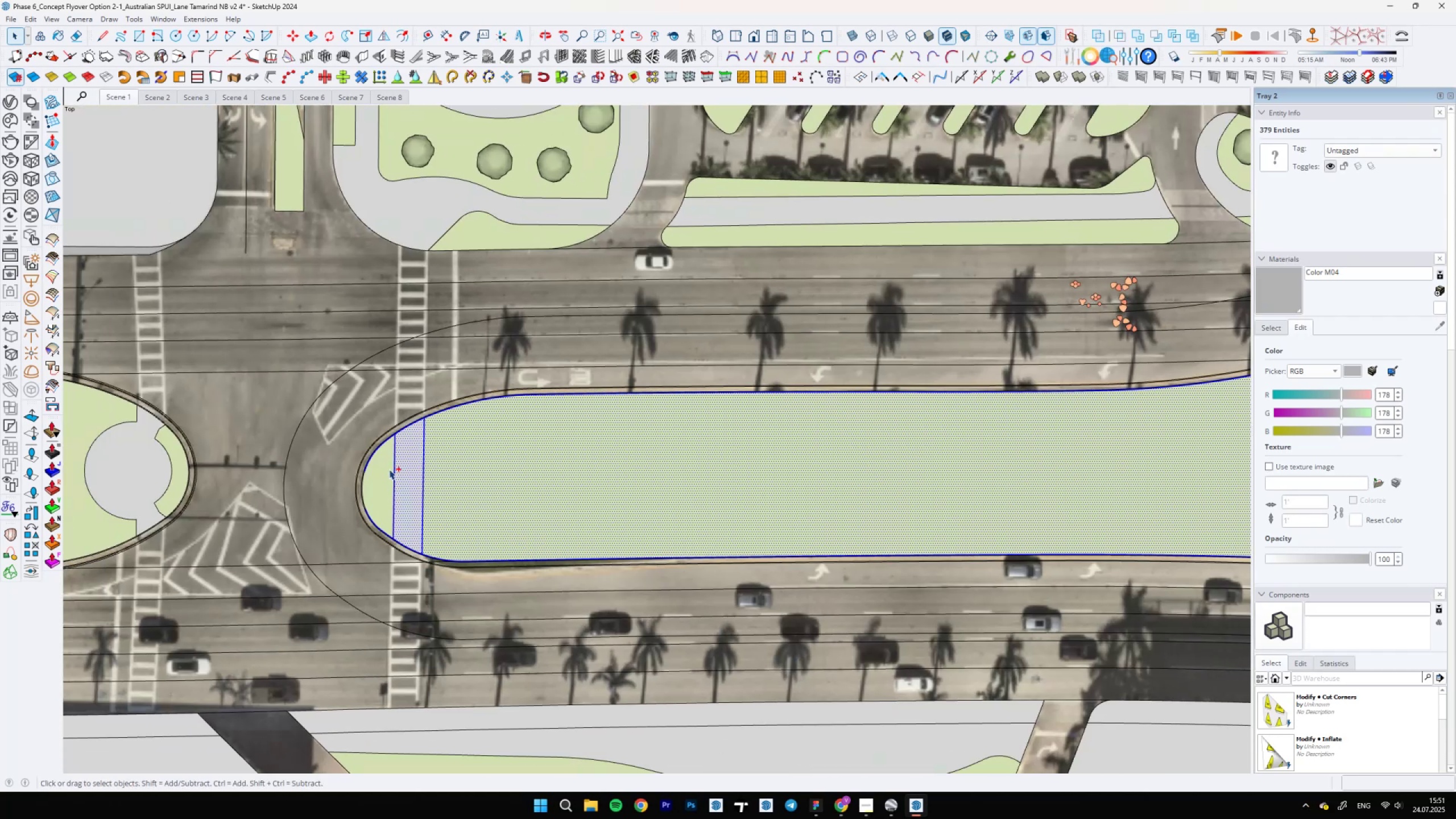 
triple_click([378, 471])
 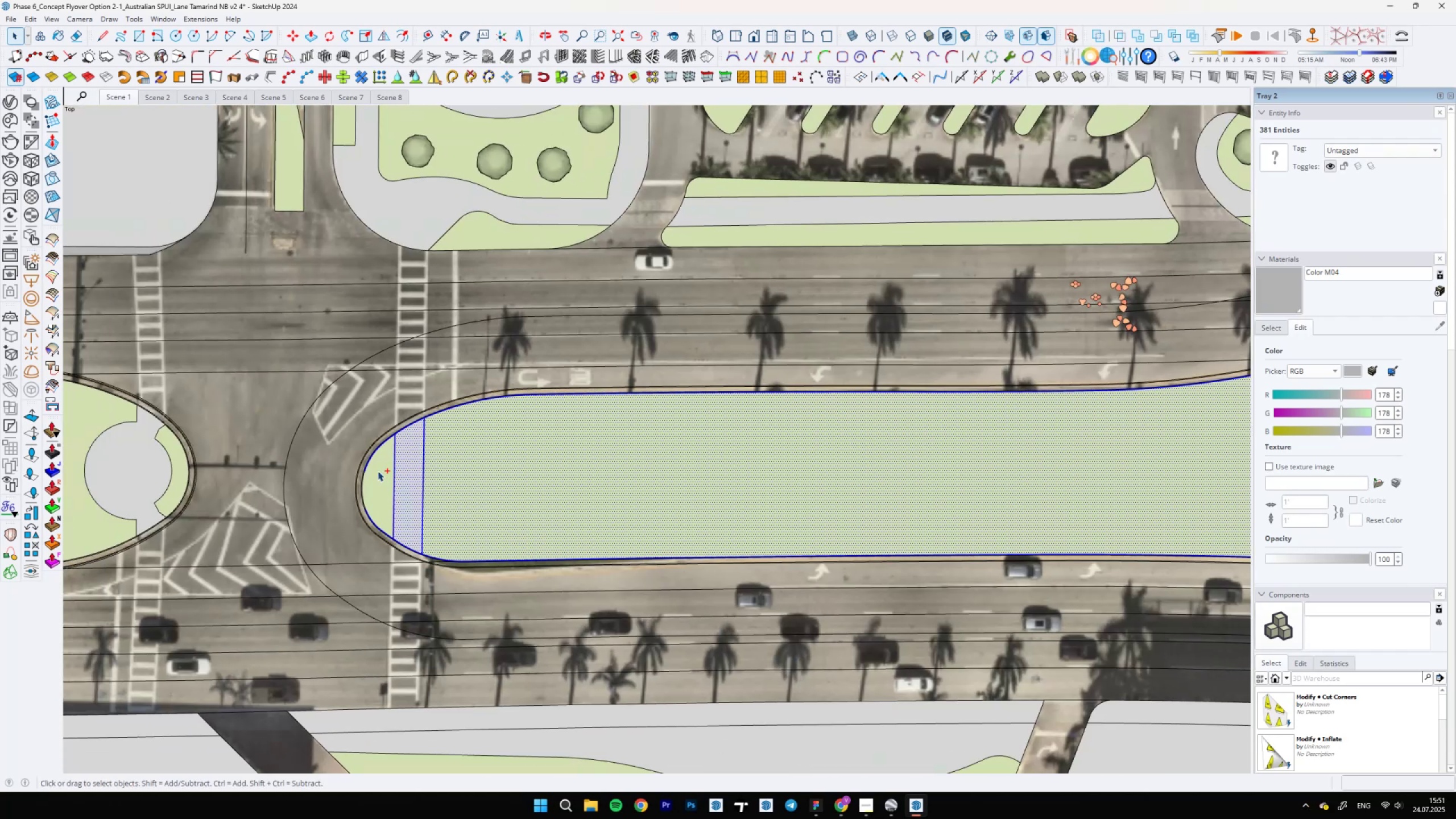 
triple_click([378, 471])
 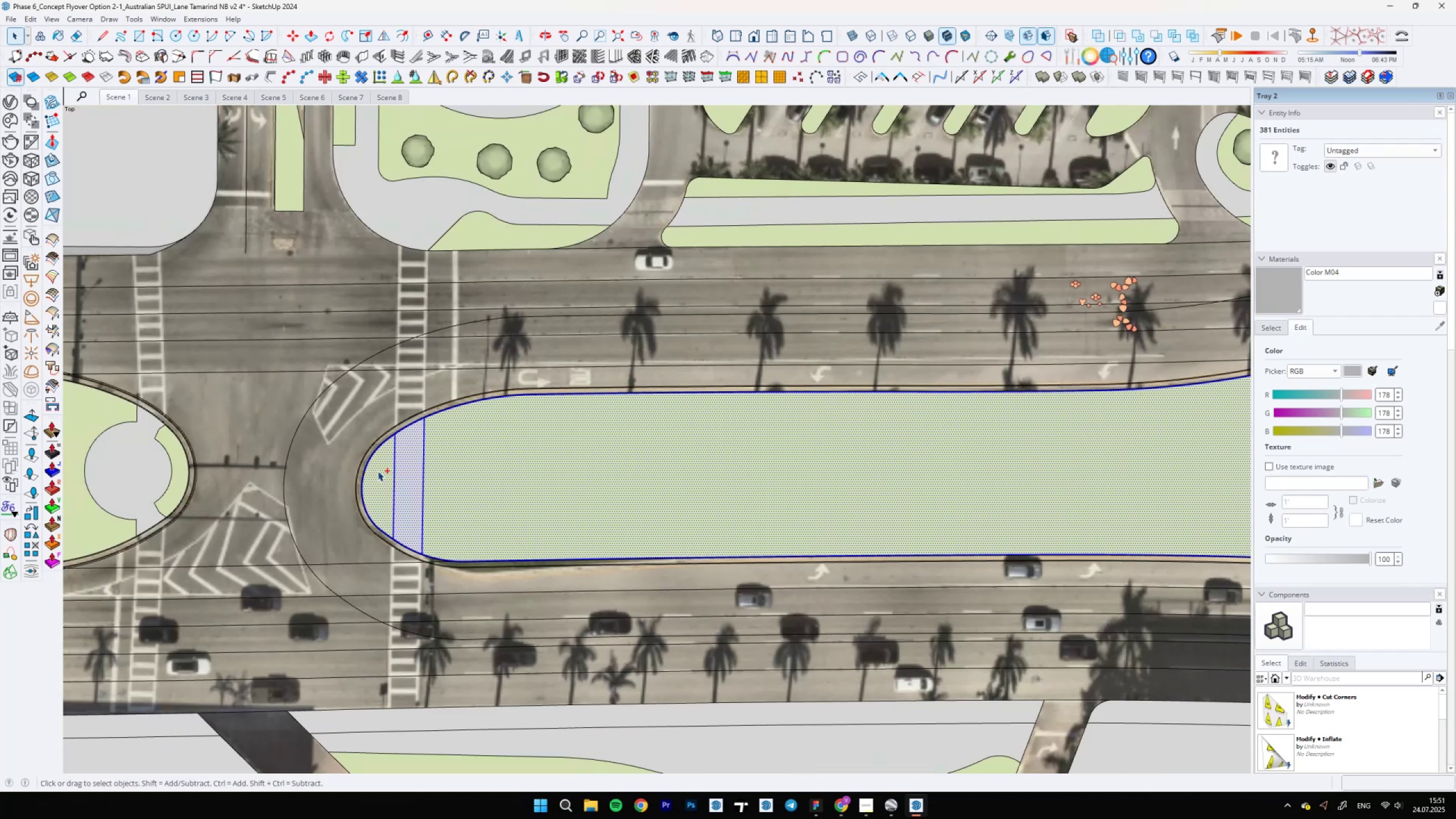 
hold_key(key=ShiftLeft, duration=0.8)
 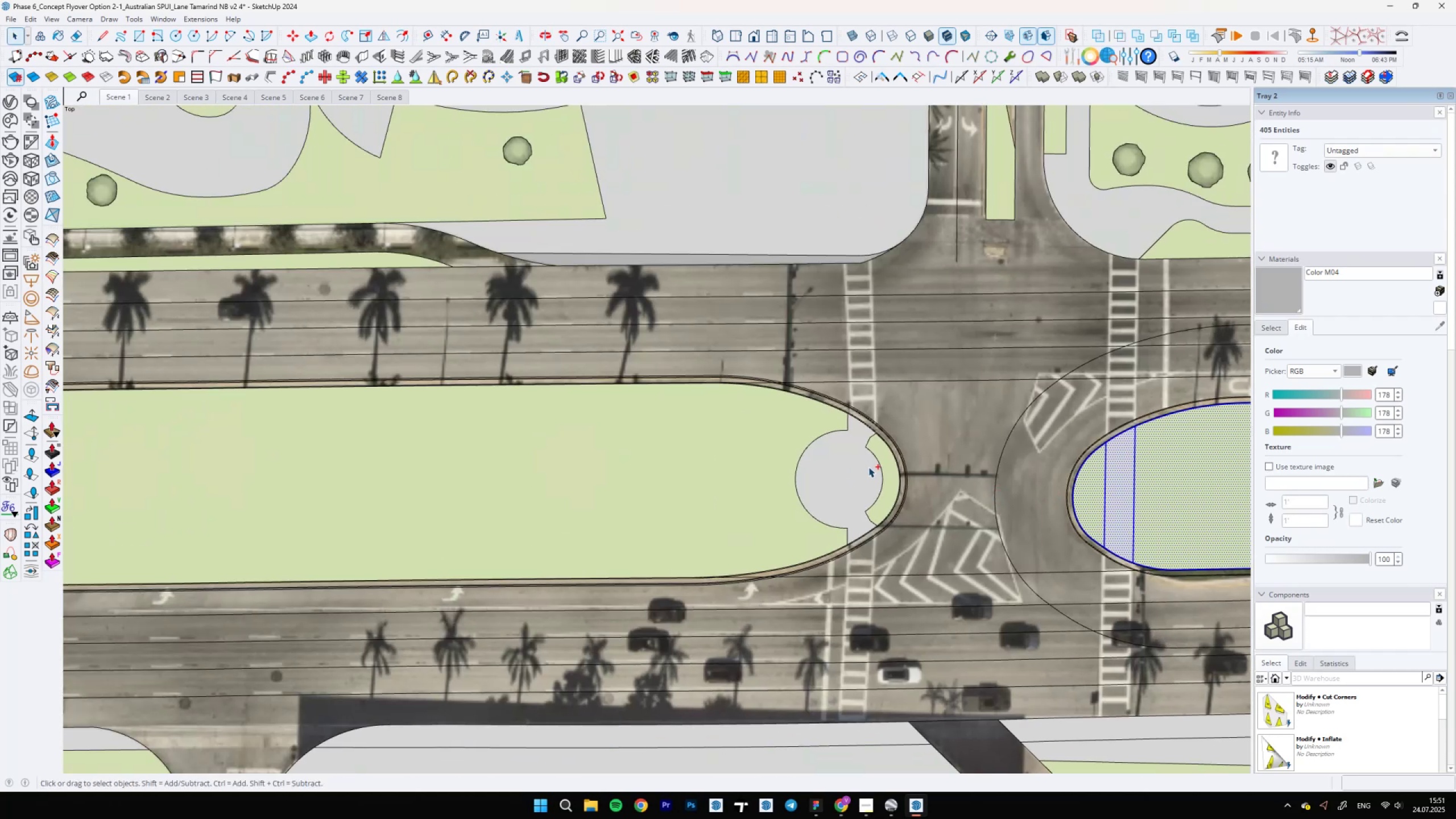 
hold_key(key=ControlLeft, duration=1.52)
left_click([887, 462])
 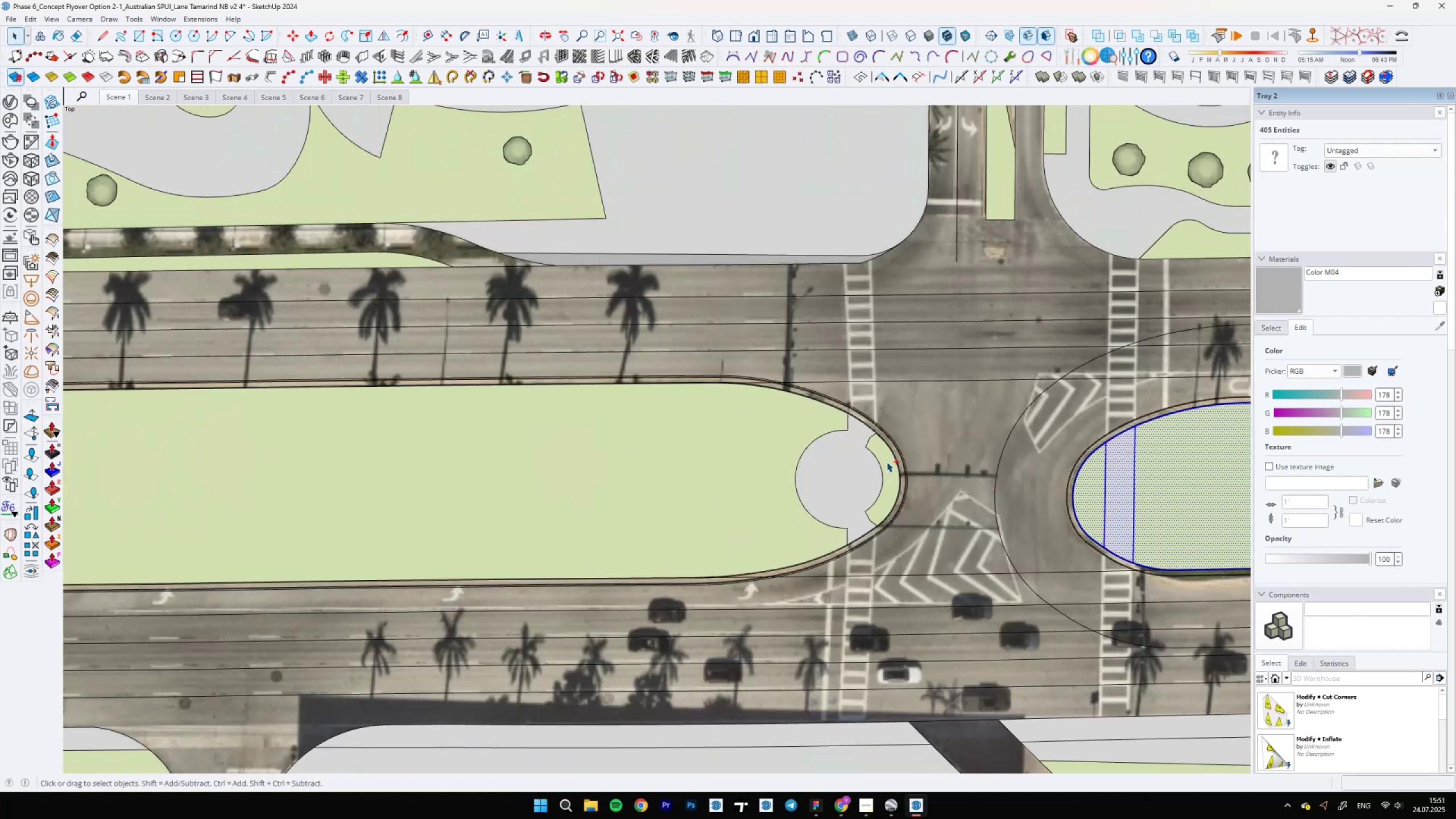 
double_click([887, 462])
 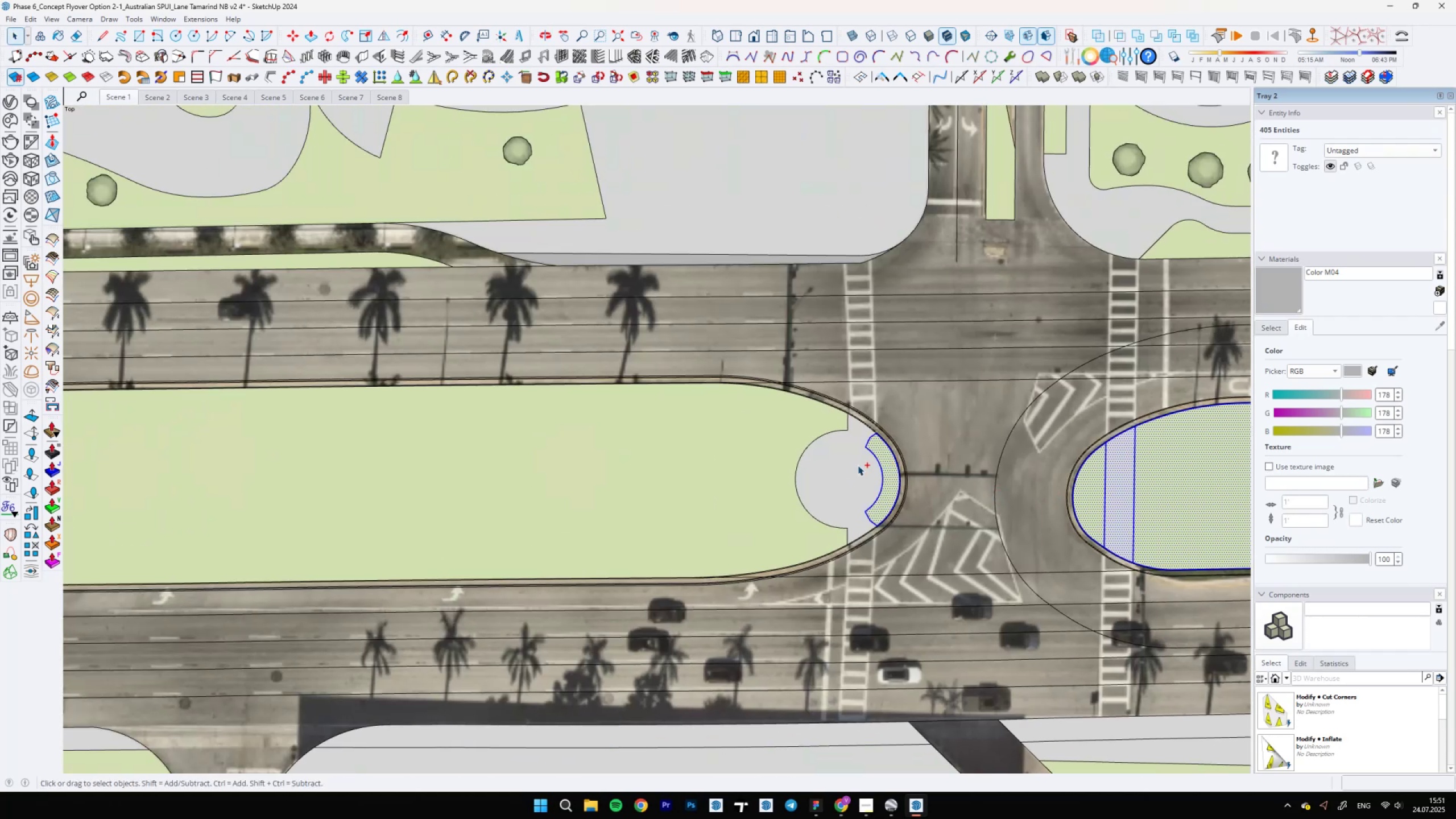 
triple_click([845, 468])
 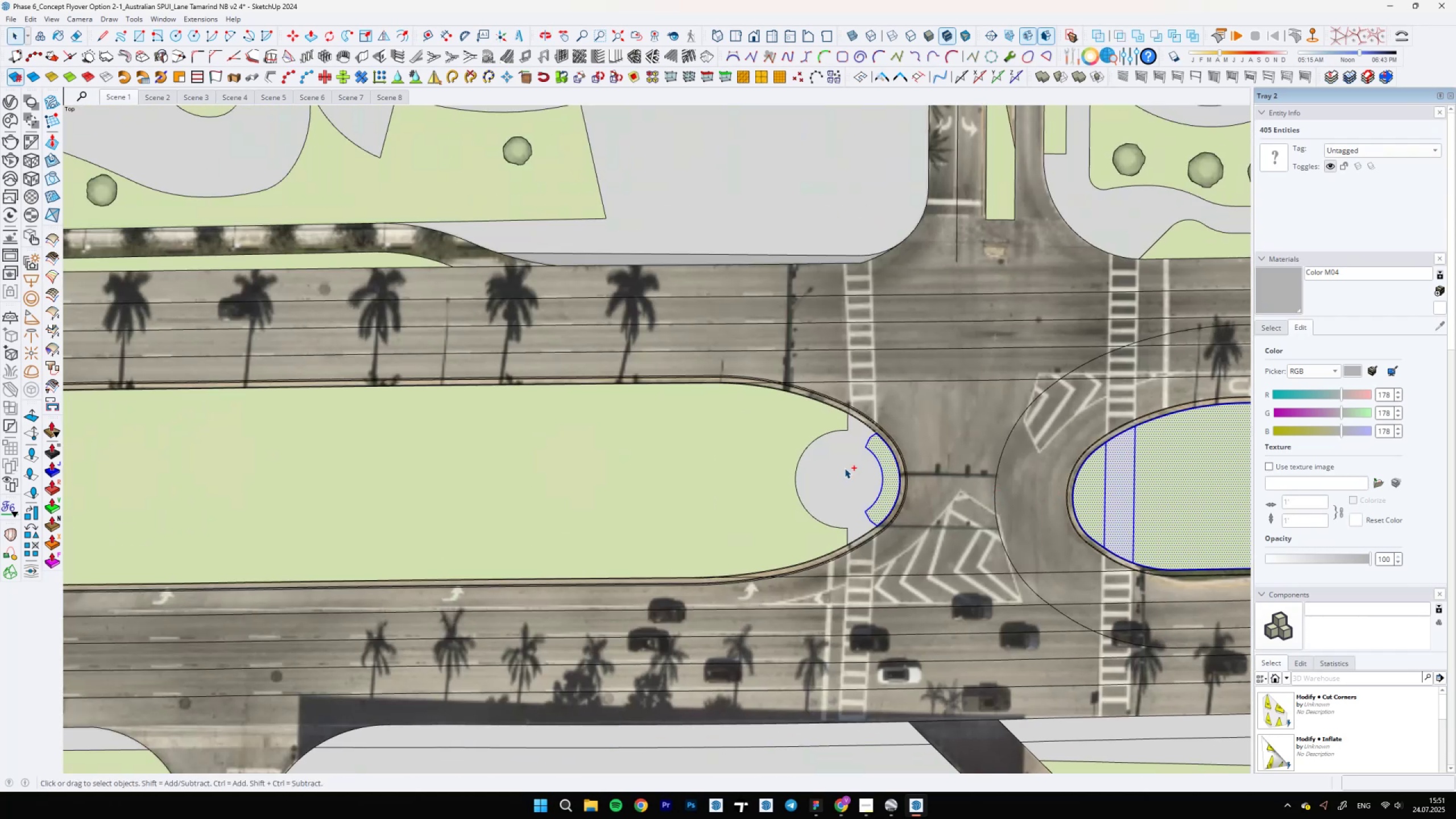 
hold_key(key=ControlLeft, duration=0.76)
triple_click([845, 468])
 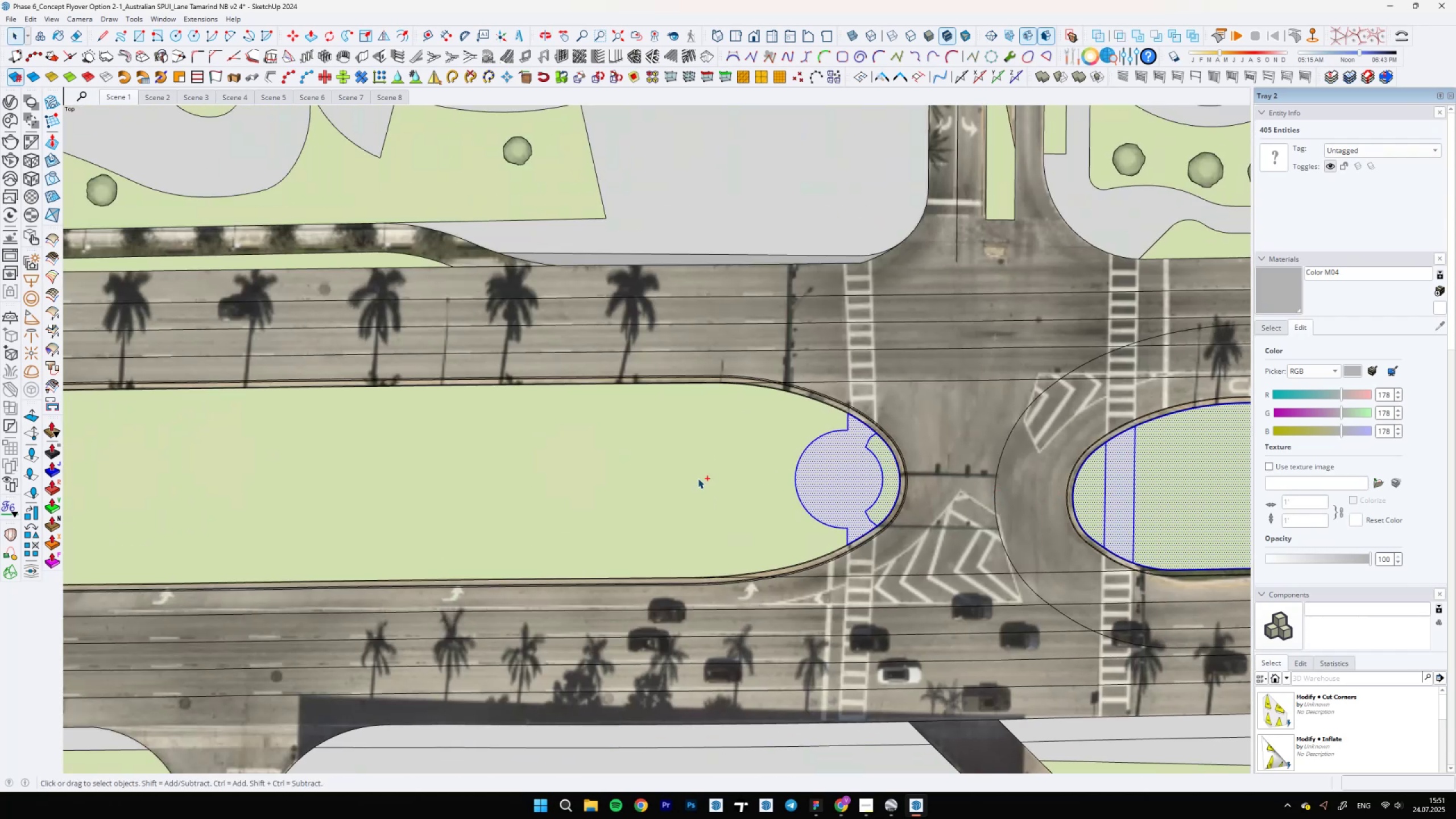 
triple_click([690, 478])
 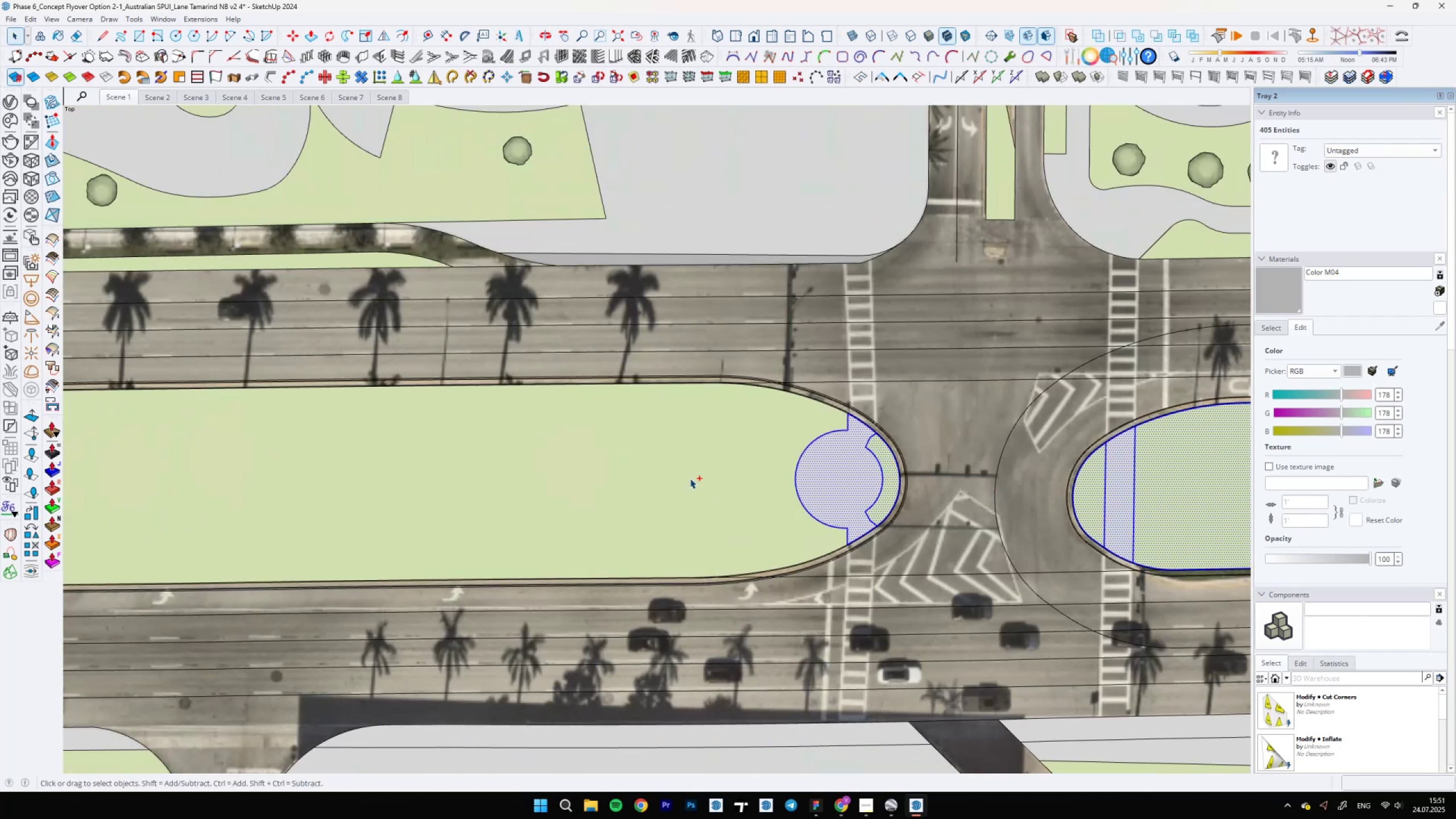 
triple_click([690, 478])
 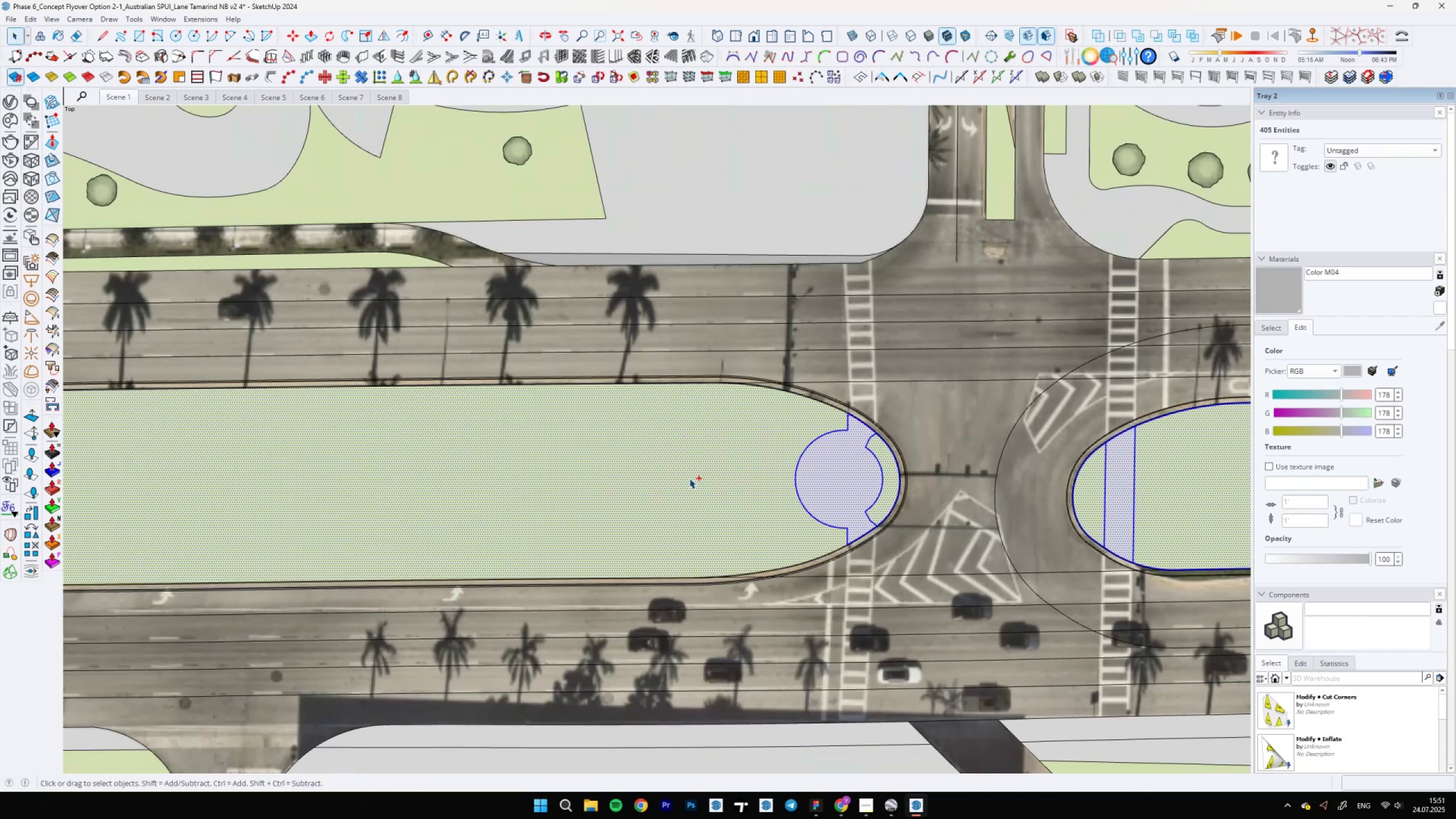 
hold_key(key=ShiftLeft, duration=0.68)
scroll: coordinate [499, 496], scroll_direction: down, amount: 5.0
 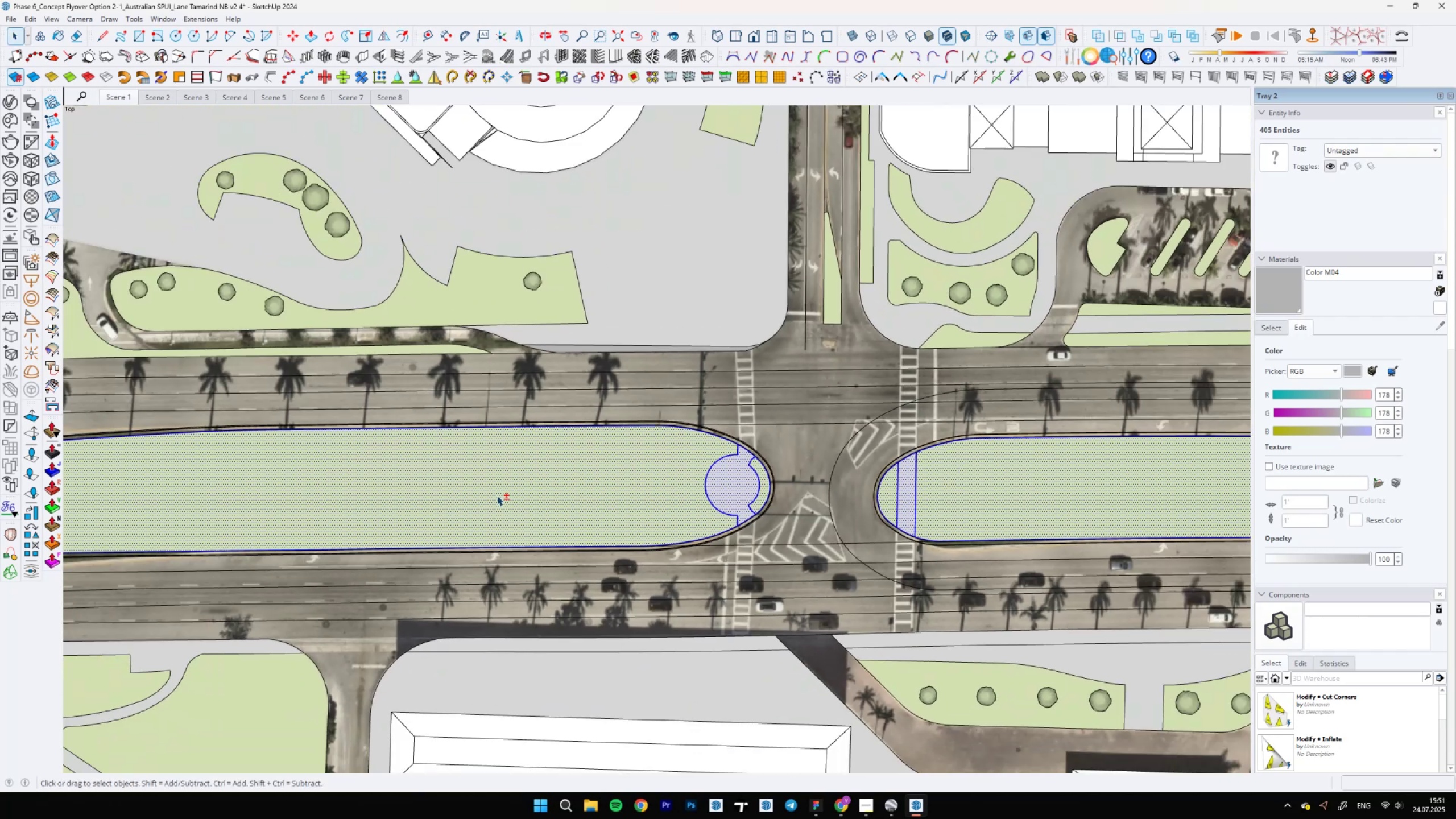 
hold_key(key=ControlLeft, duration=0.35)
 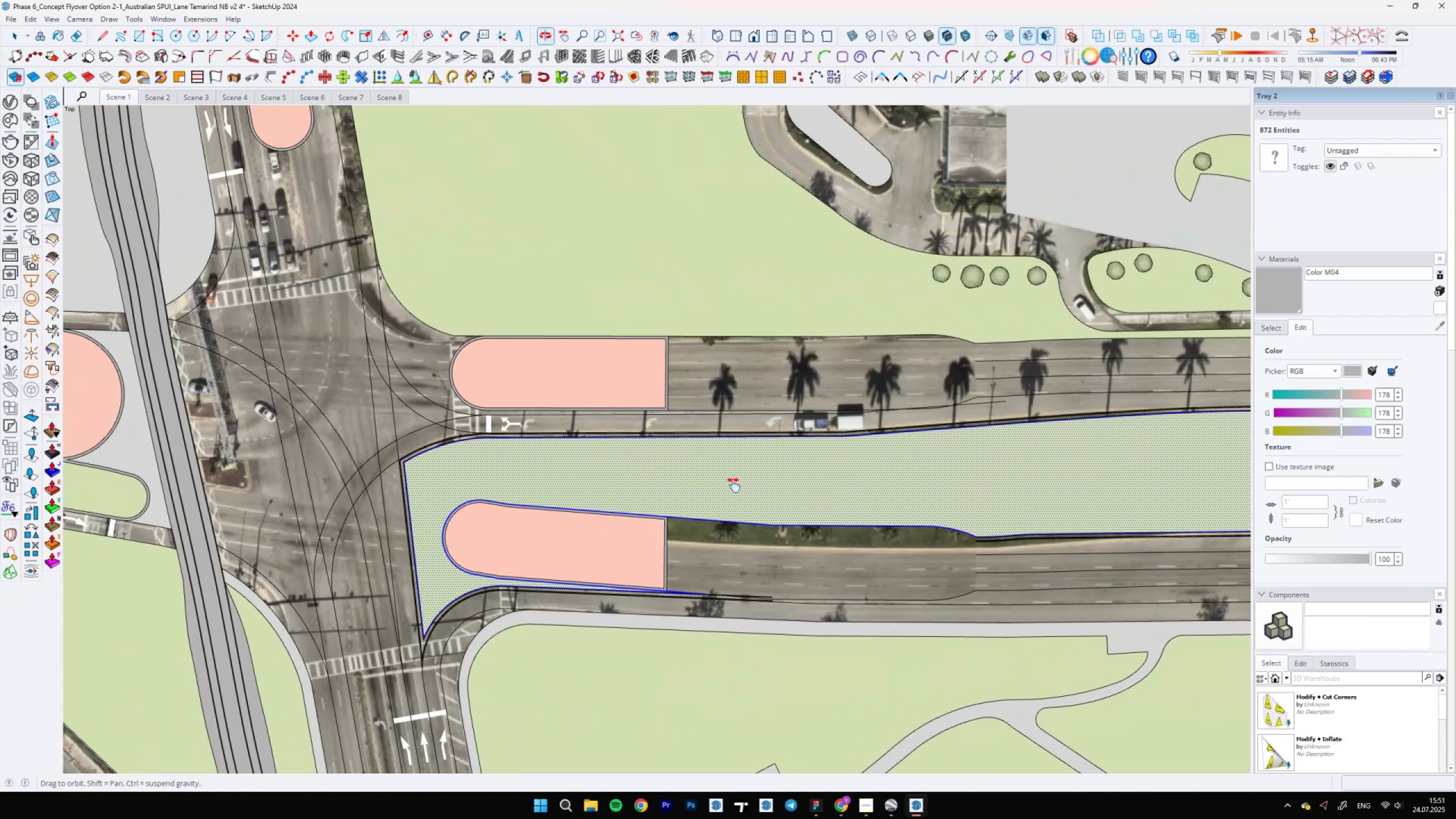 
hold_key(key=ShiftLeft, duration=0.72)
 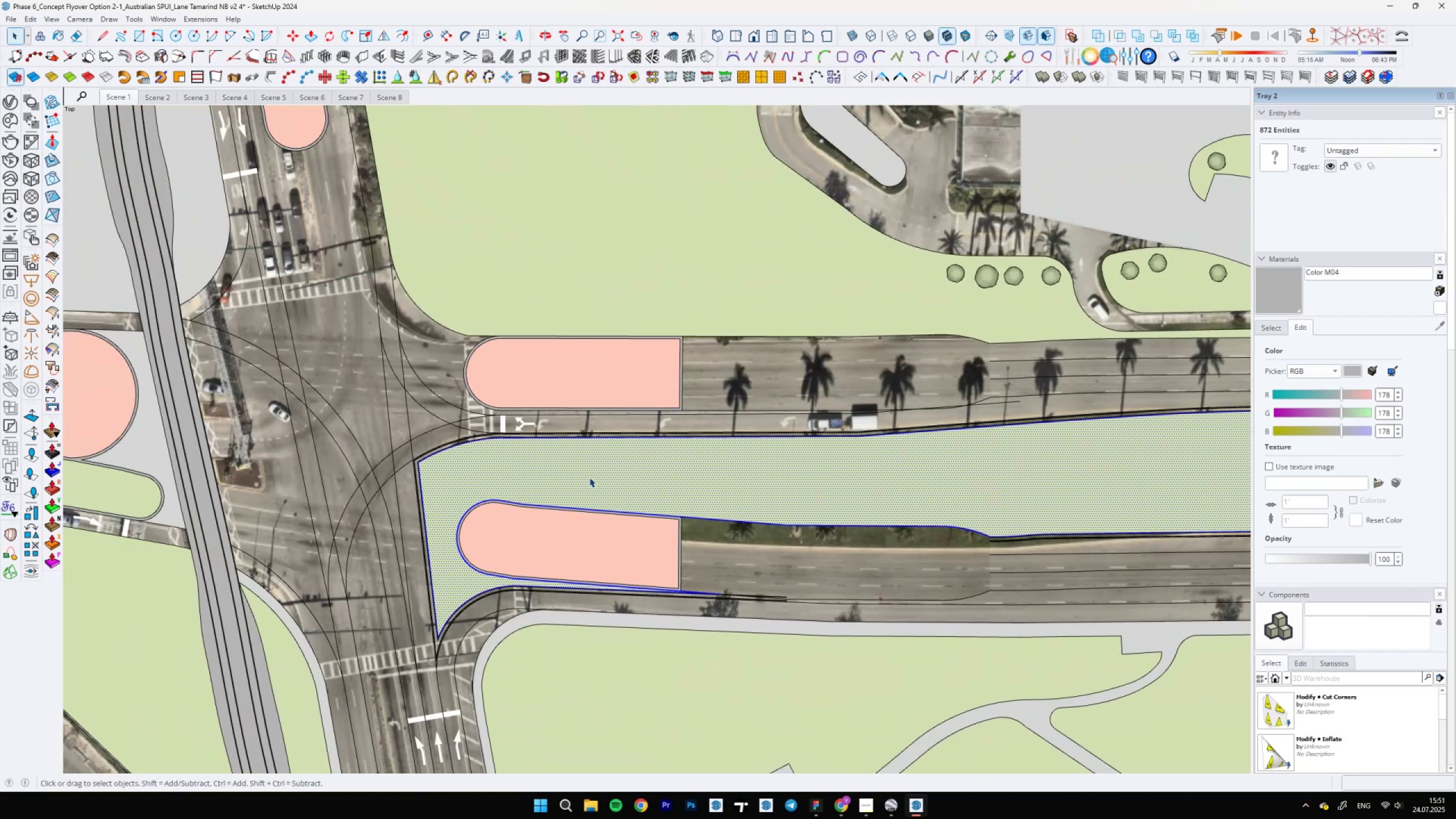 
right_click([592, 477])
 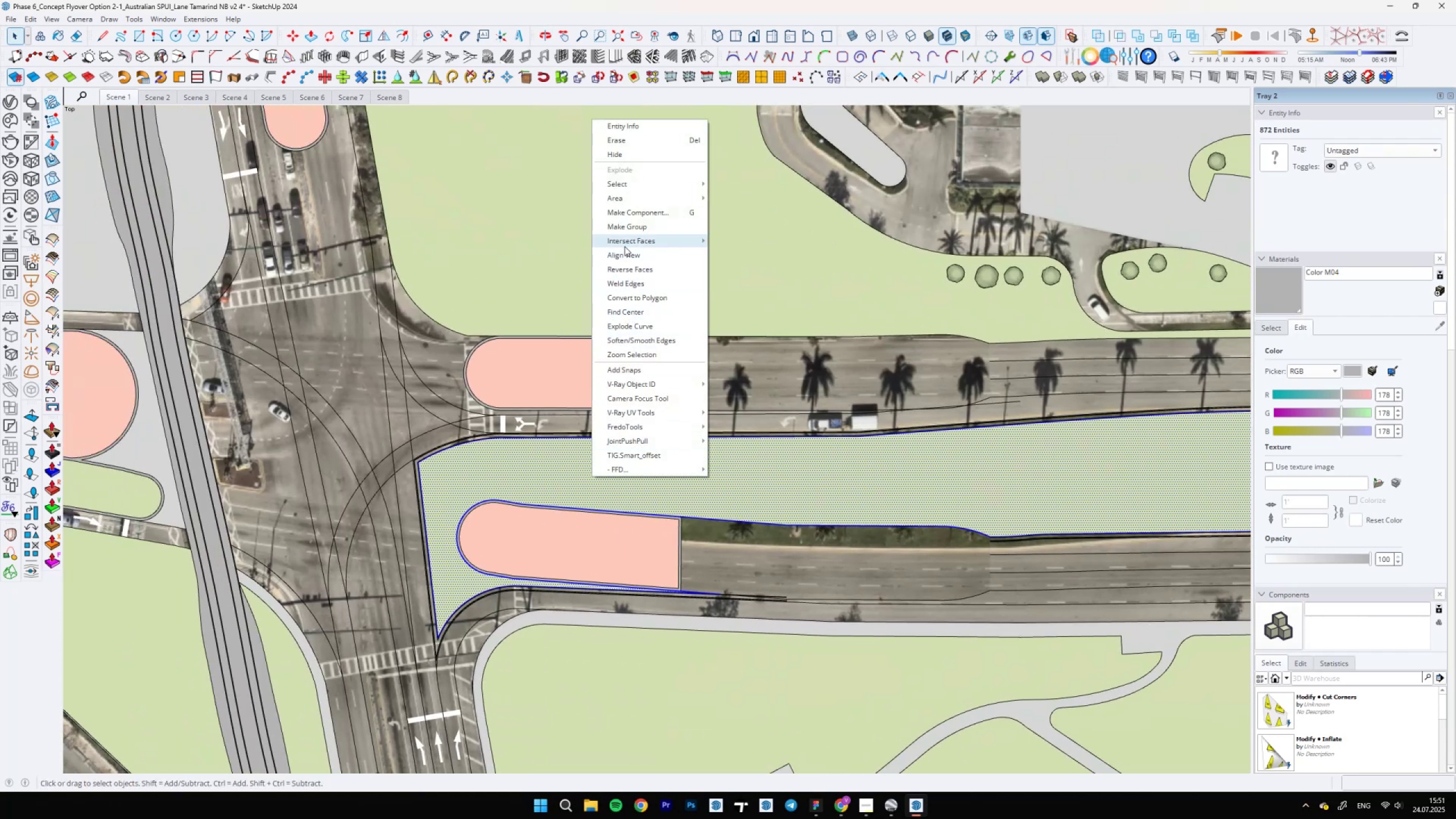 
left_click([623, 231])
 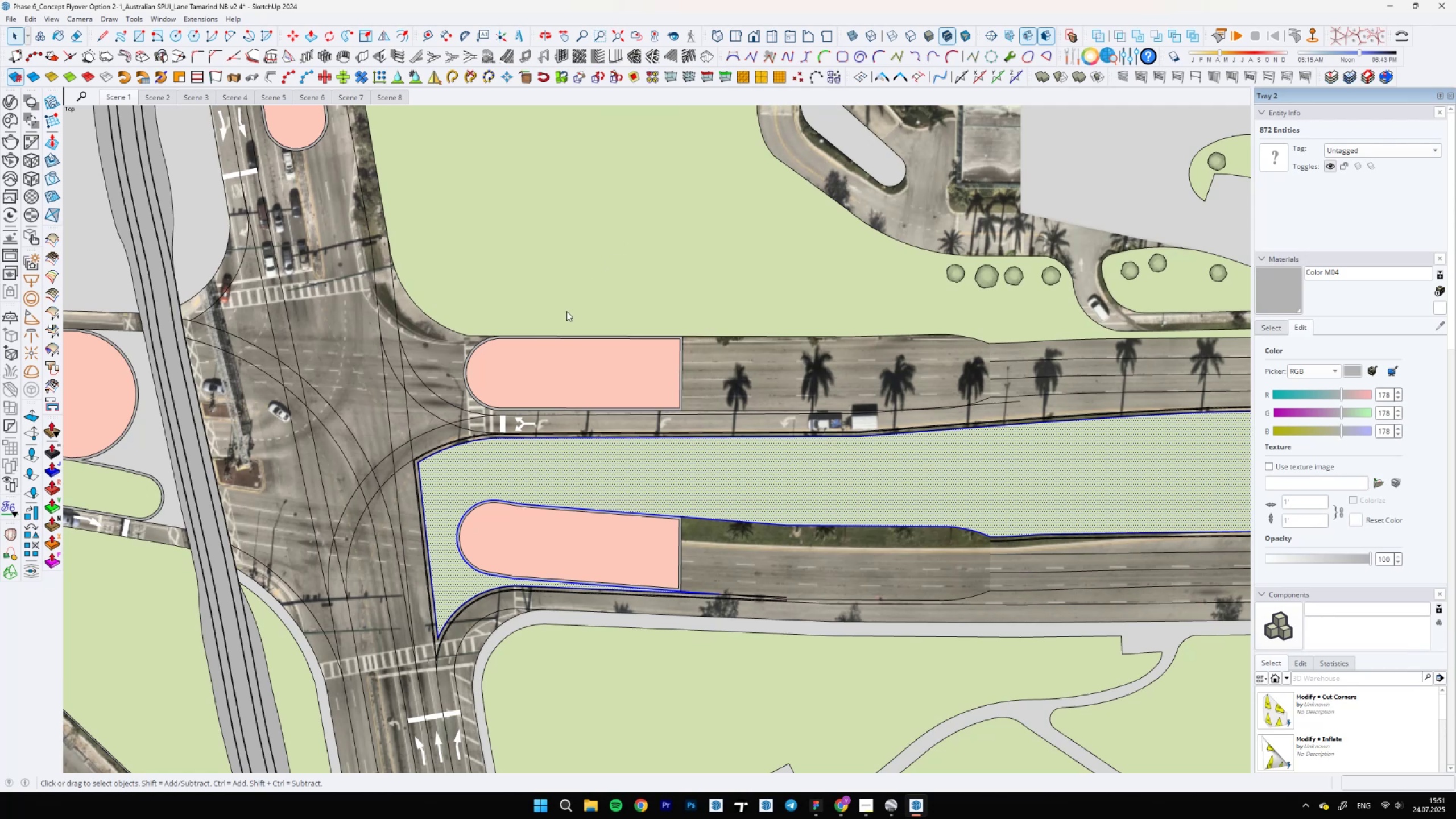 
scroll: coordinate [894, 479], scroll_direction: down, amount: 16.0
 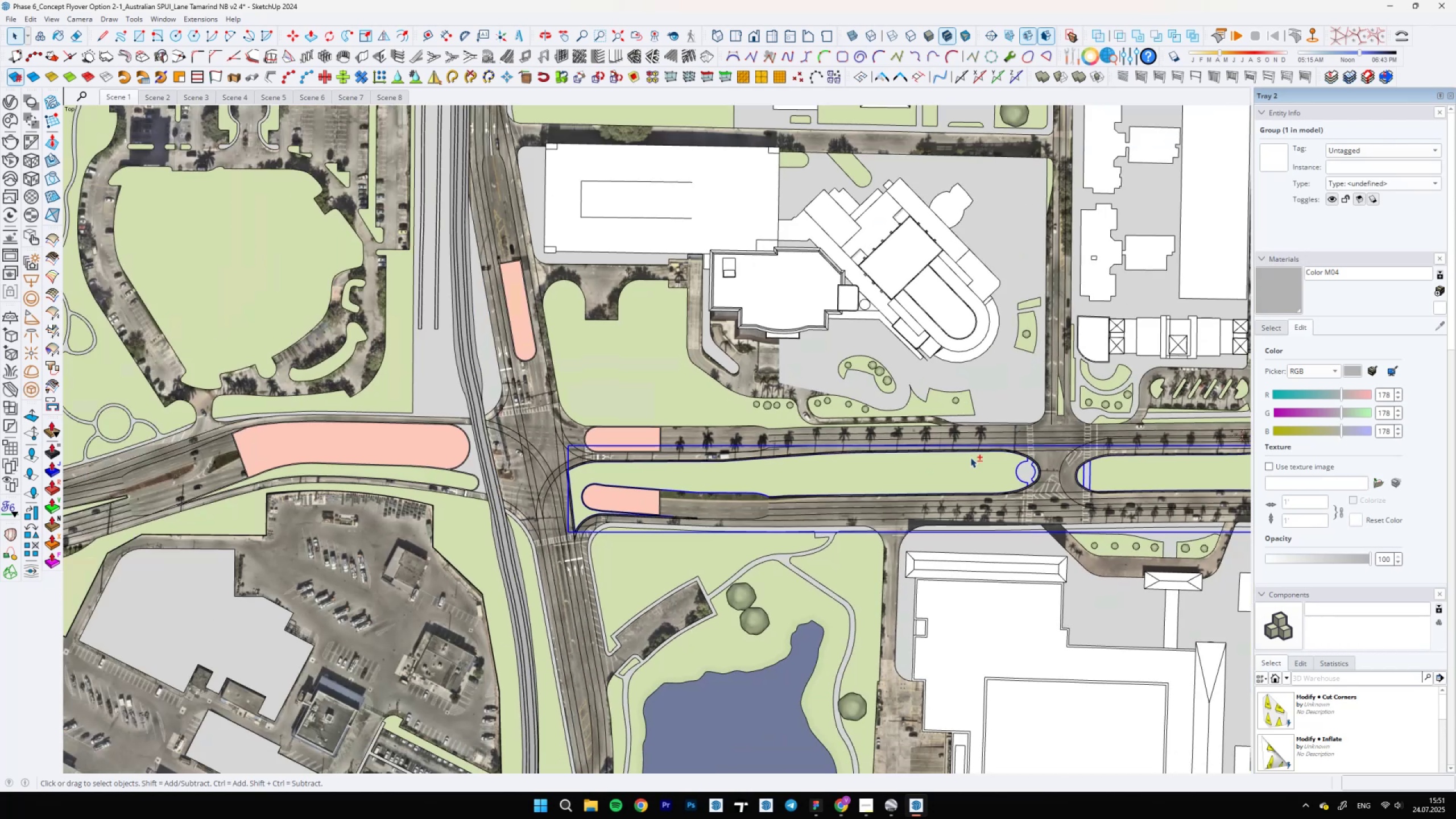 
hold_key(key=ShiftLeft, duration=0.6)
 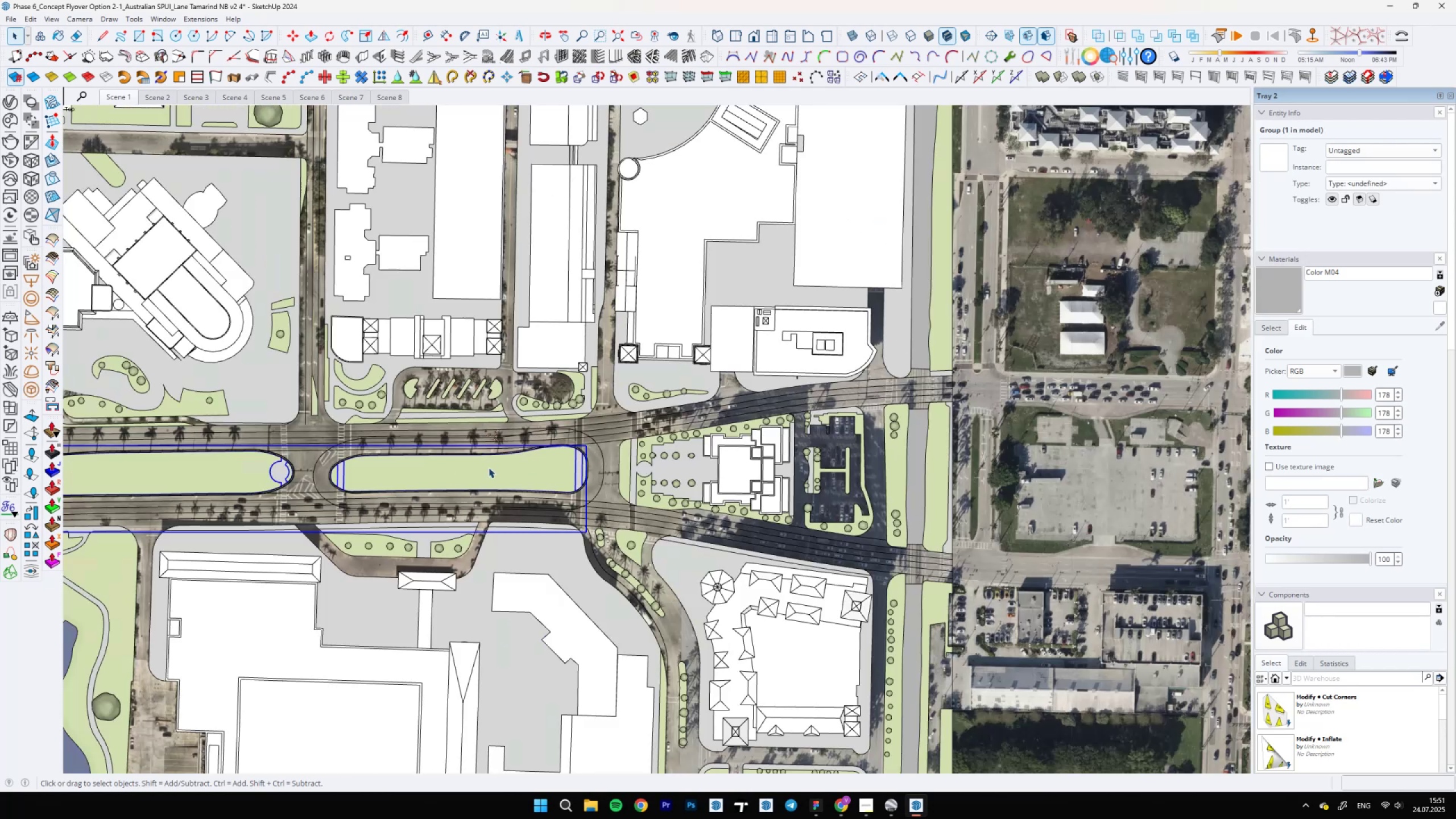 
double_click([489, 468])
 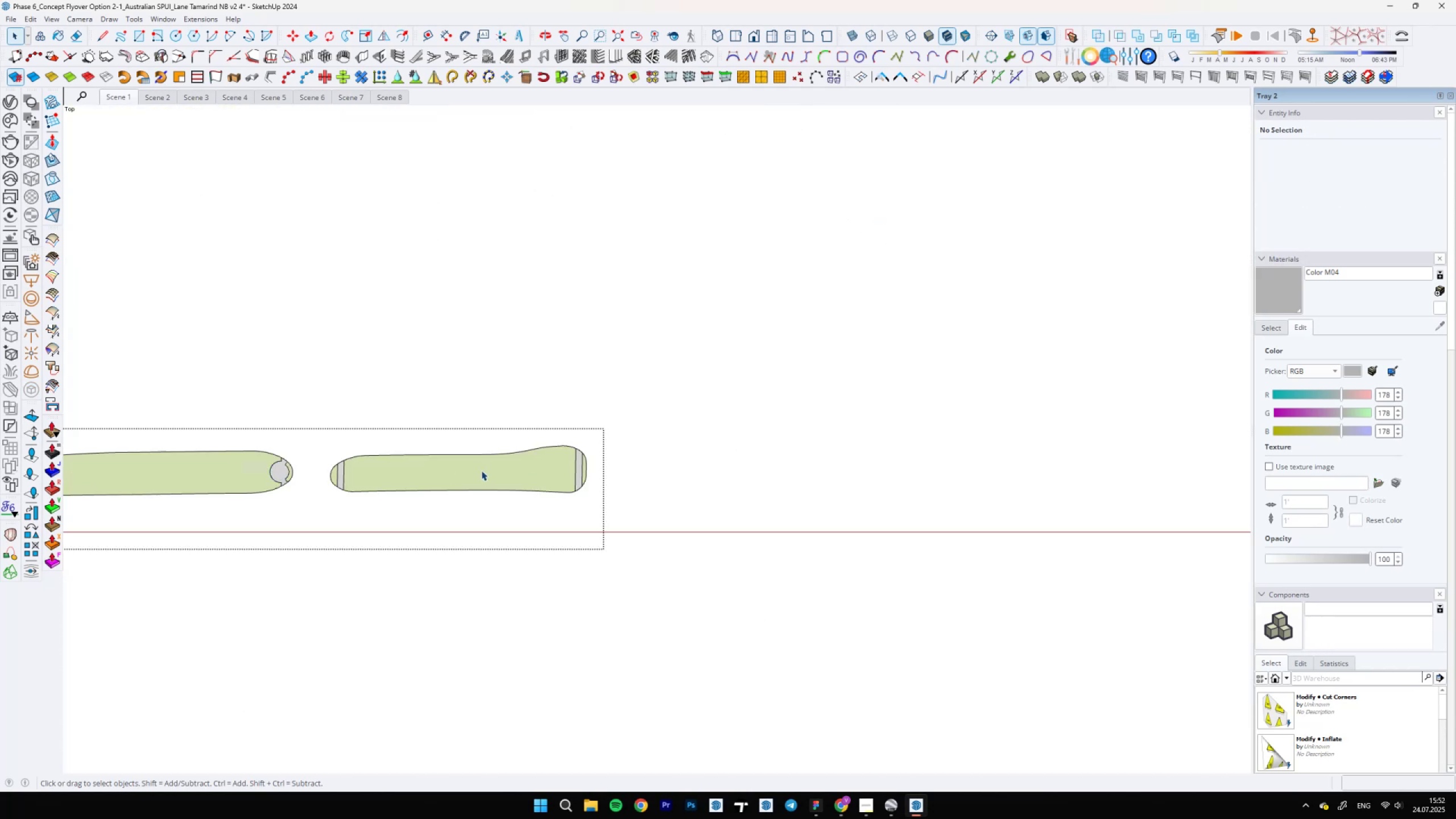 
scroll: coordinate [808, 485], scroll_direction: up, amount: 11.0
 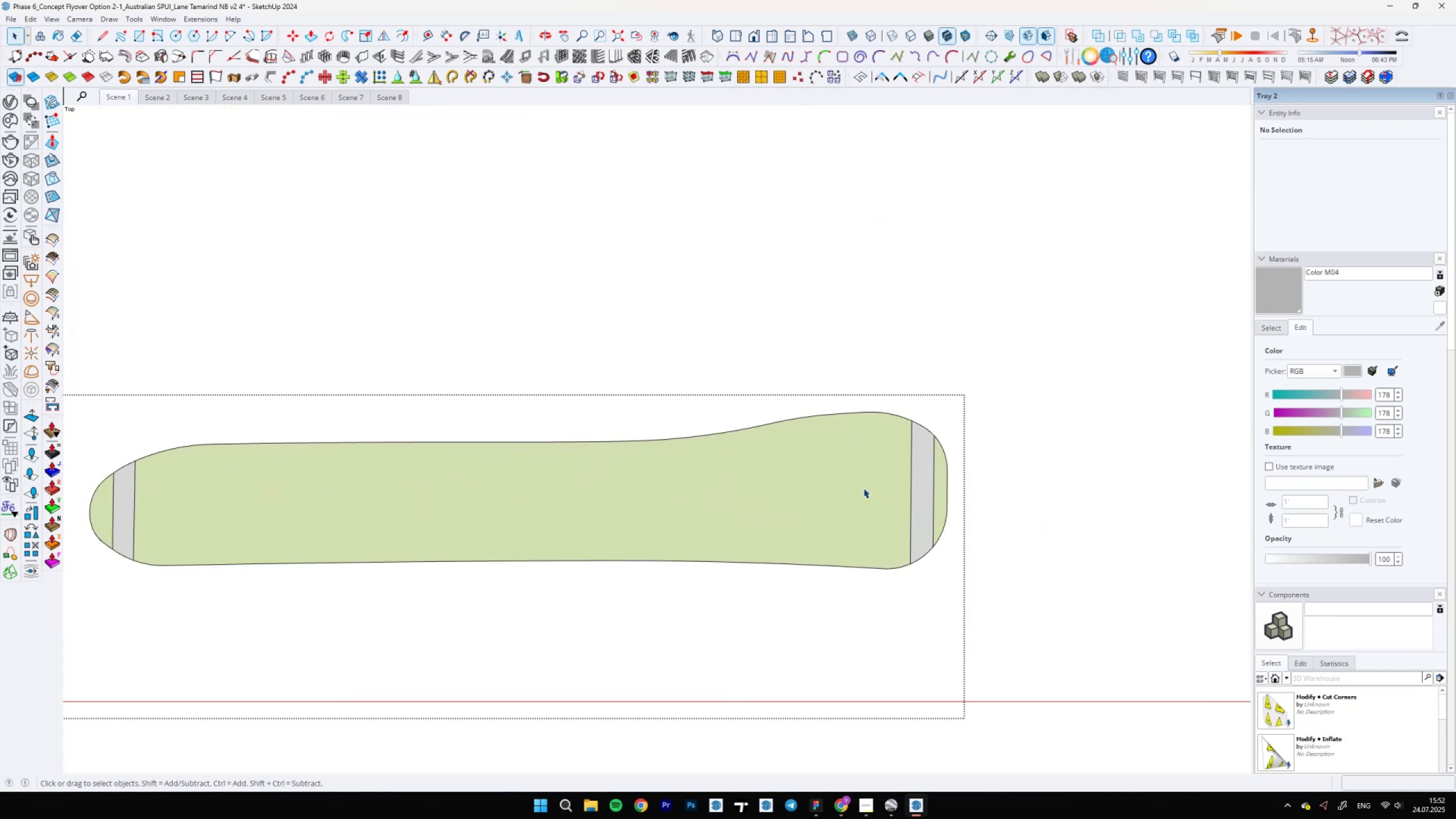 
type(c50)
 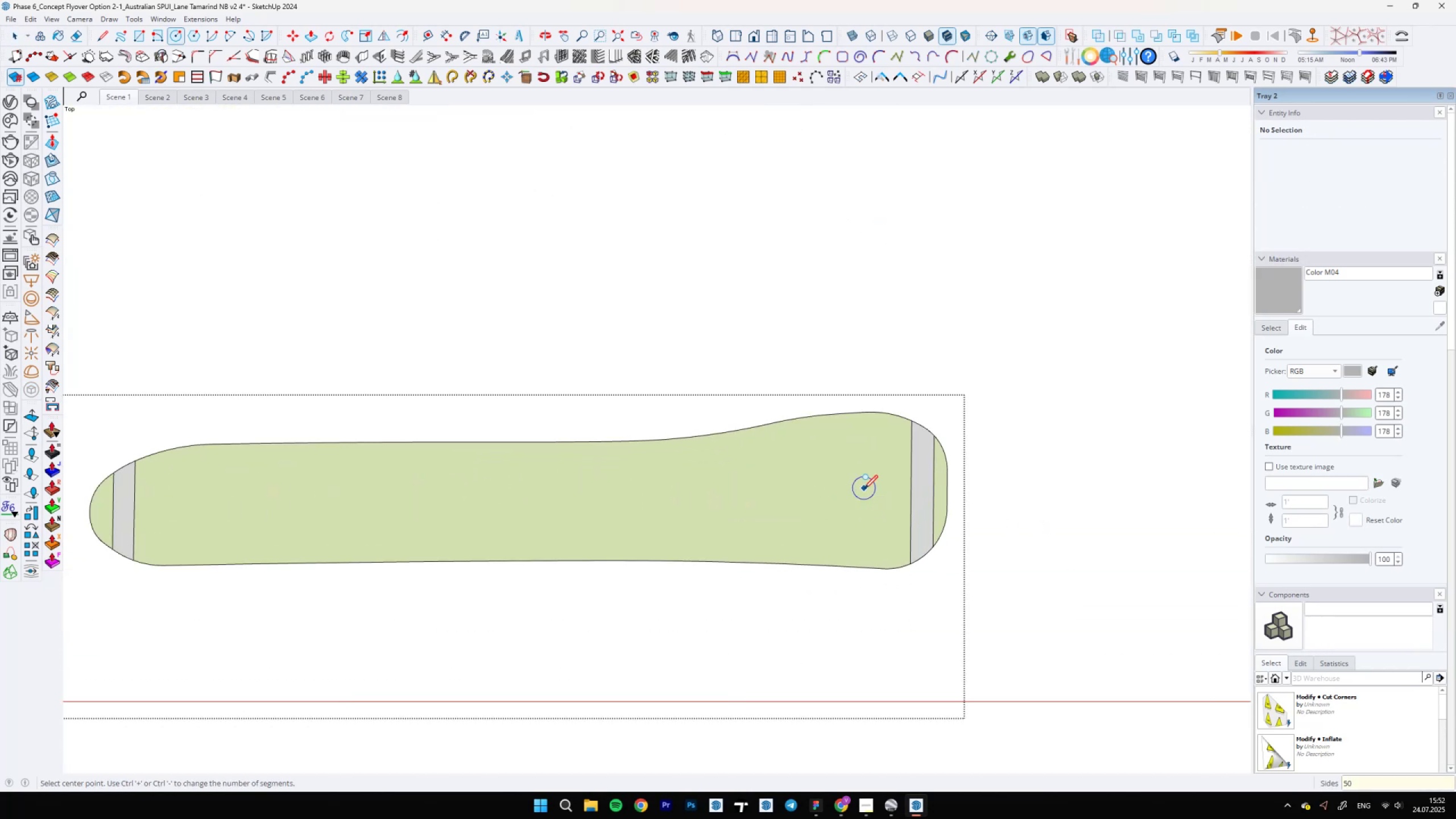 
key(Enter)
 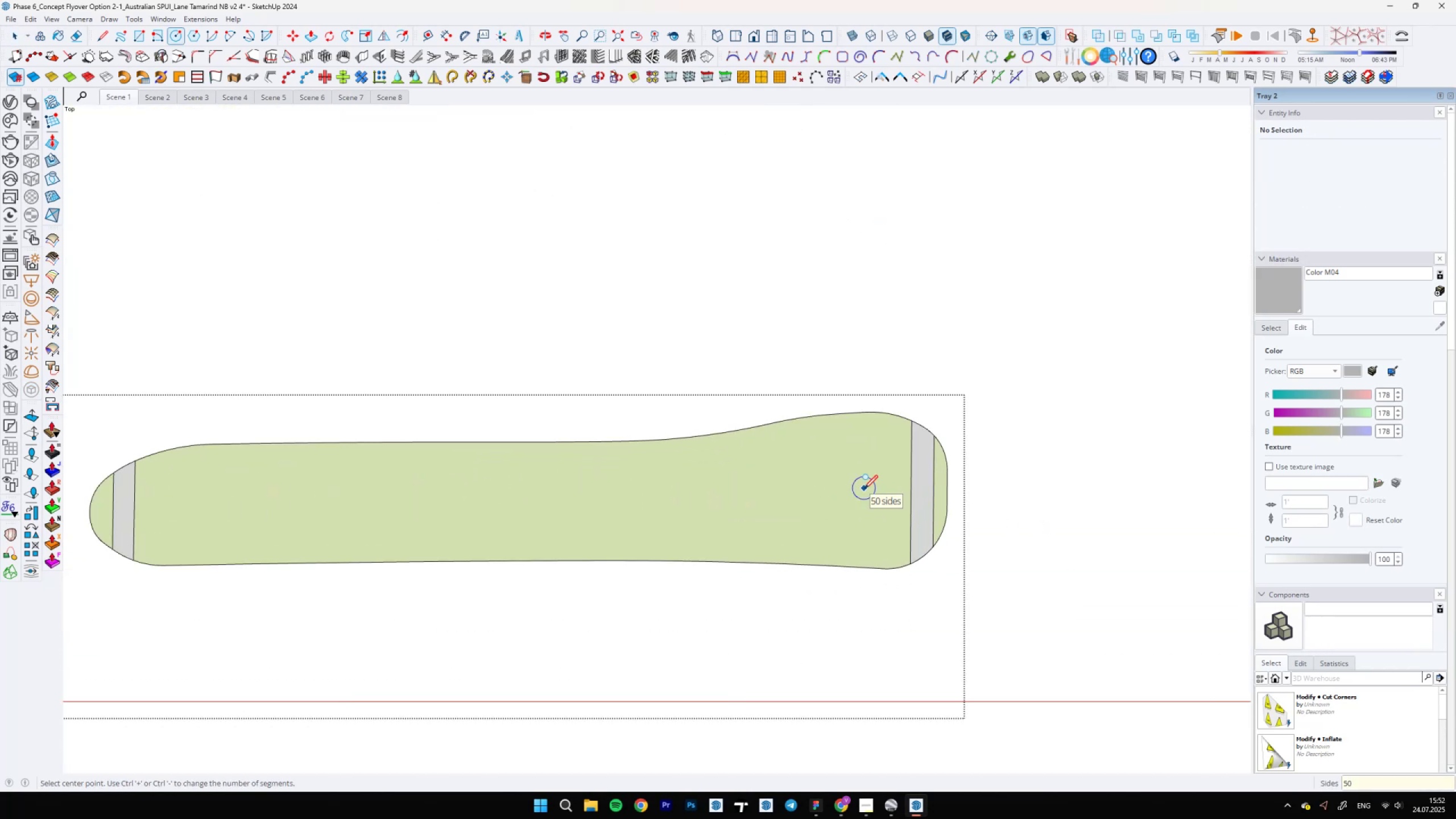 
scroll: coordinate [883, 461], scroll_direction: up, amount: 5.0
 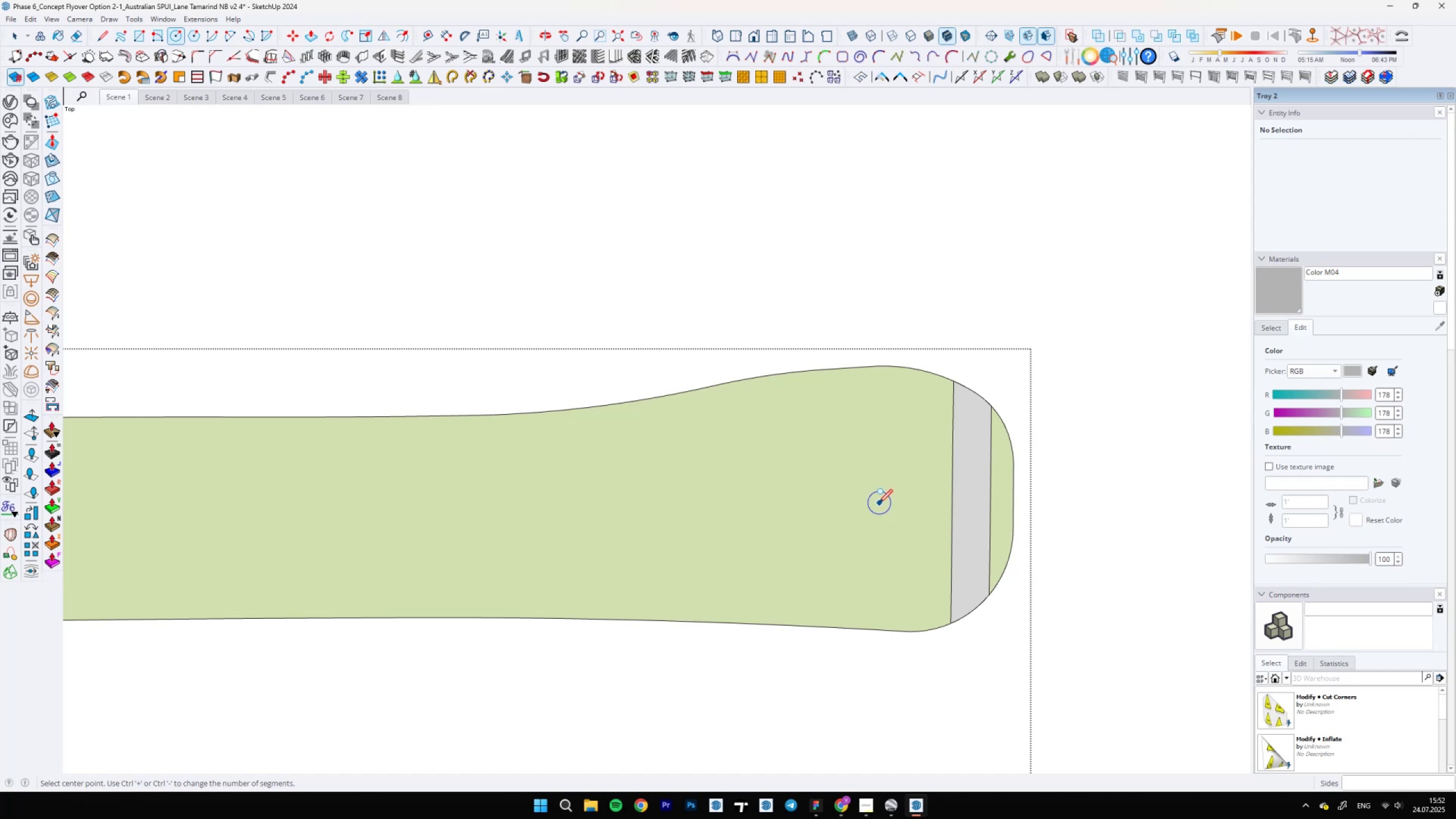 
left_click([878, 502])
 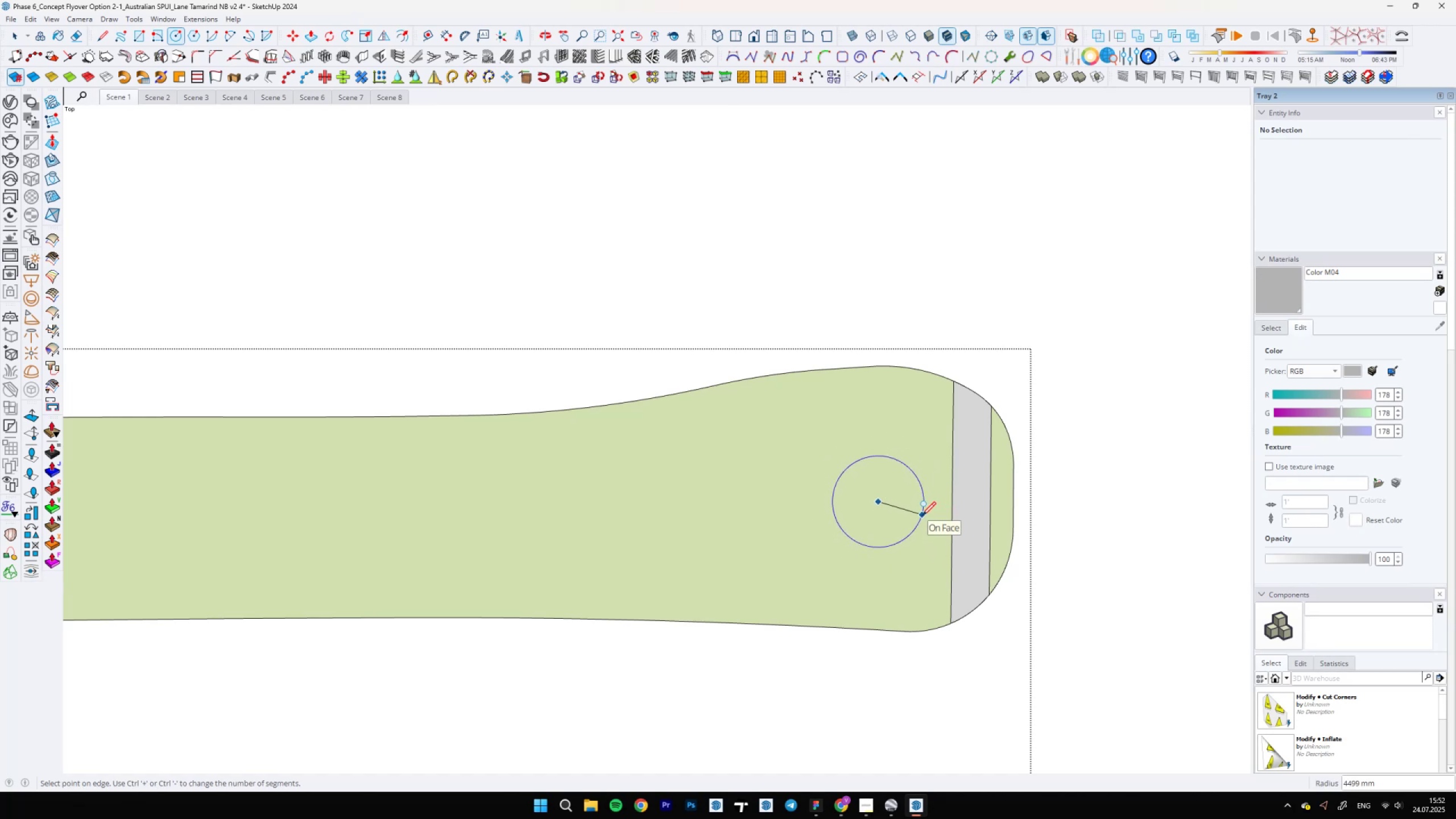 
key(Space)
 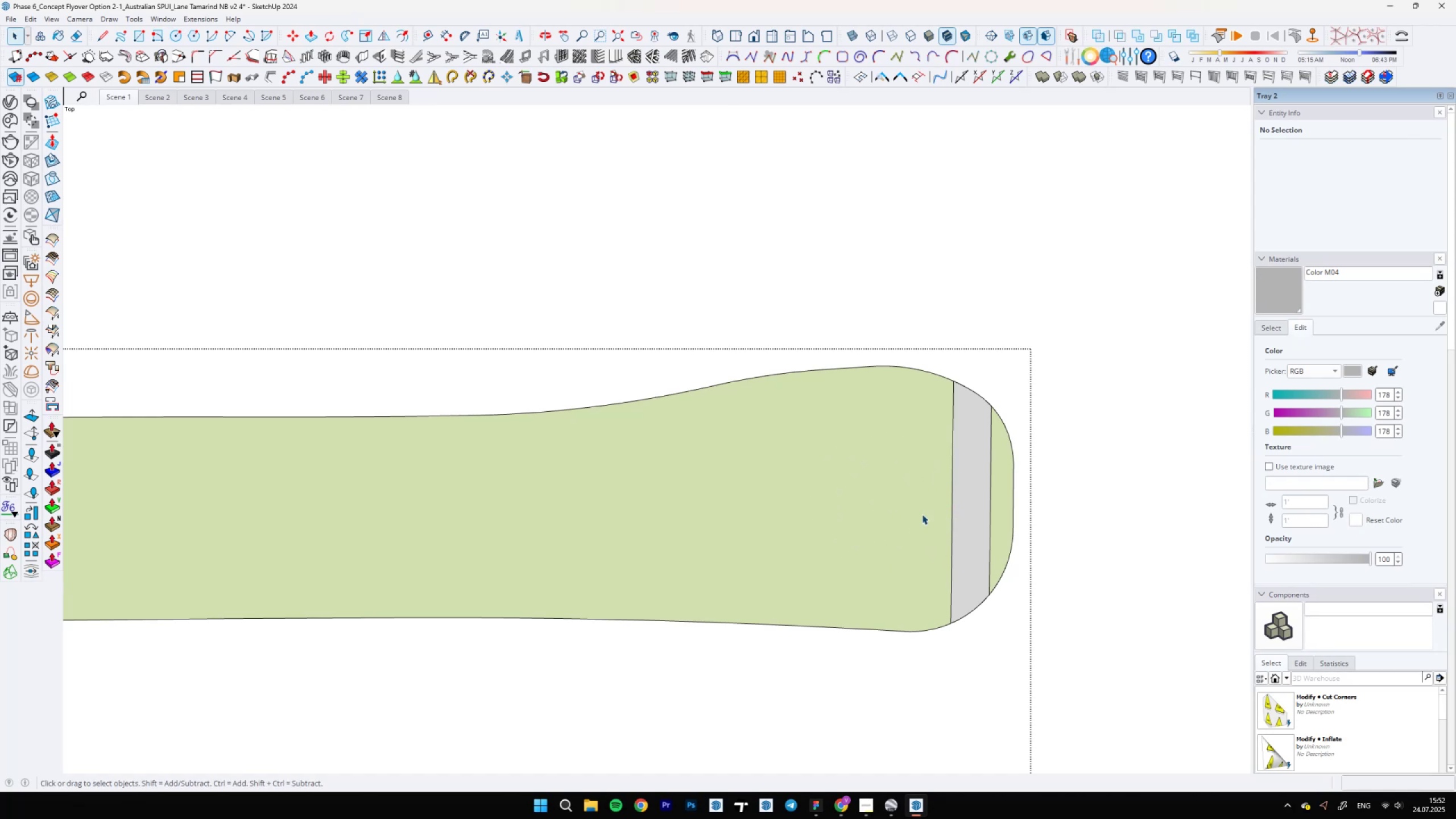 
key(C)
 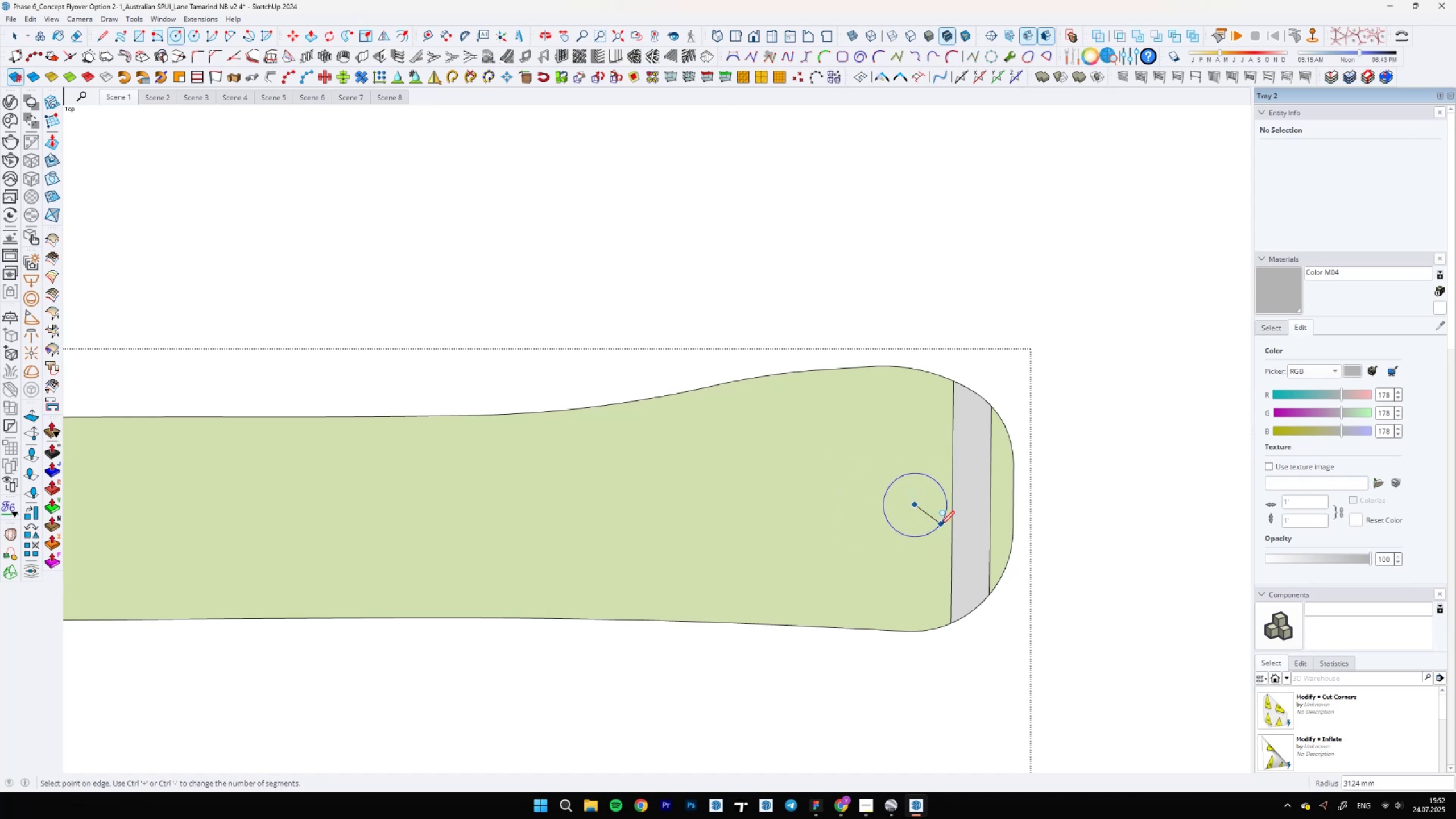 
key(Space)
 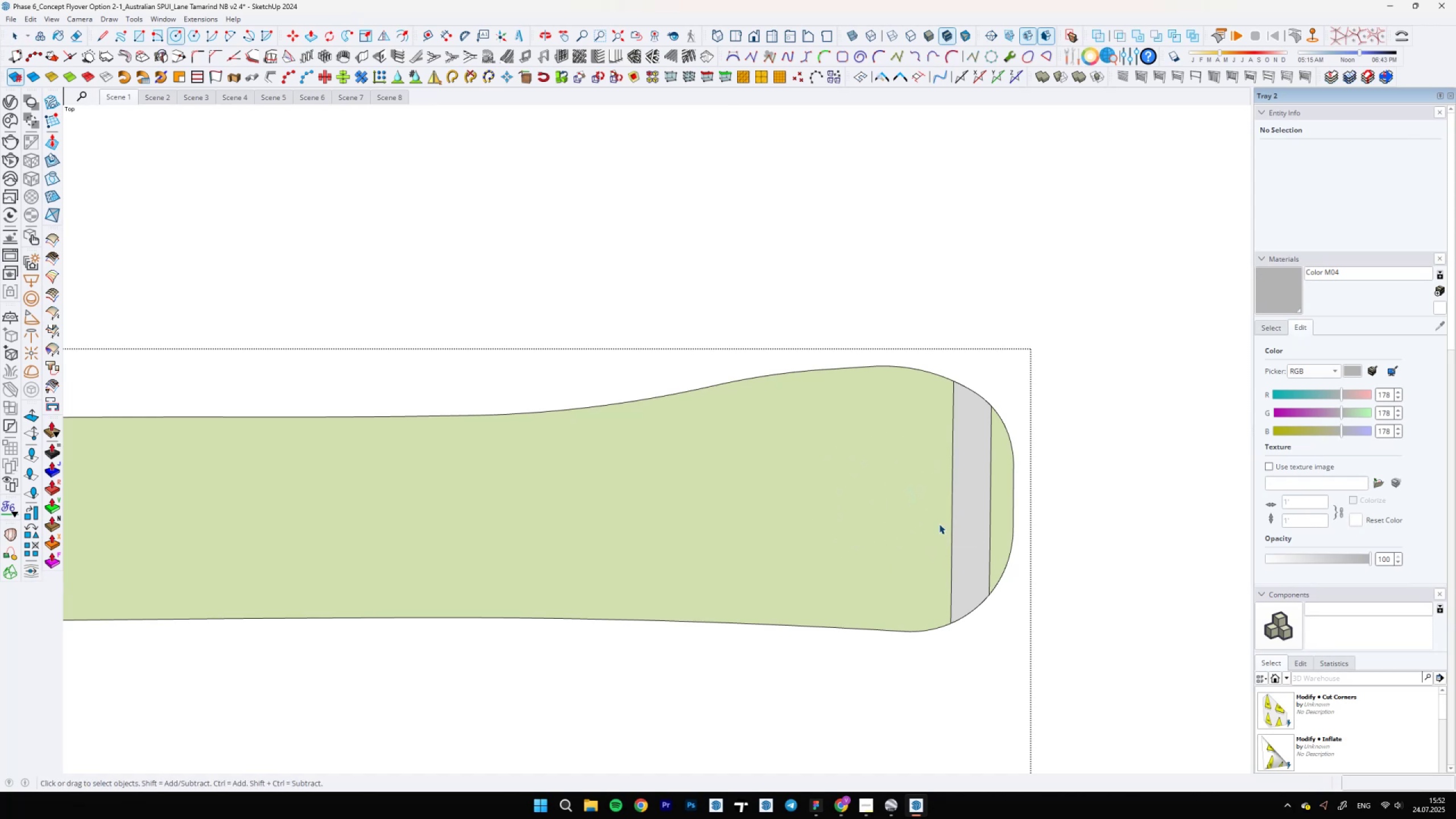 
key(C)
 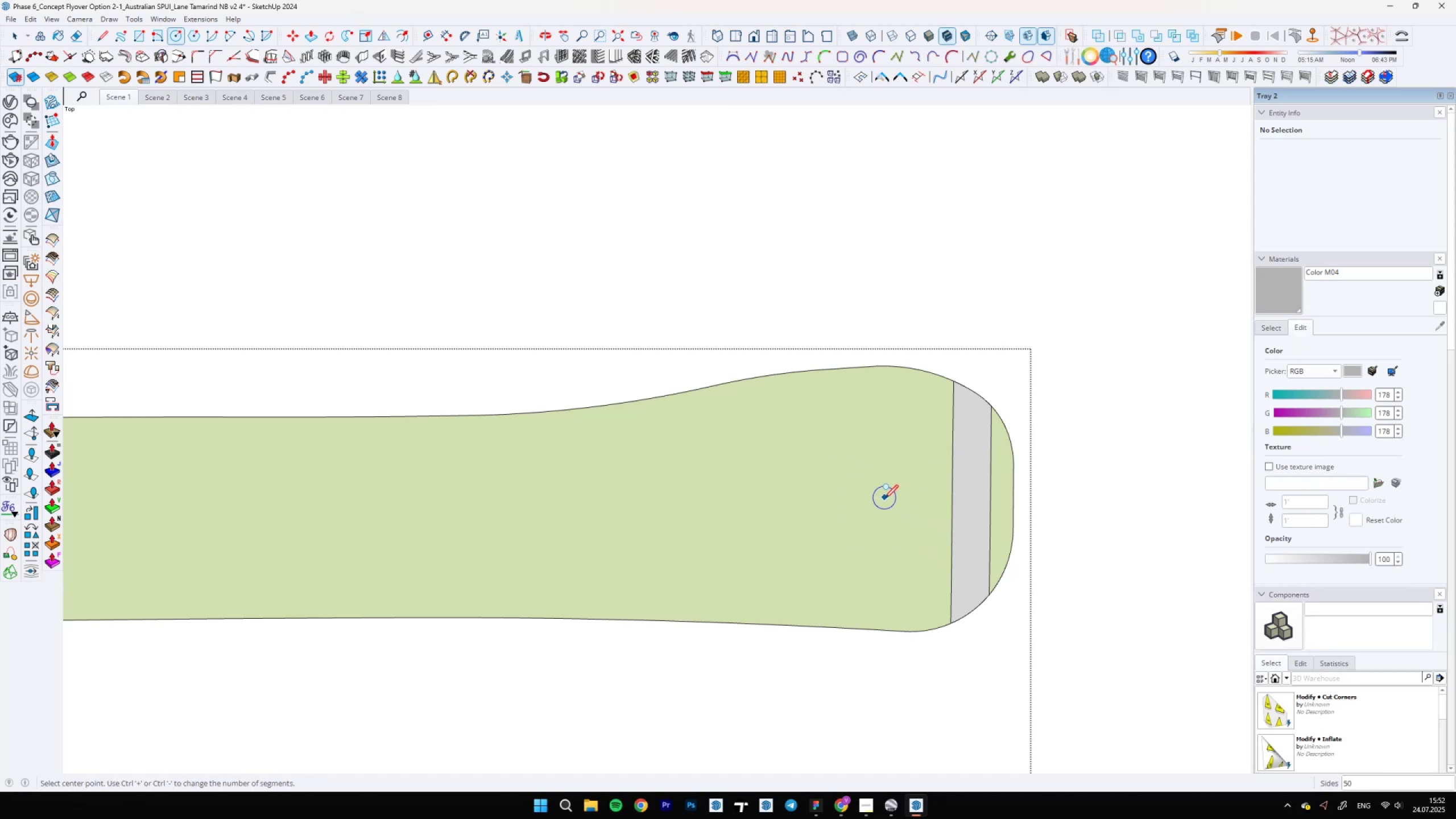 
left_click([881, 499])
 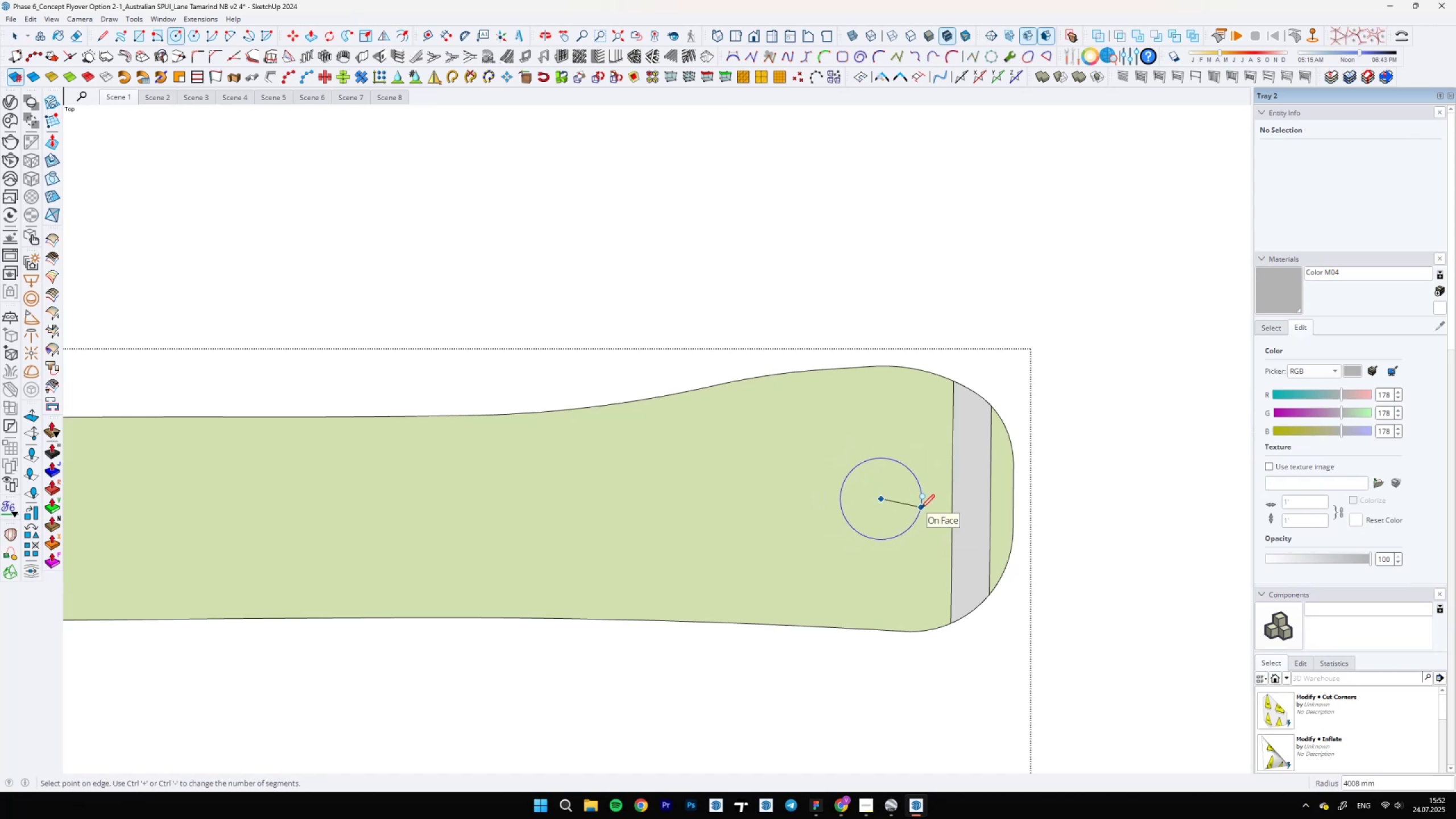 
key(Space)
 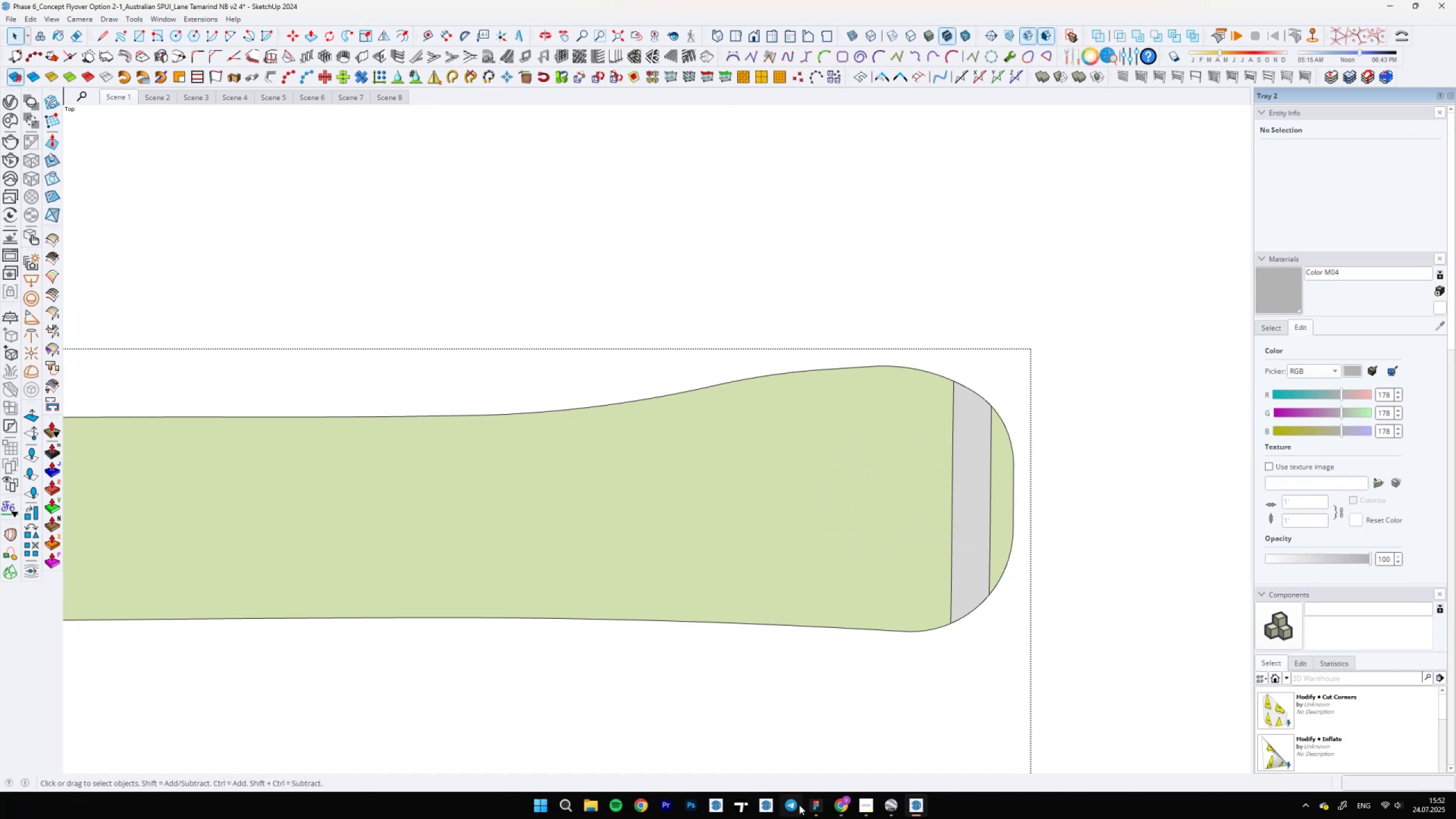 
left_click([816, 804])
 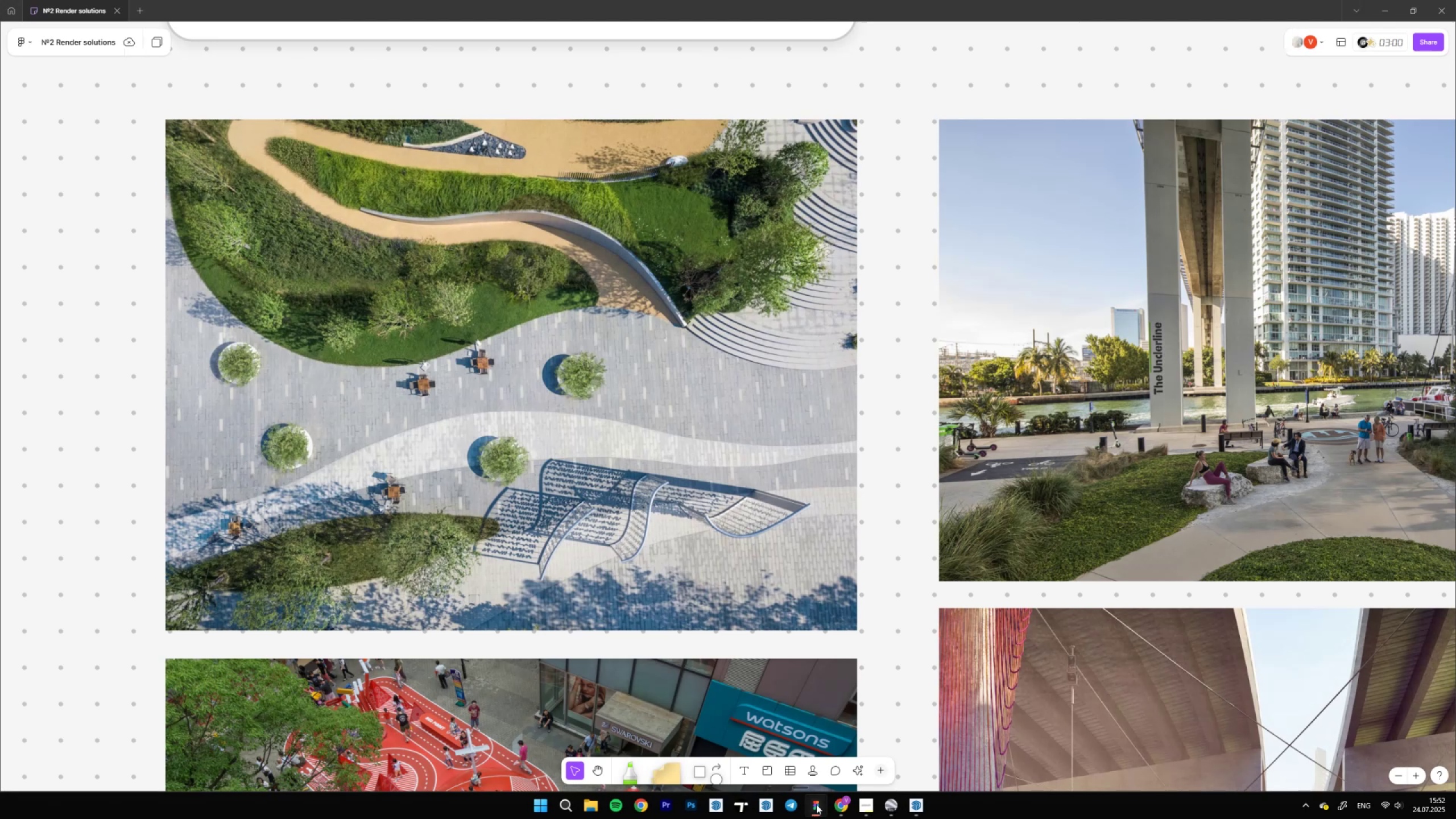 
hold_key(key=ControlLeft, duration=1.53)
scroll: coordinate [813, 309], scroll_direction: down, amount: 11.0
 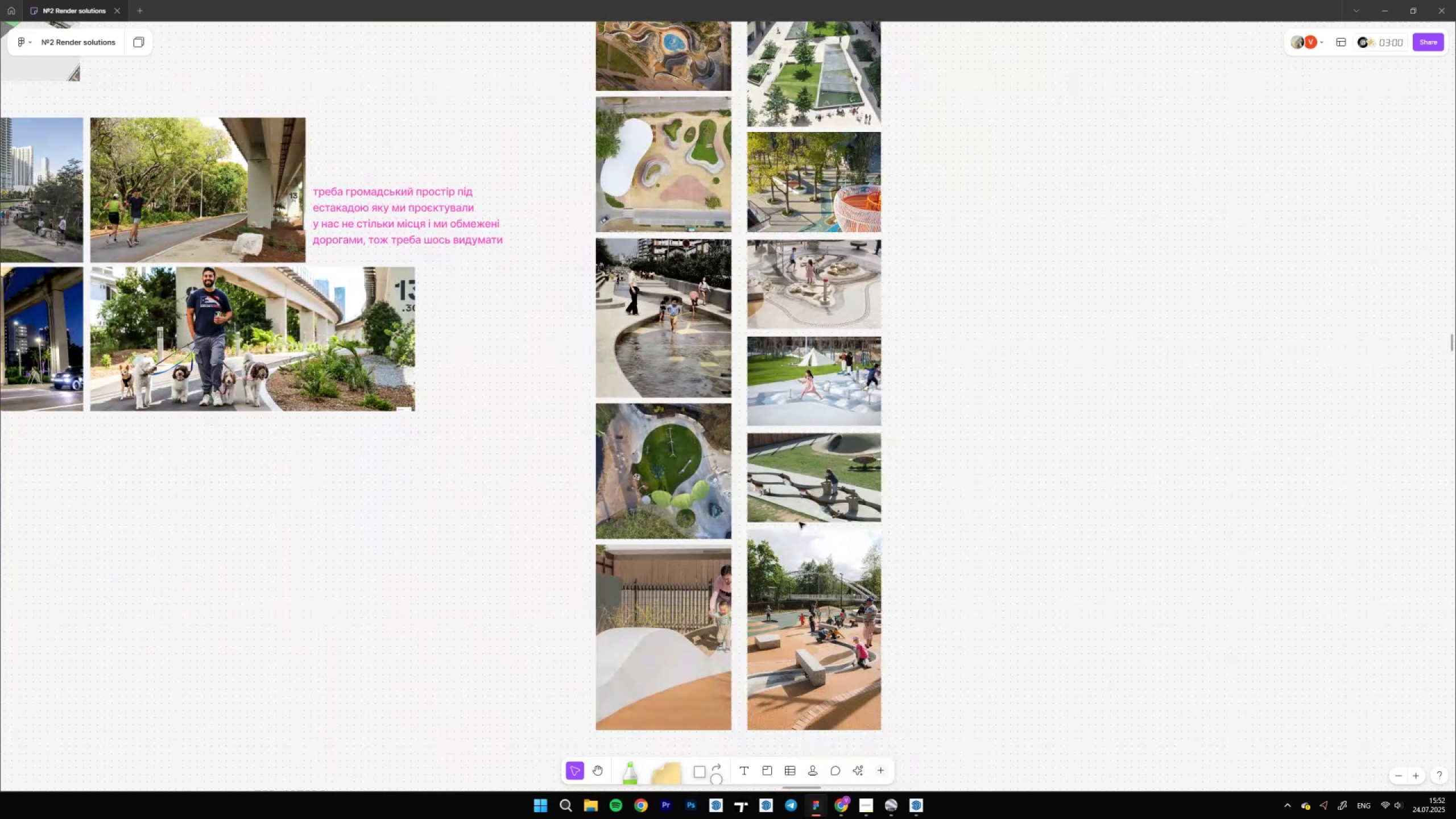 
hold_key(key=ControlLeft, duration=1.51)
 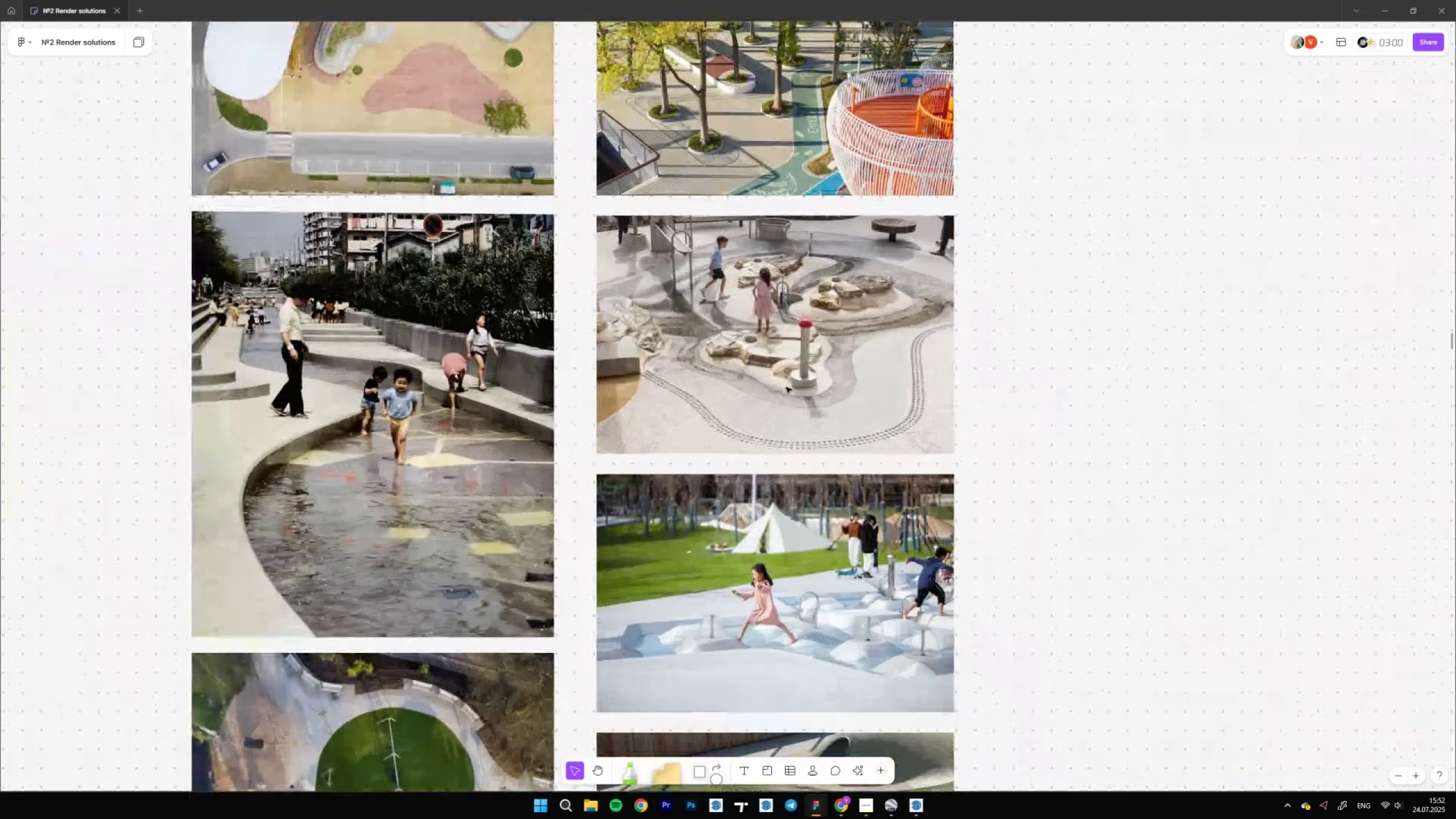 
hold_key(key=ControlLeft, duration=1.53)
 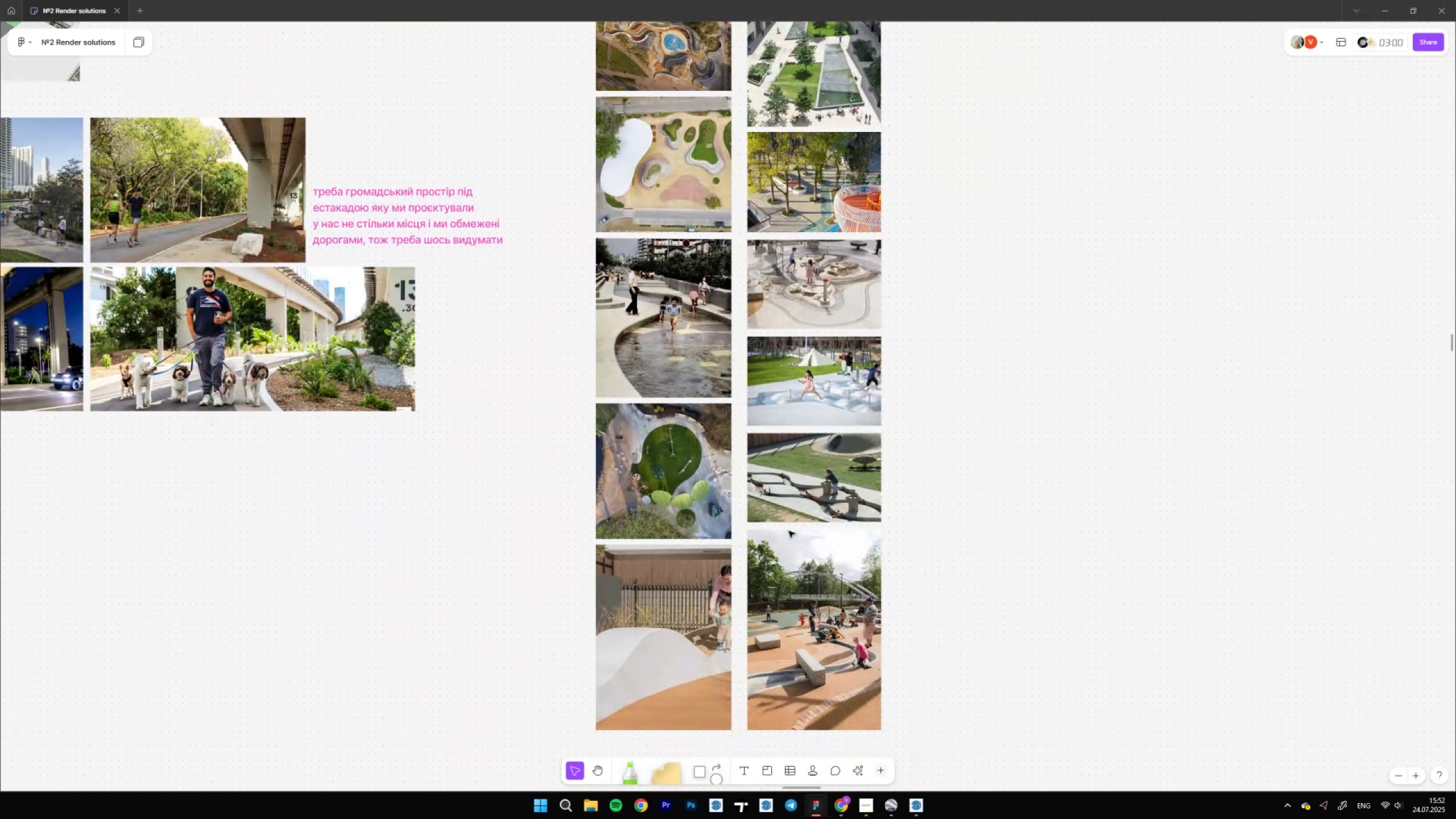 
hold_key(key=ControlLeft, duration=1.32)
 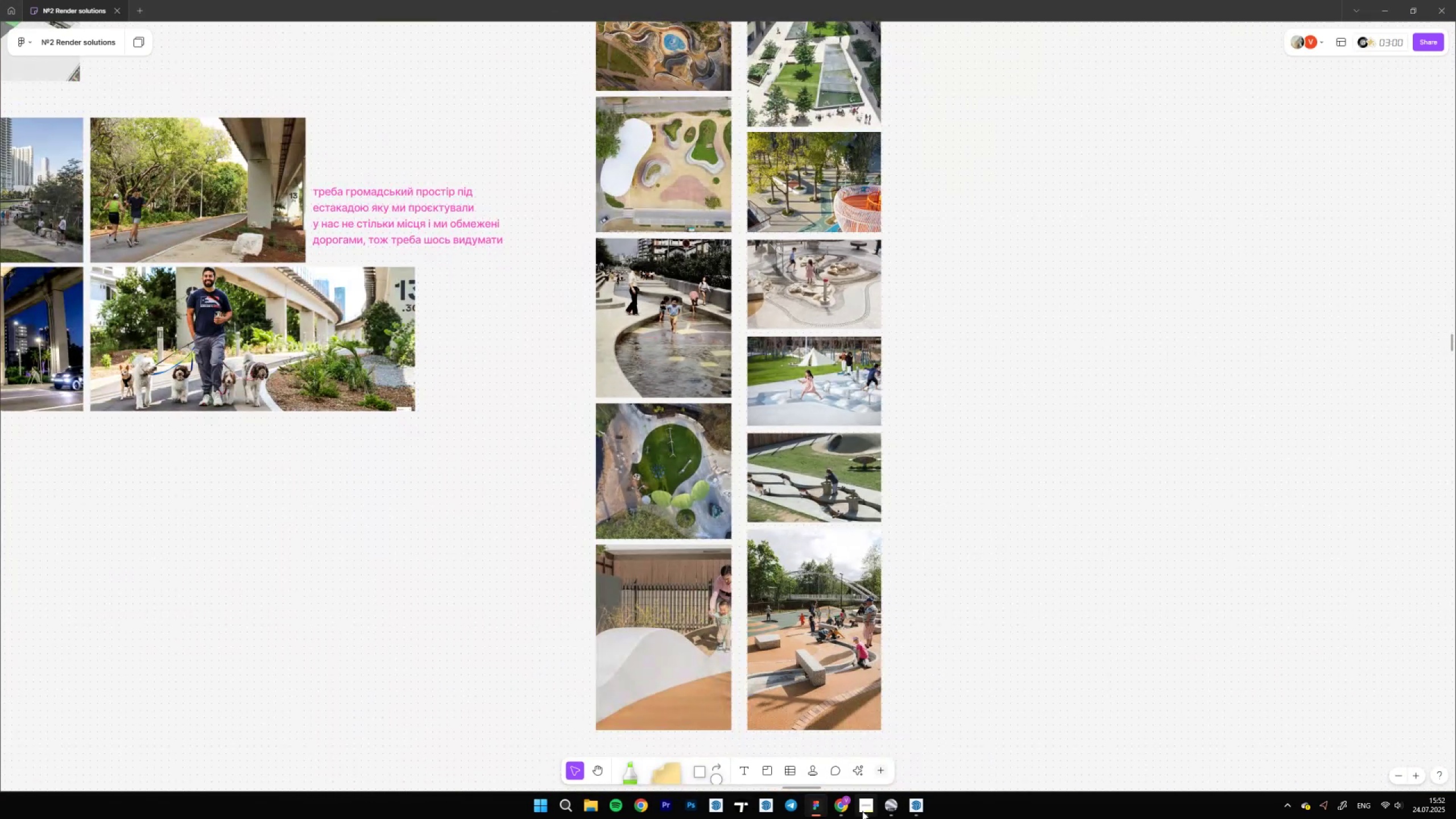 
left_click([862, 812])
 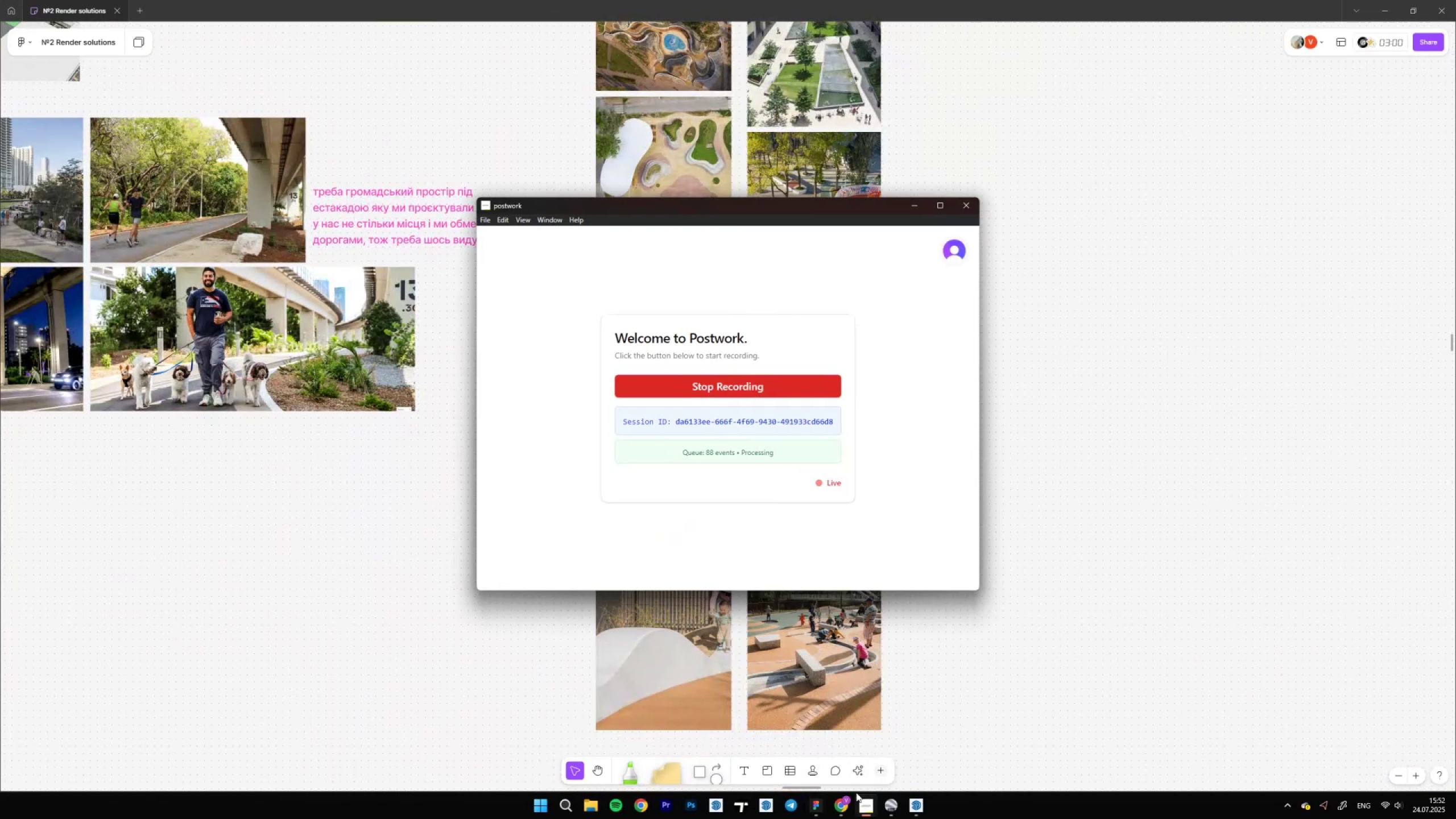 
left_click([860, 809])
 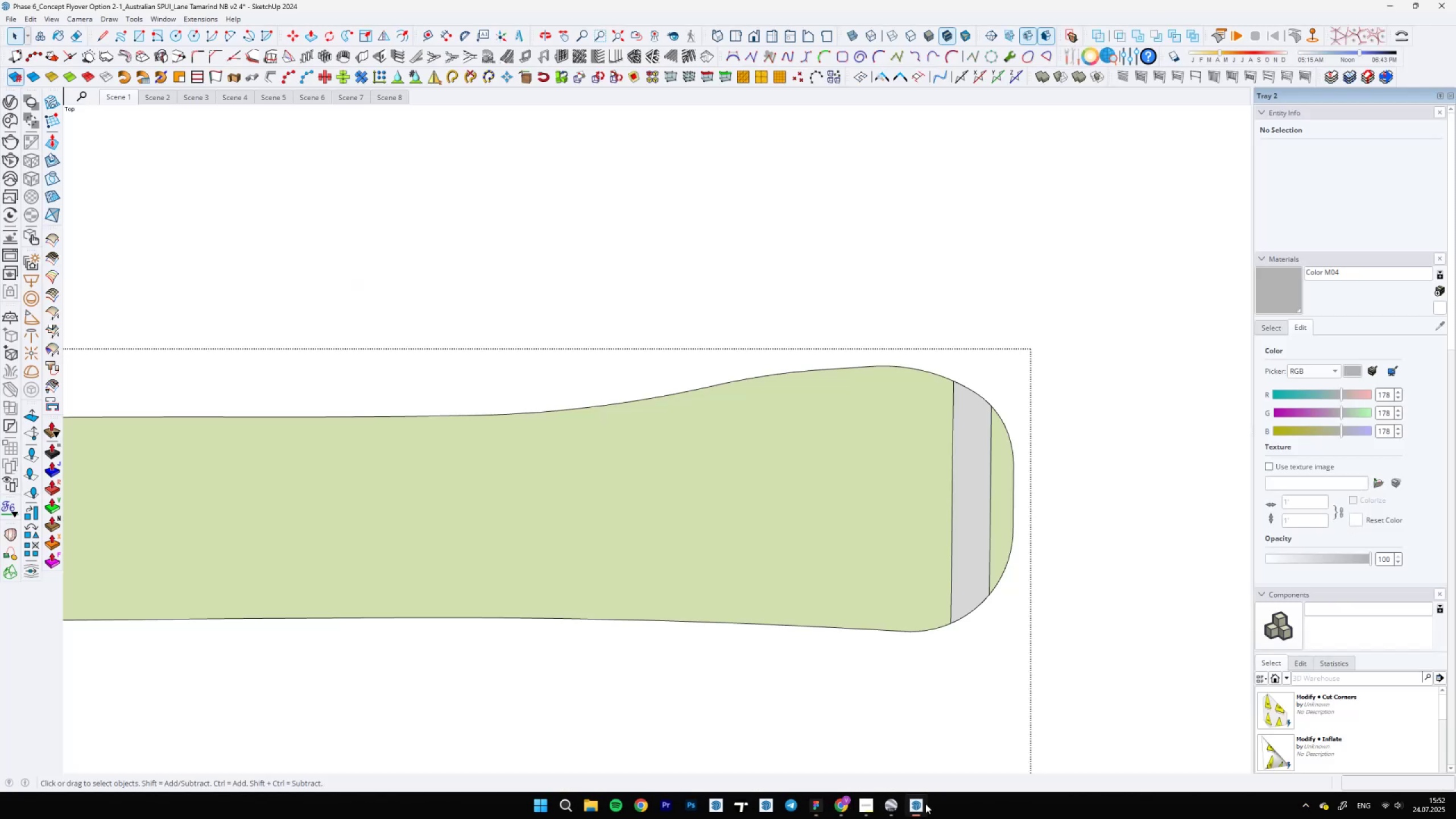 
scroll: coordinate [897, 485], scroll_direction: up, amount: 4.0
 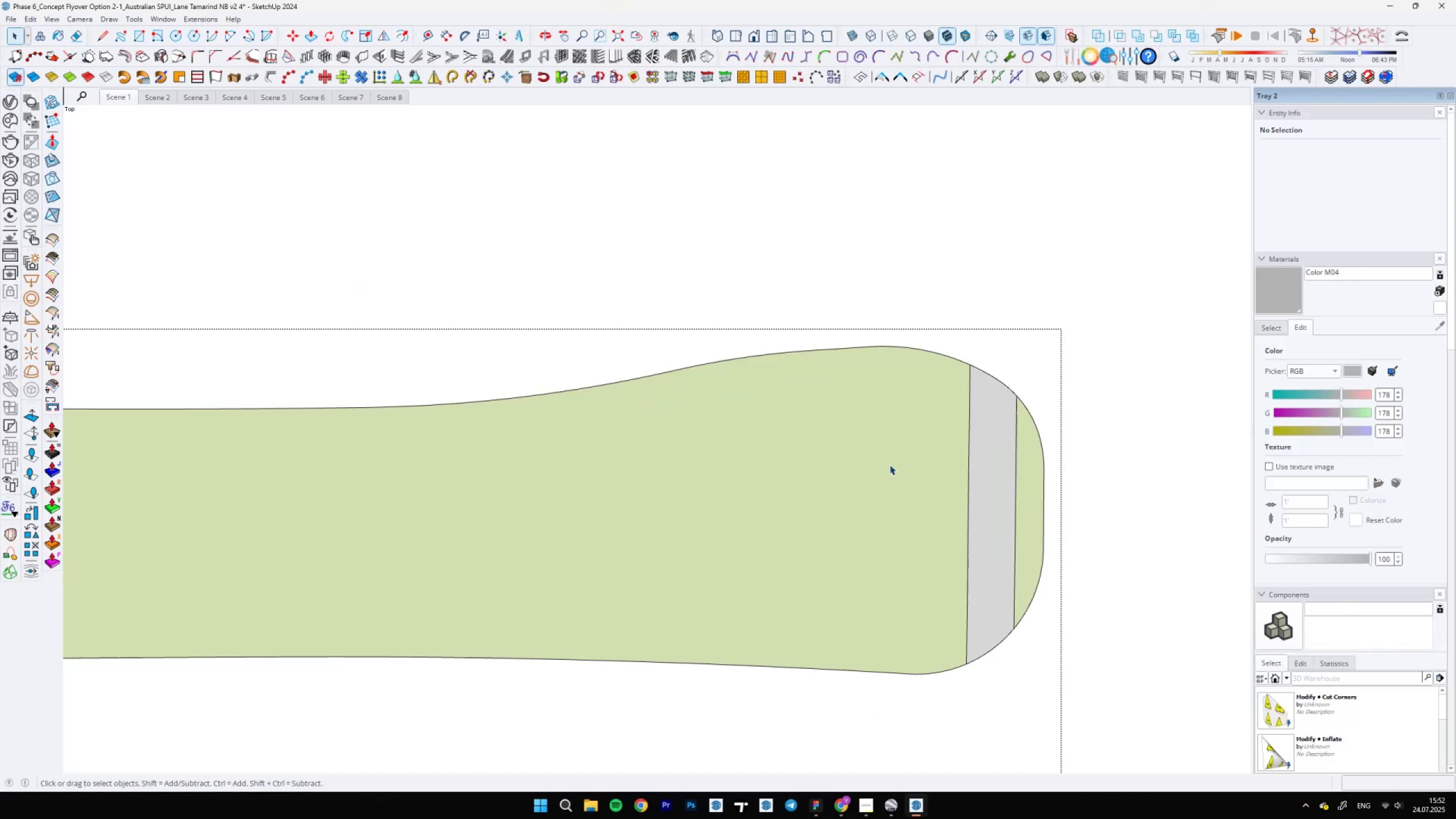 
key(C)
 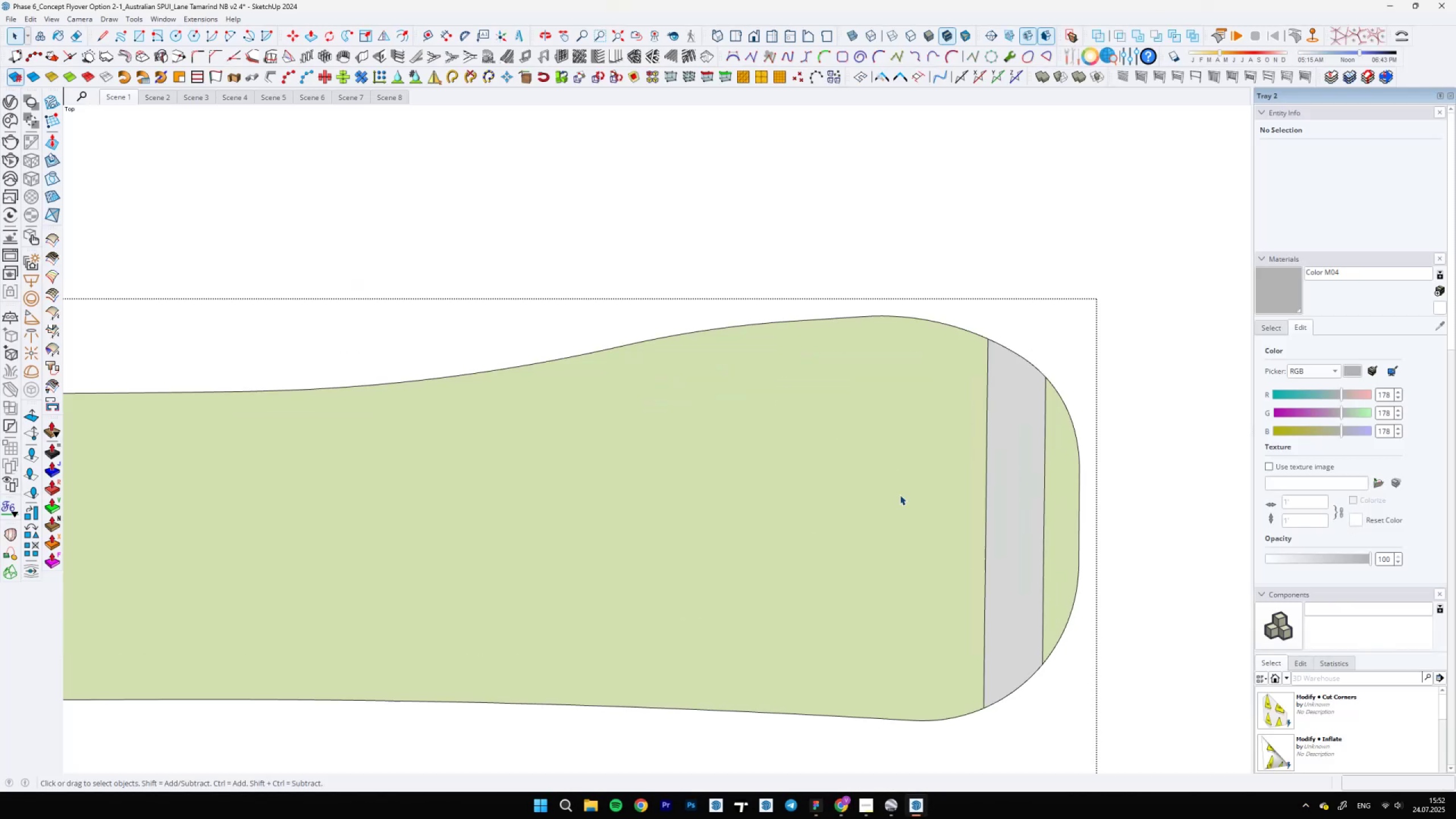 
left_click([844, 530])
 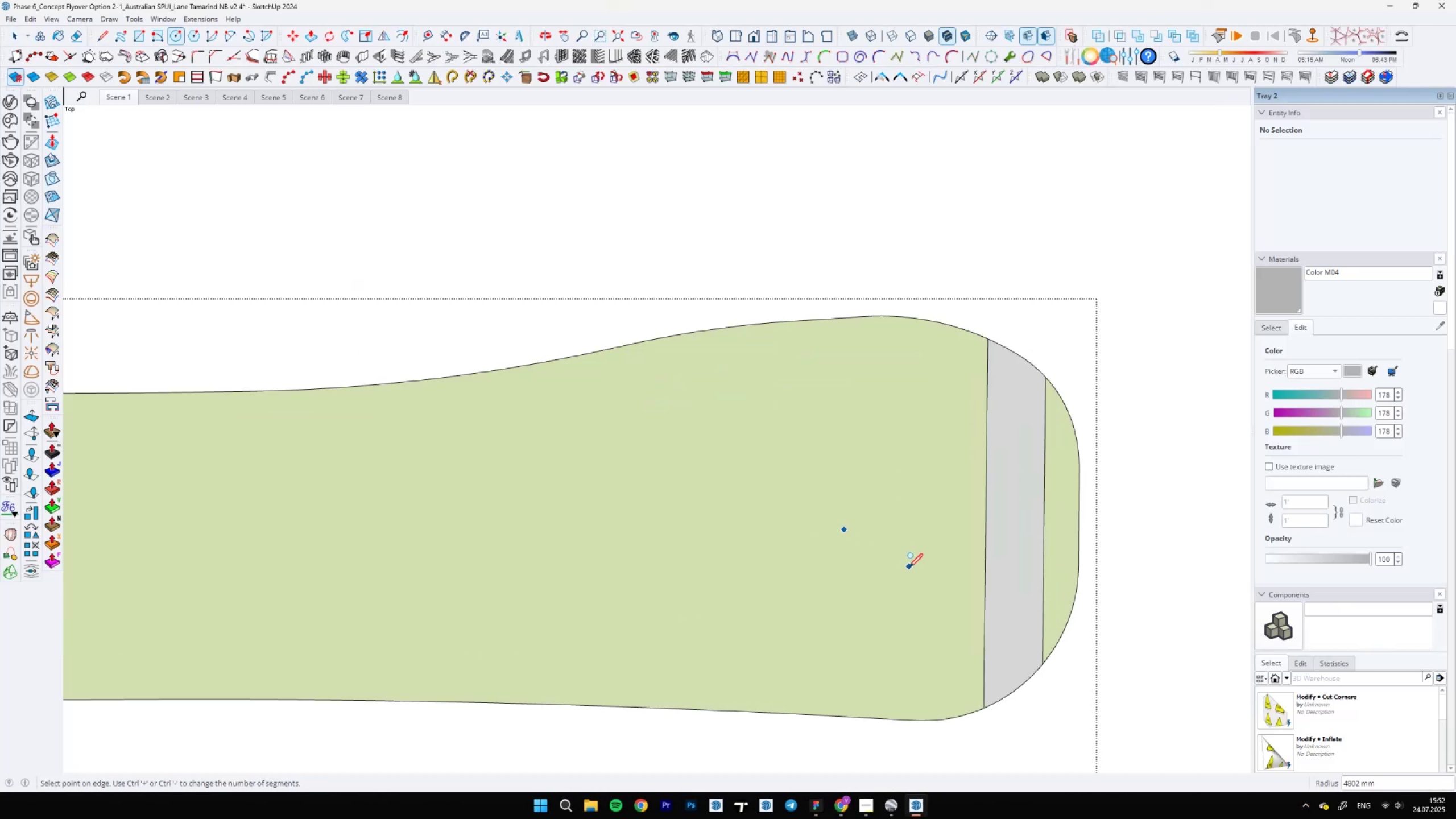 
key(Space)
 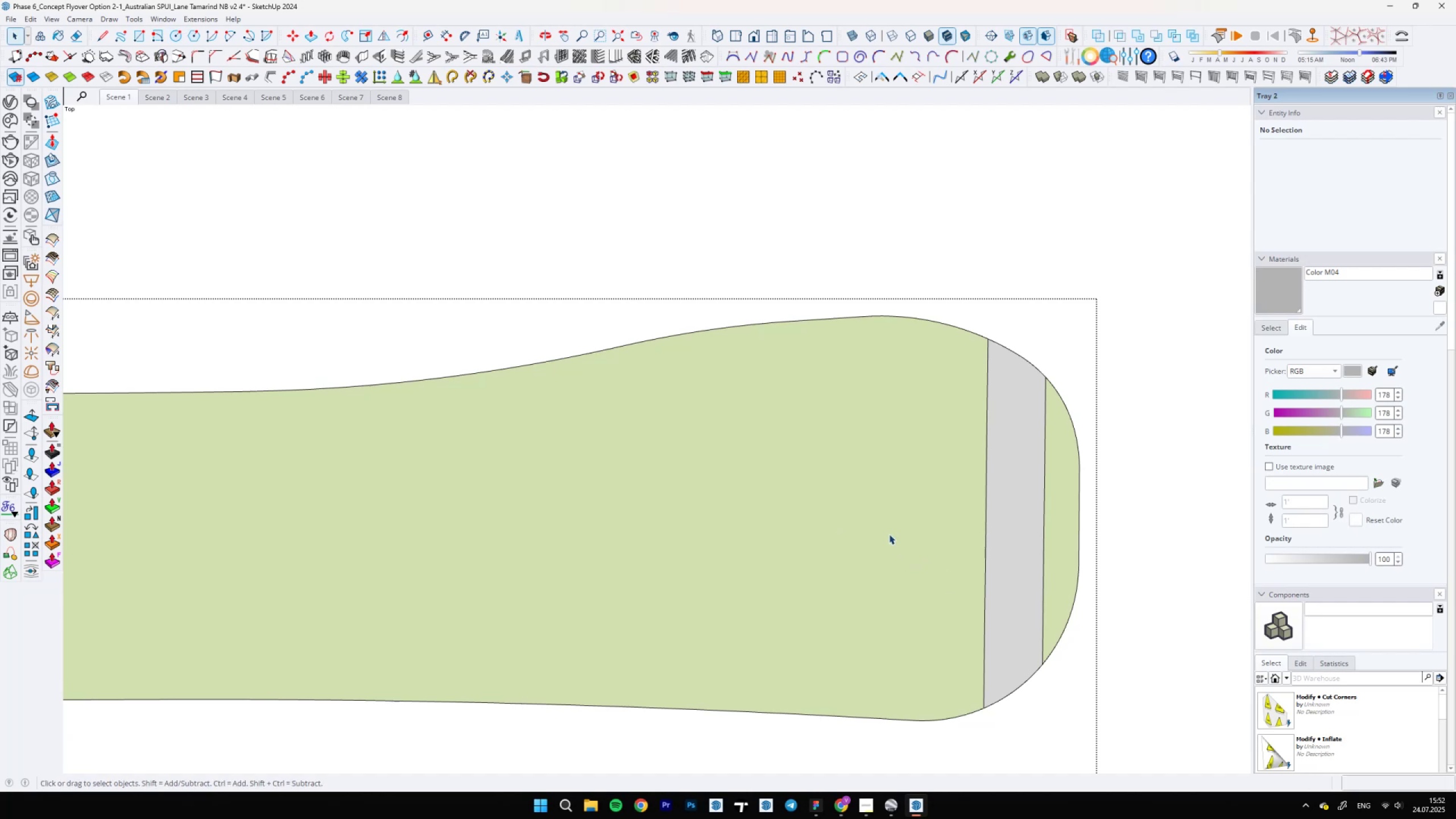 
key(C)
 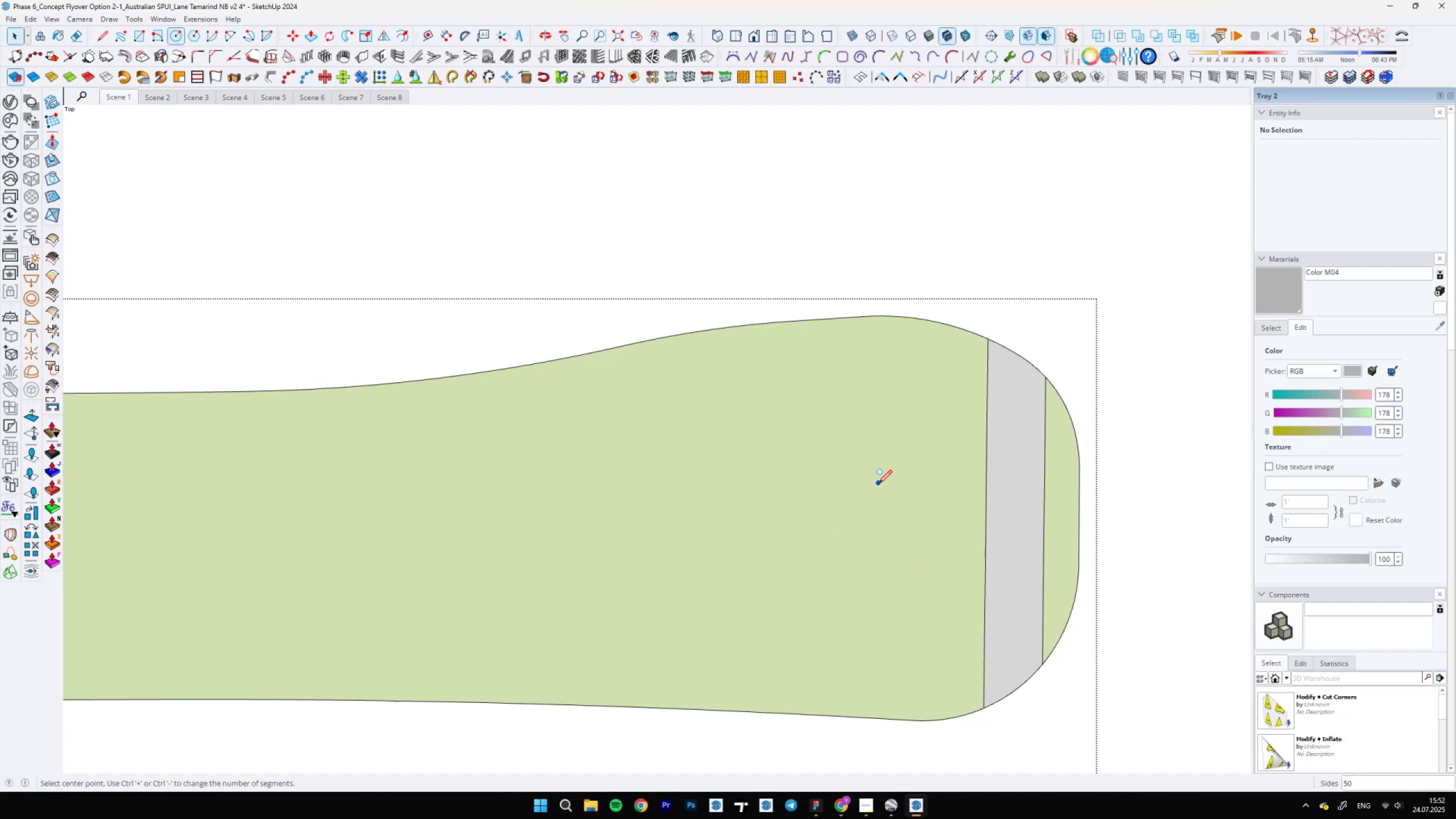 
left_click([878, 483])
 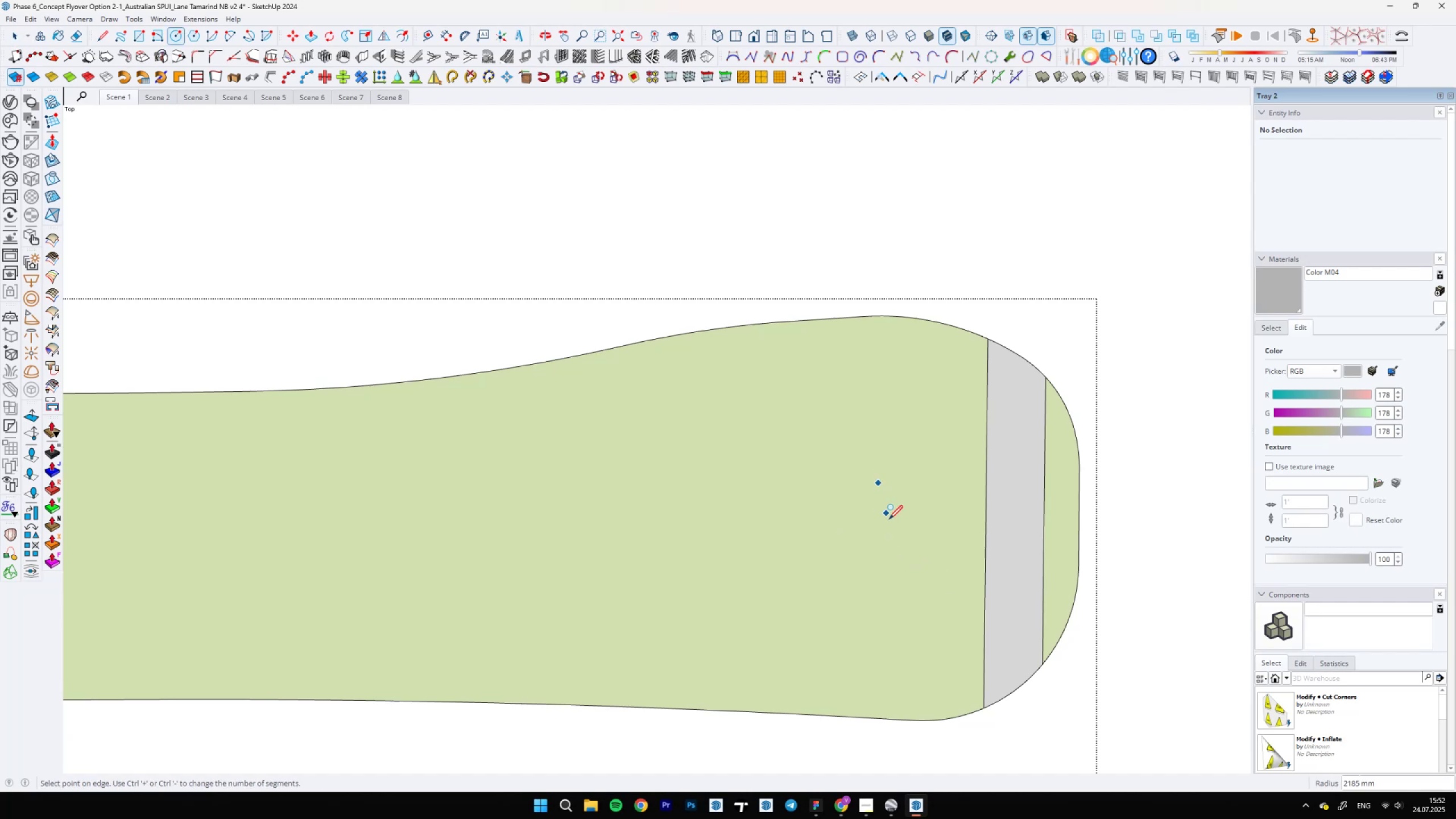 
key(Space)
 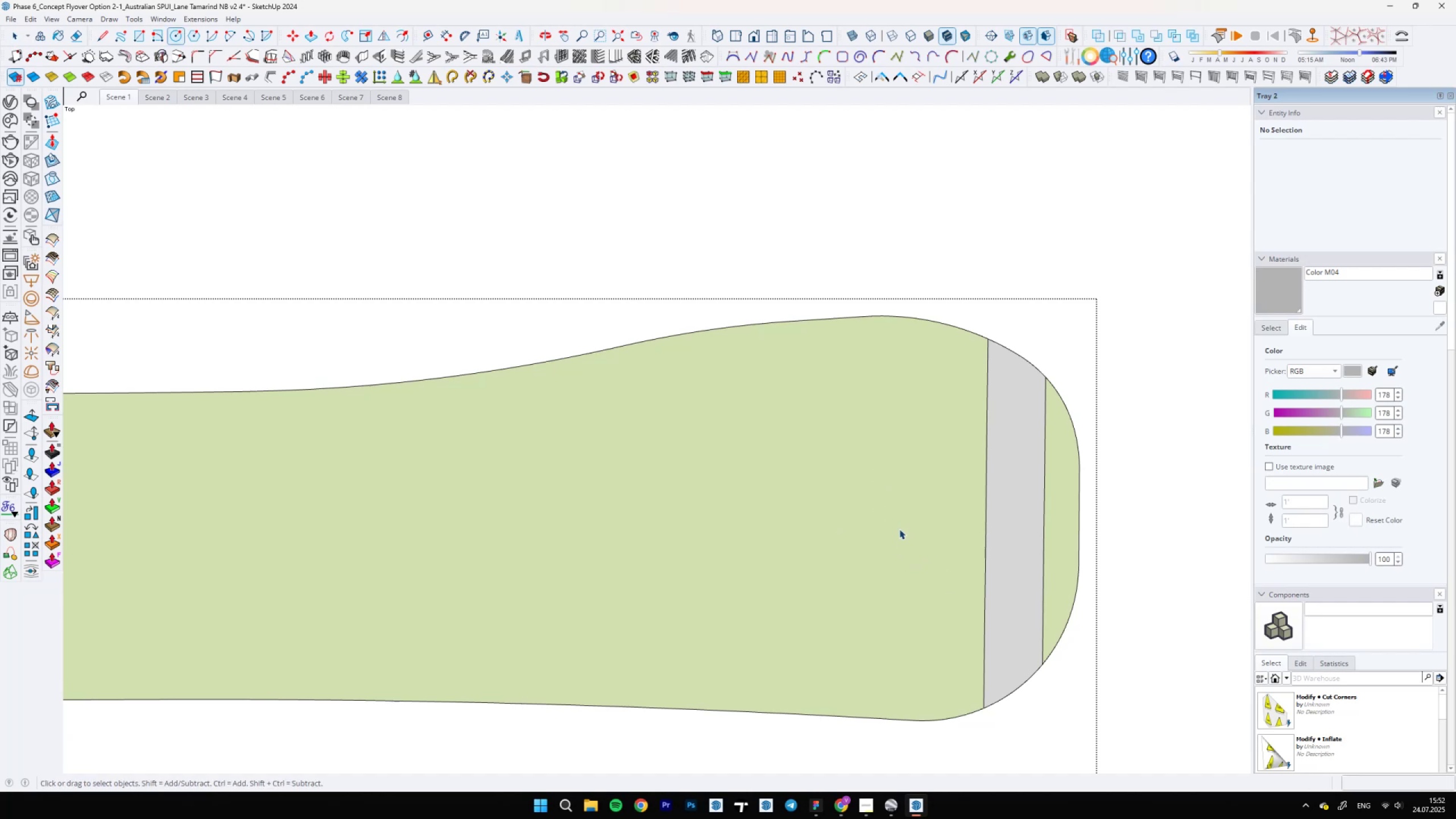 
scroll: coordinate [874, 497], scroll_direction: down, amount: 6.0
 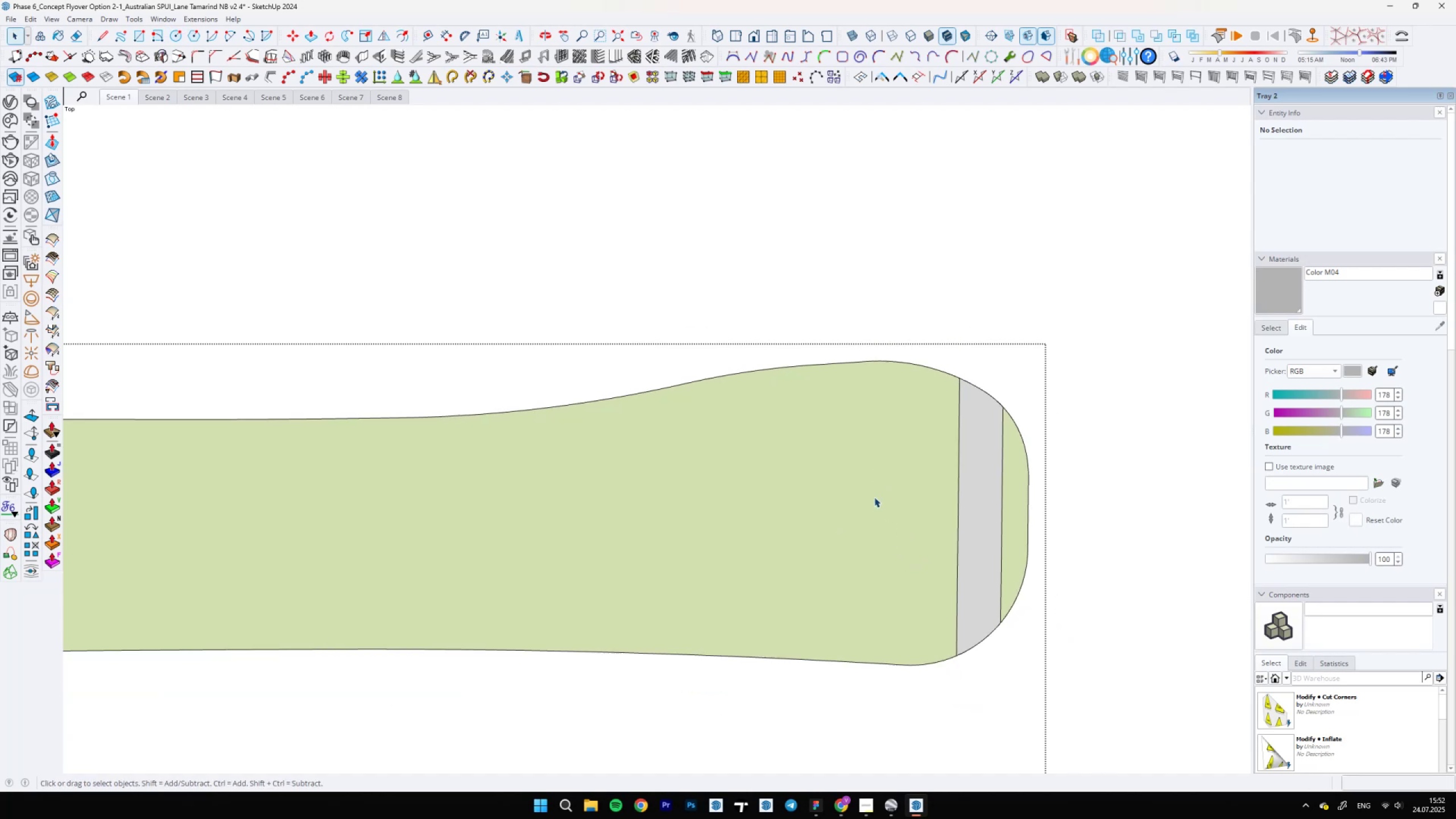 
hold_key(key=ShiftLeft, duration=0.34)
 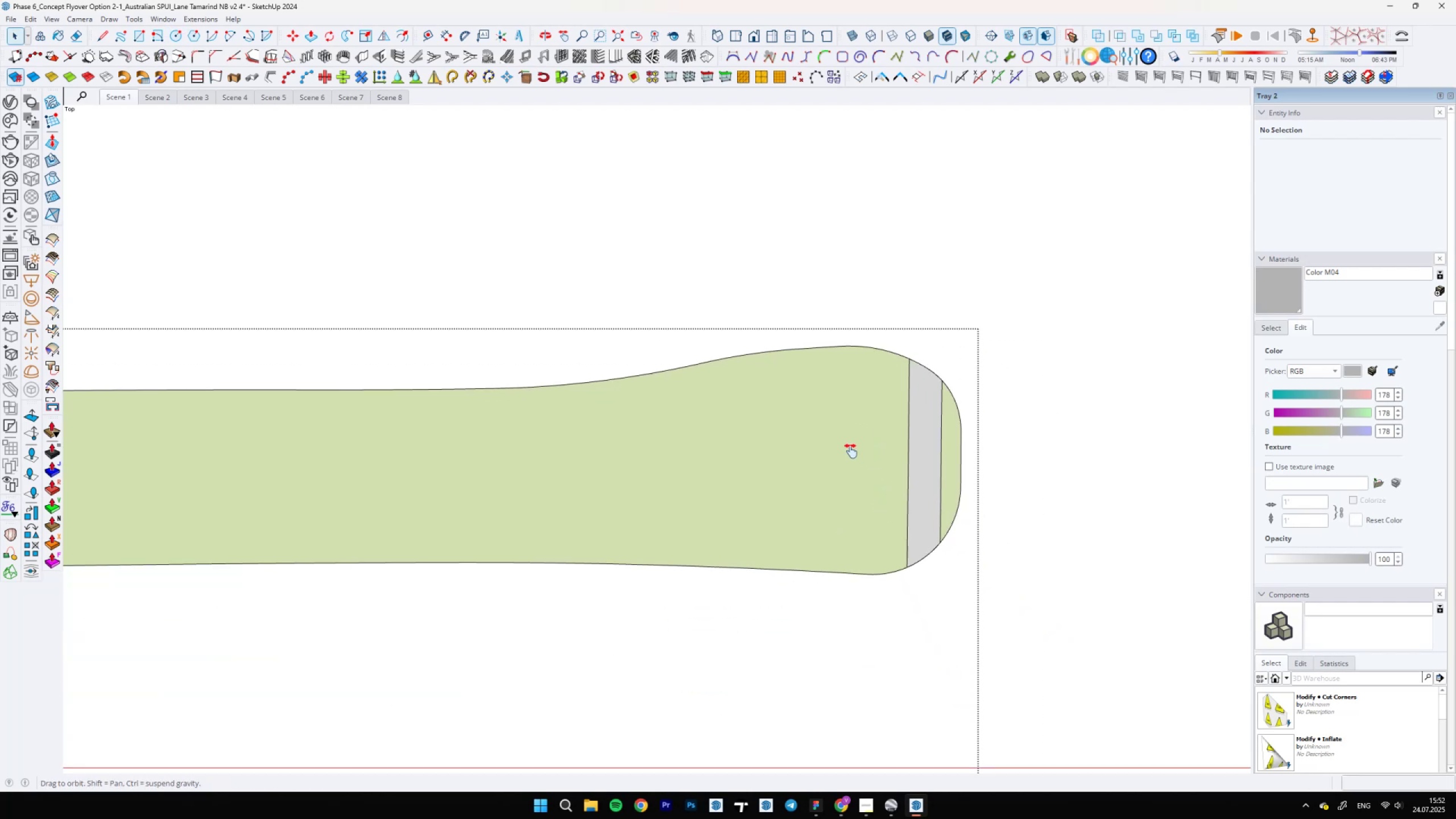 
key(C)
 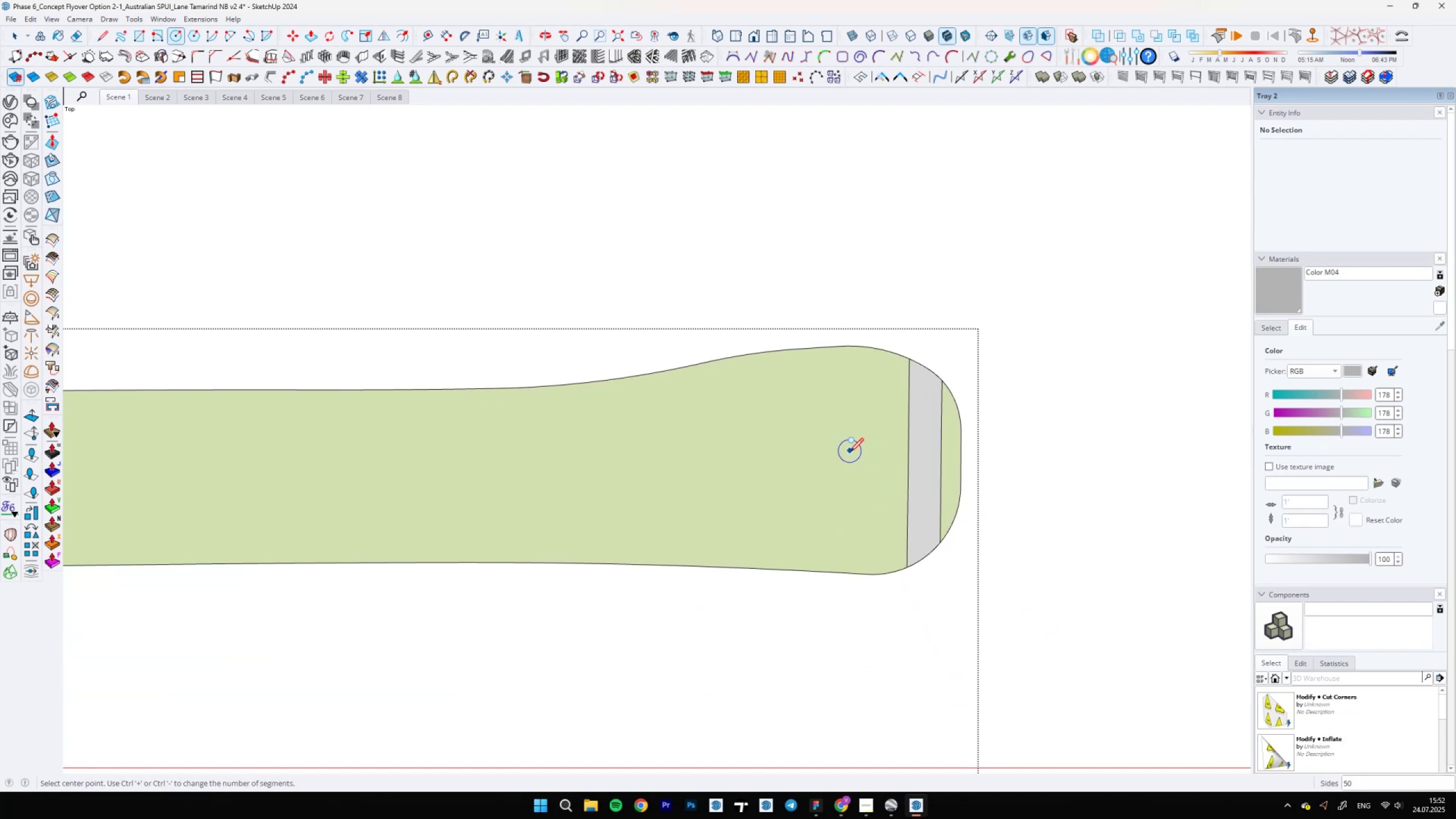 
left_click([849, 451])
 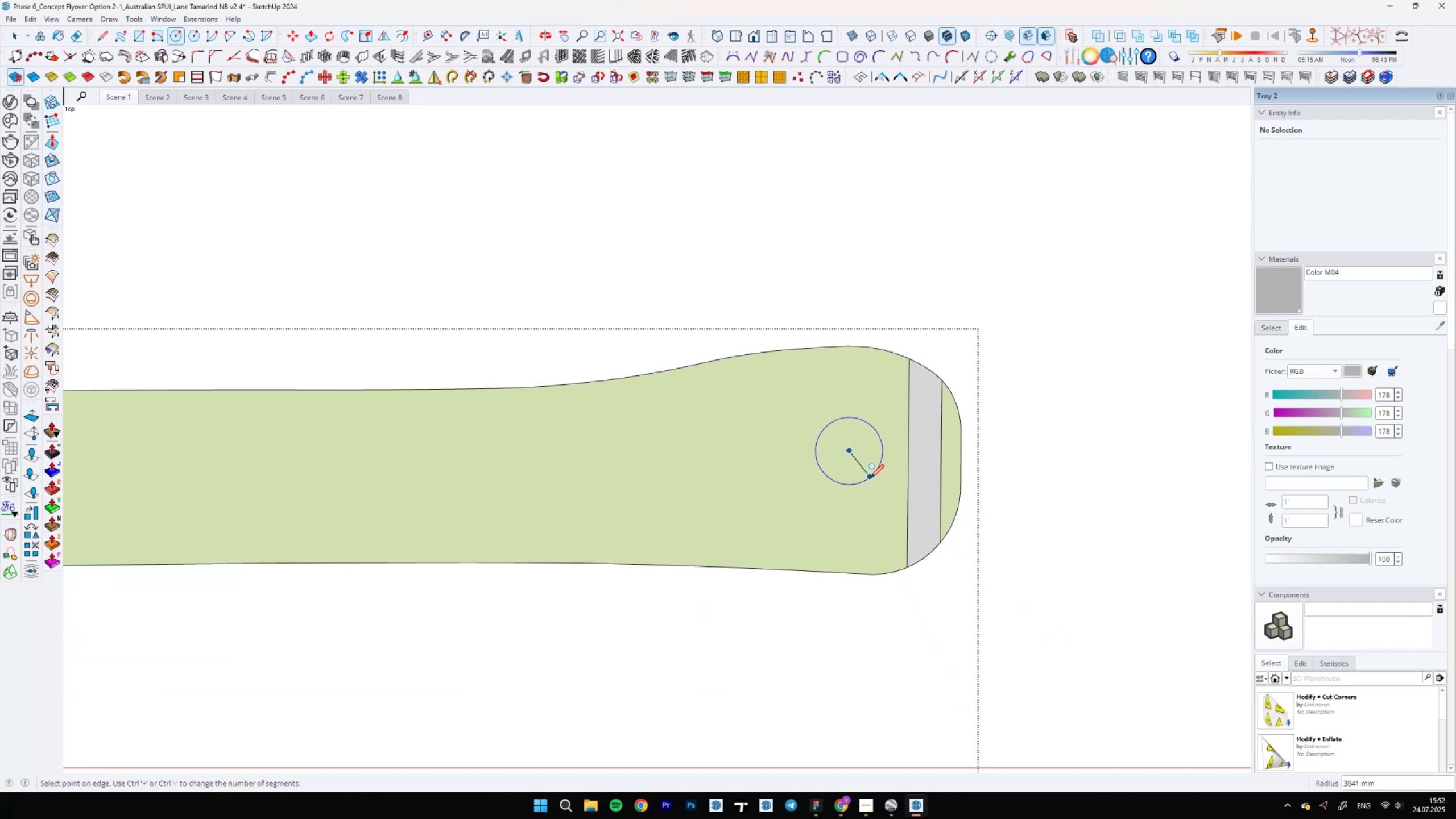 
type(3000)
 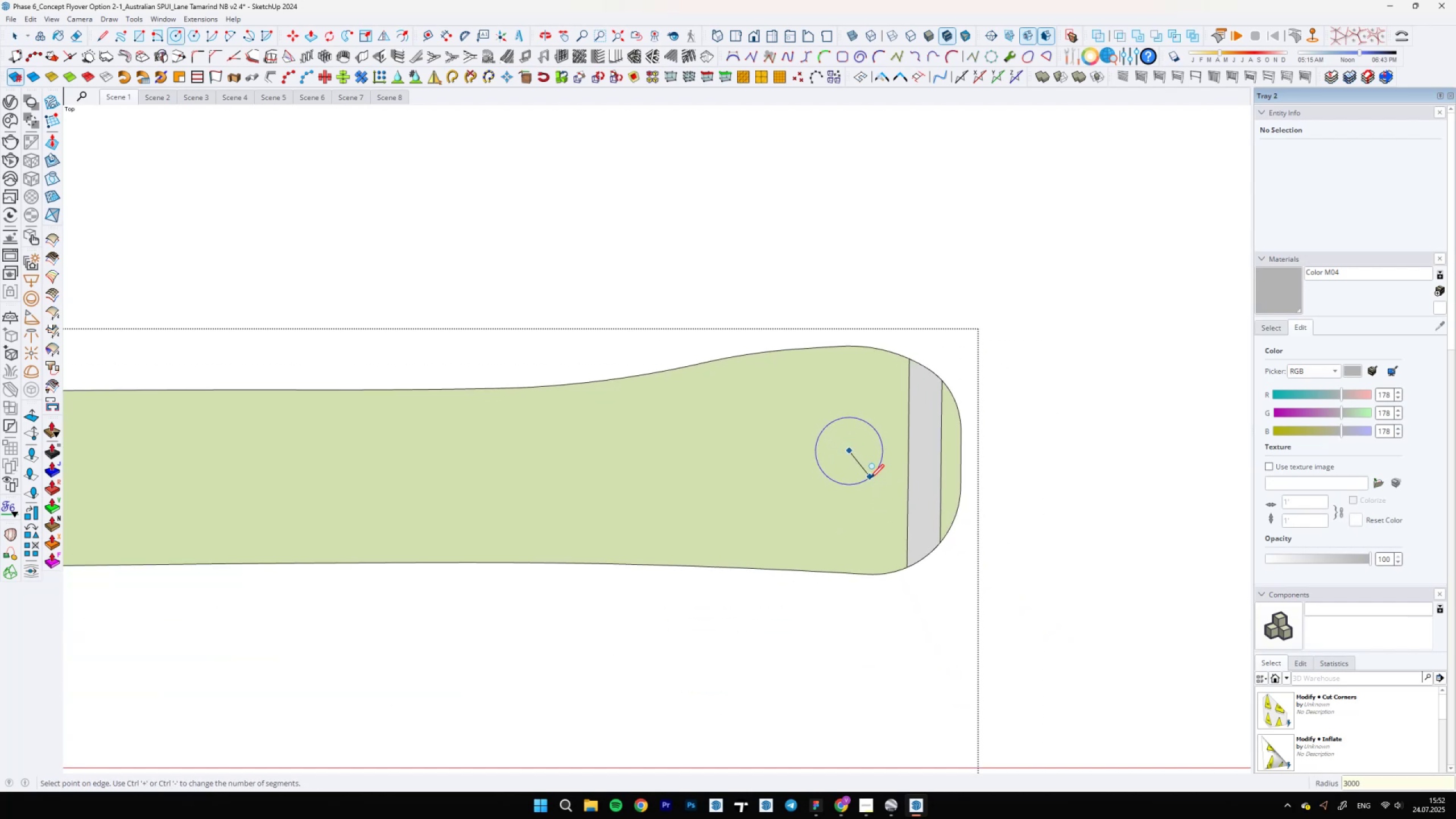 
key(Enter)
 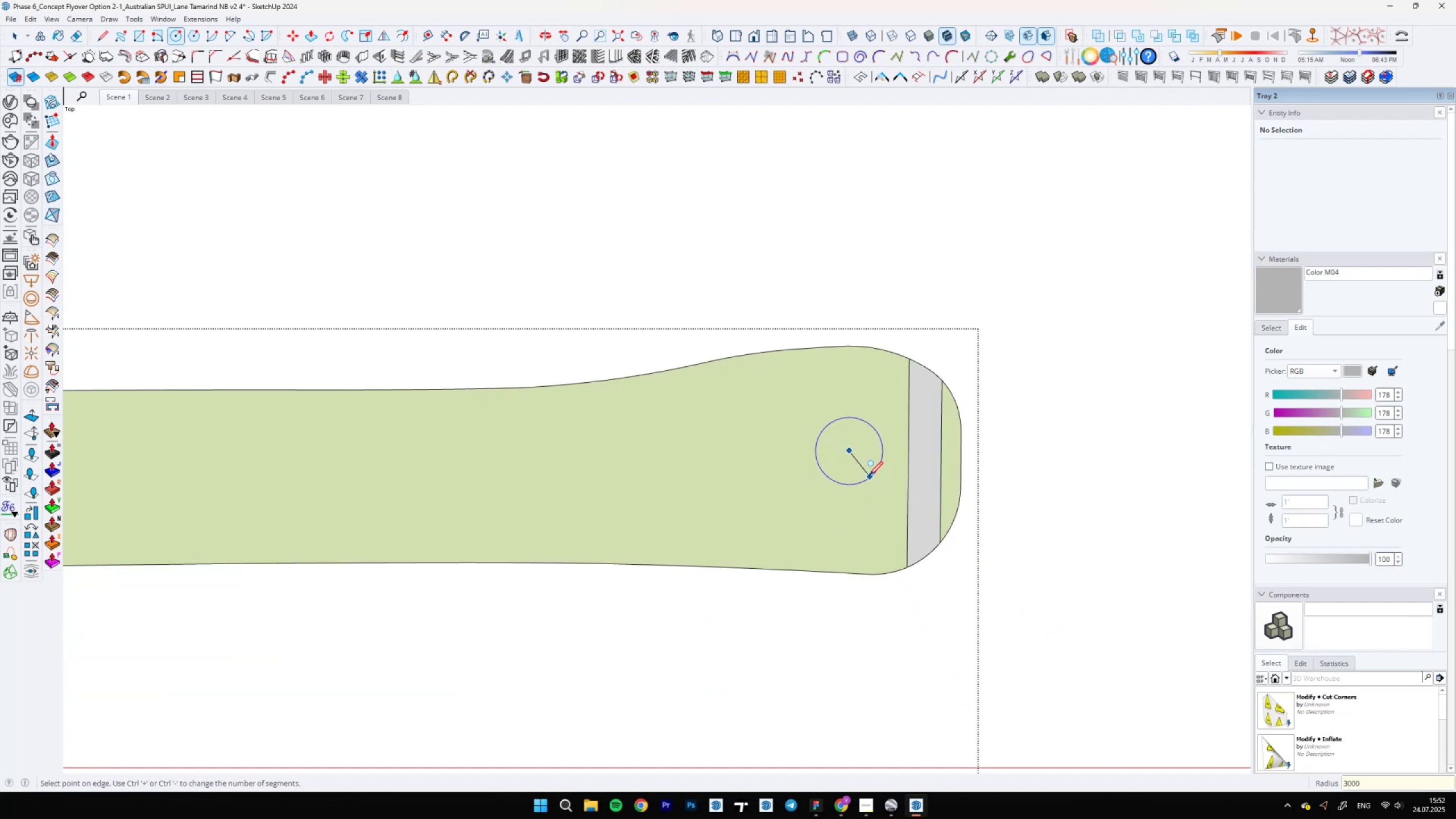 
key(Space)
 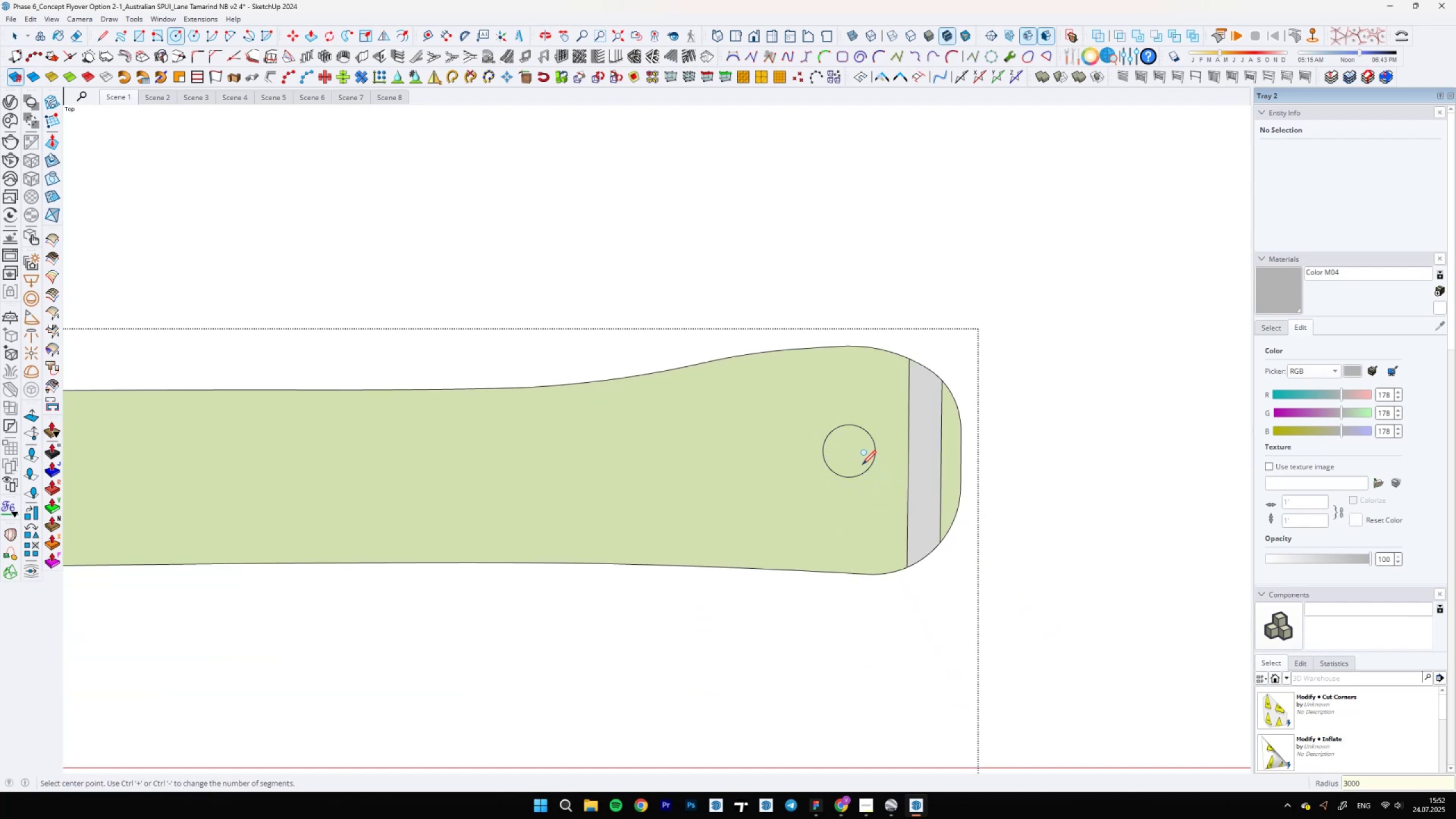 
scroll: coordinate [862, 464], scroll_direction: up, amount: 4.0
 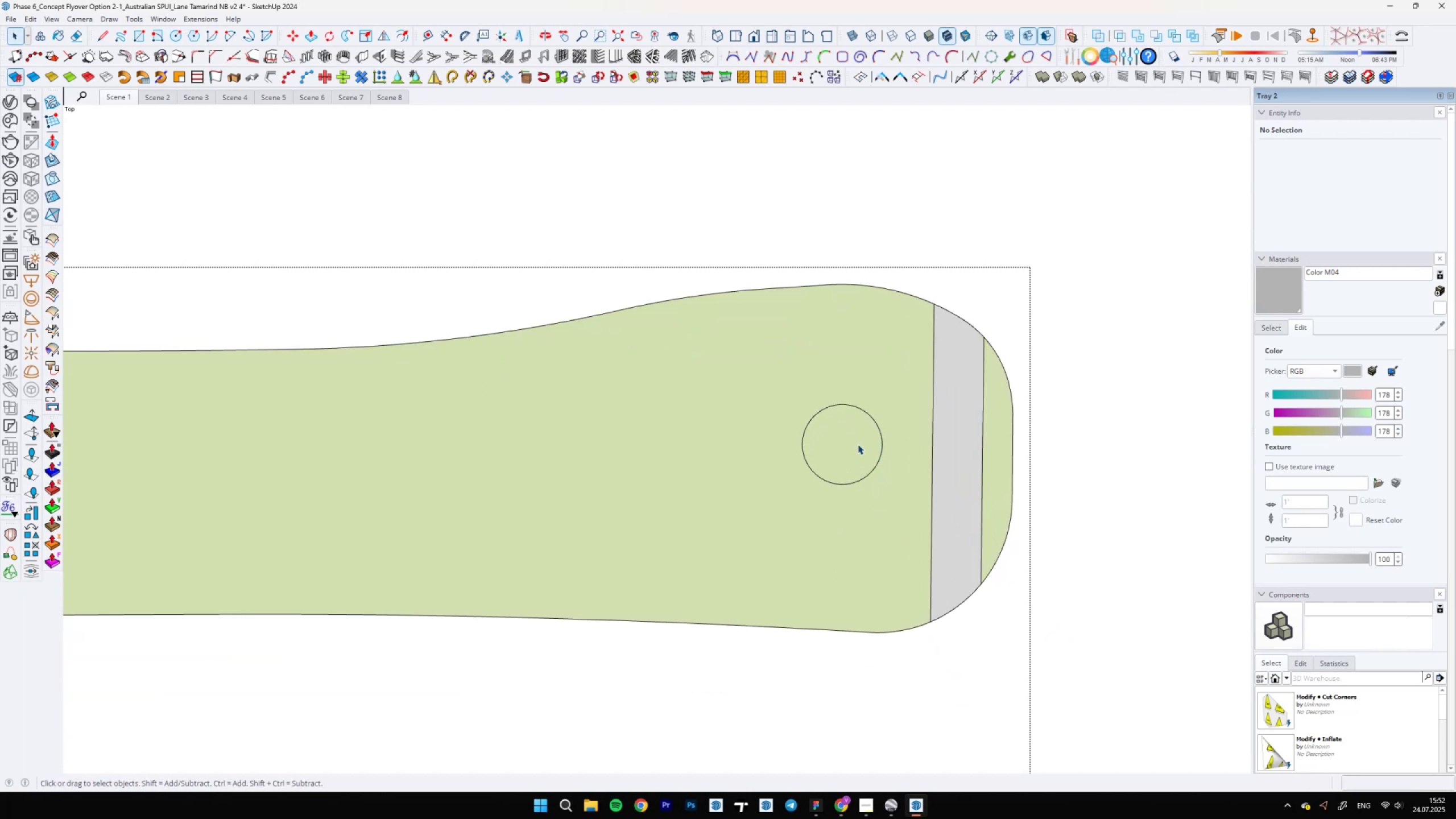 
double_click([858, 444])
 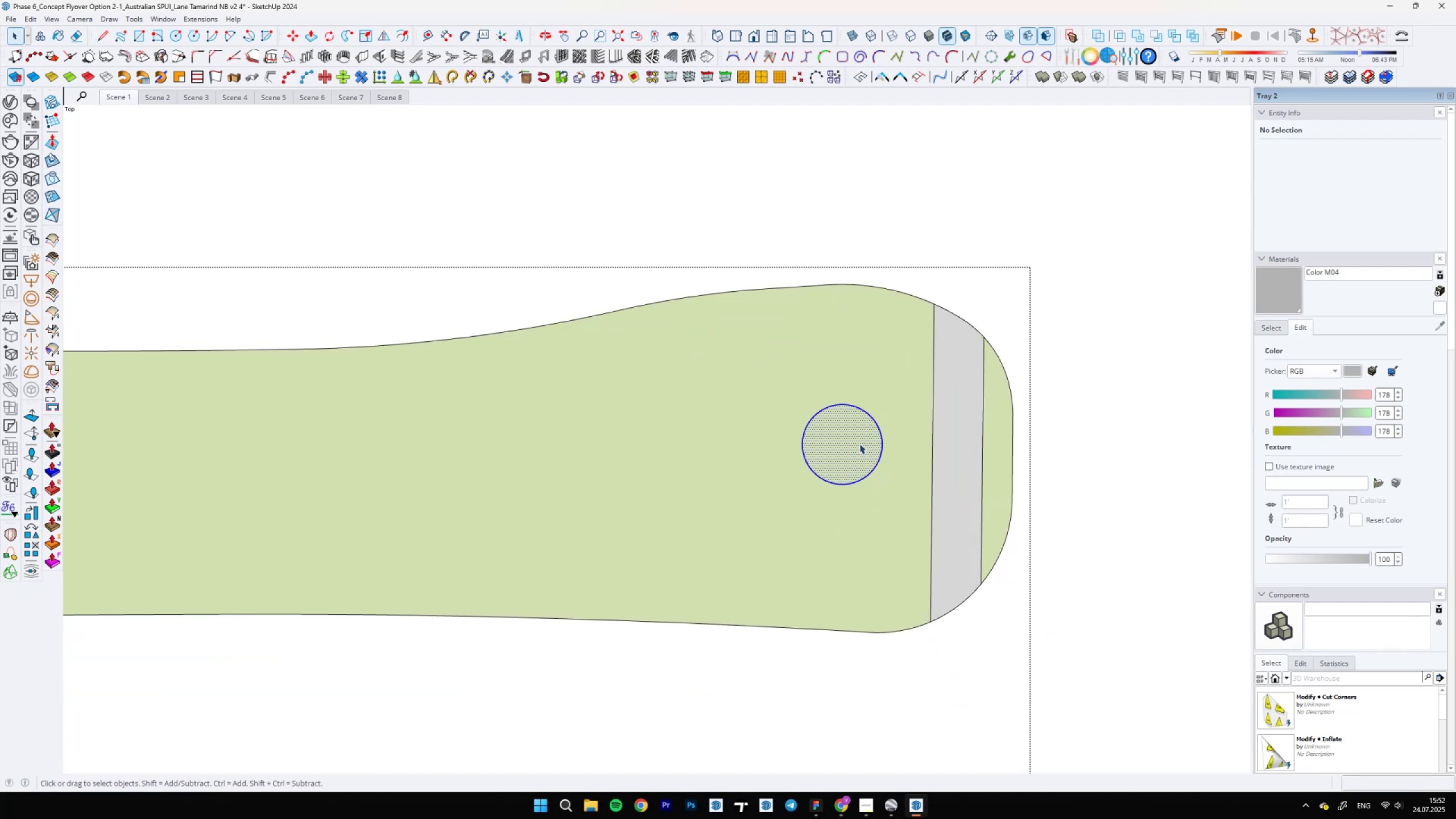 
key(M)
 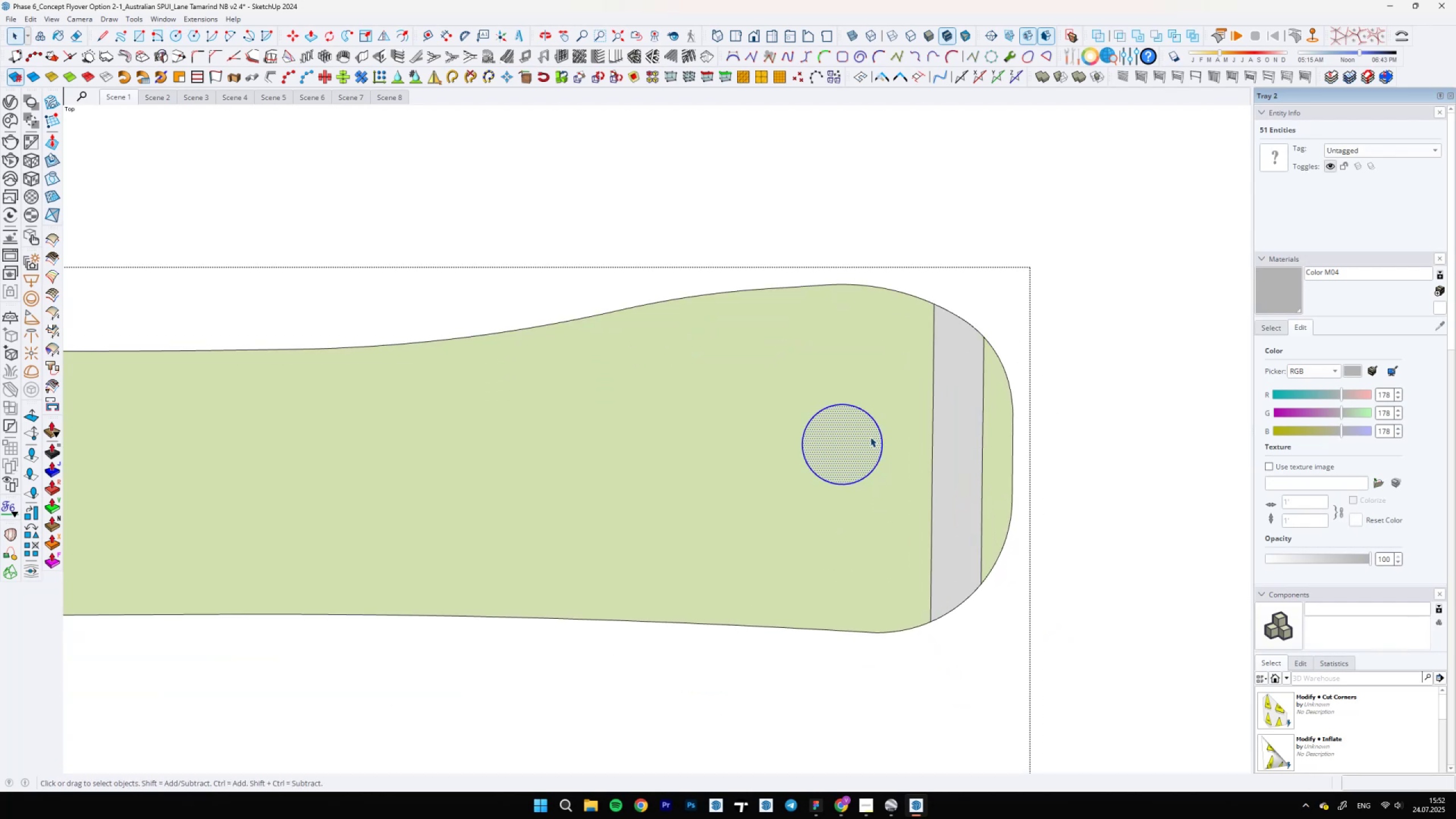 
left_click([887, 436])
 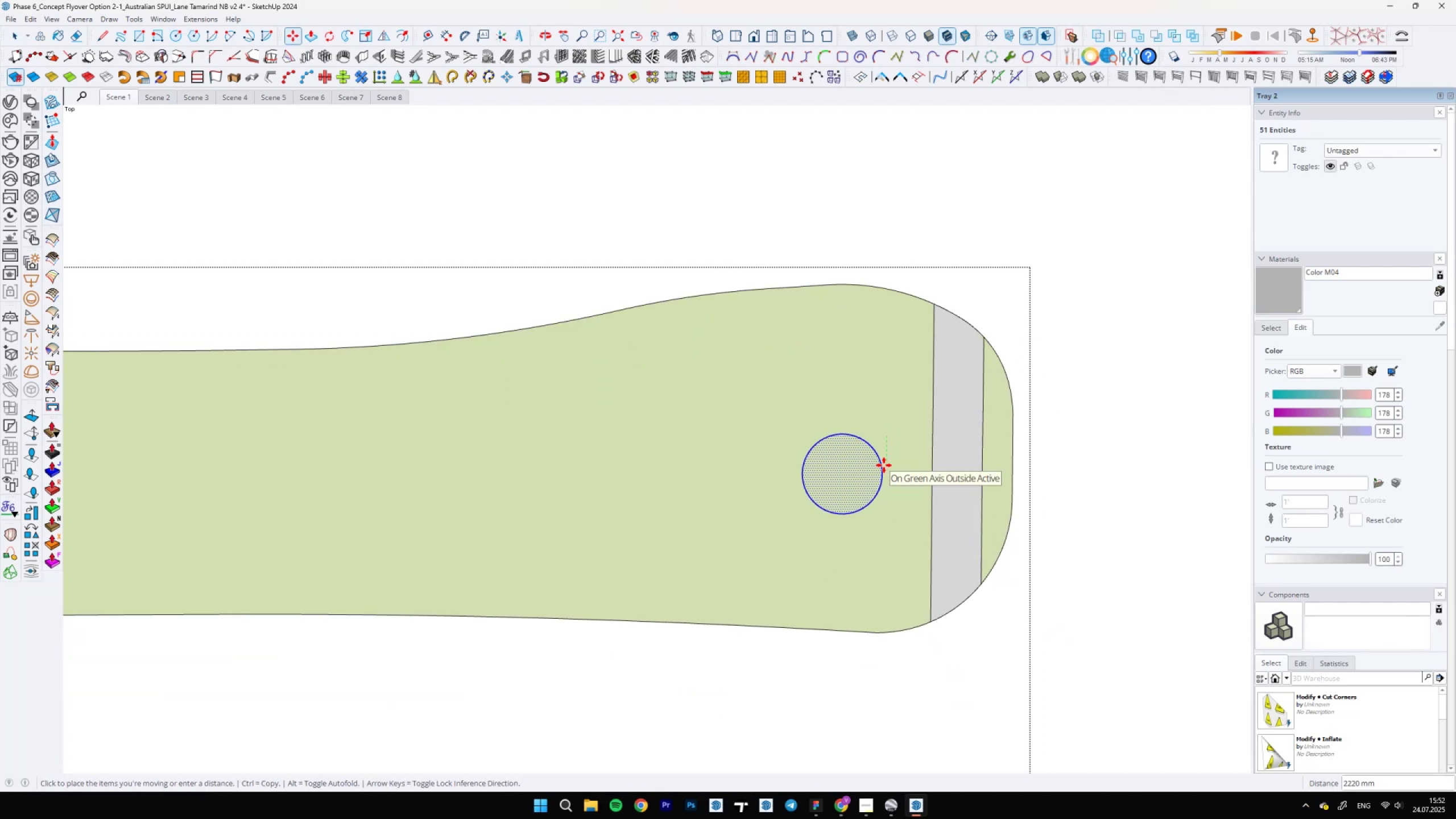 
left_click([884, 465])
 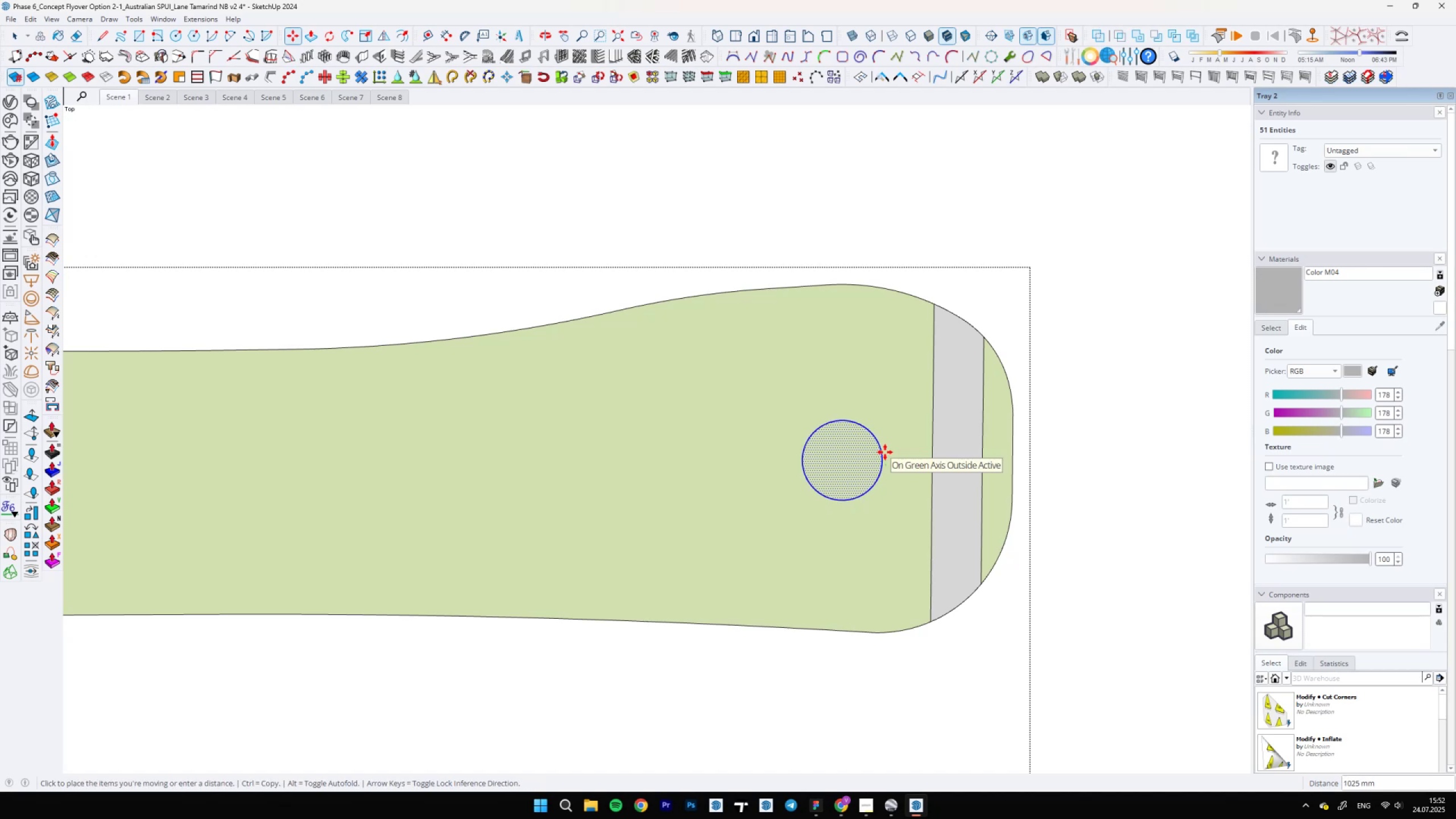 
left_click([885, 454])
 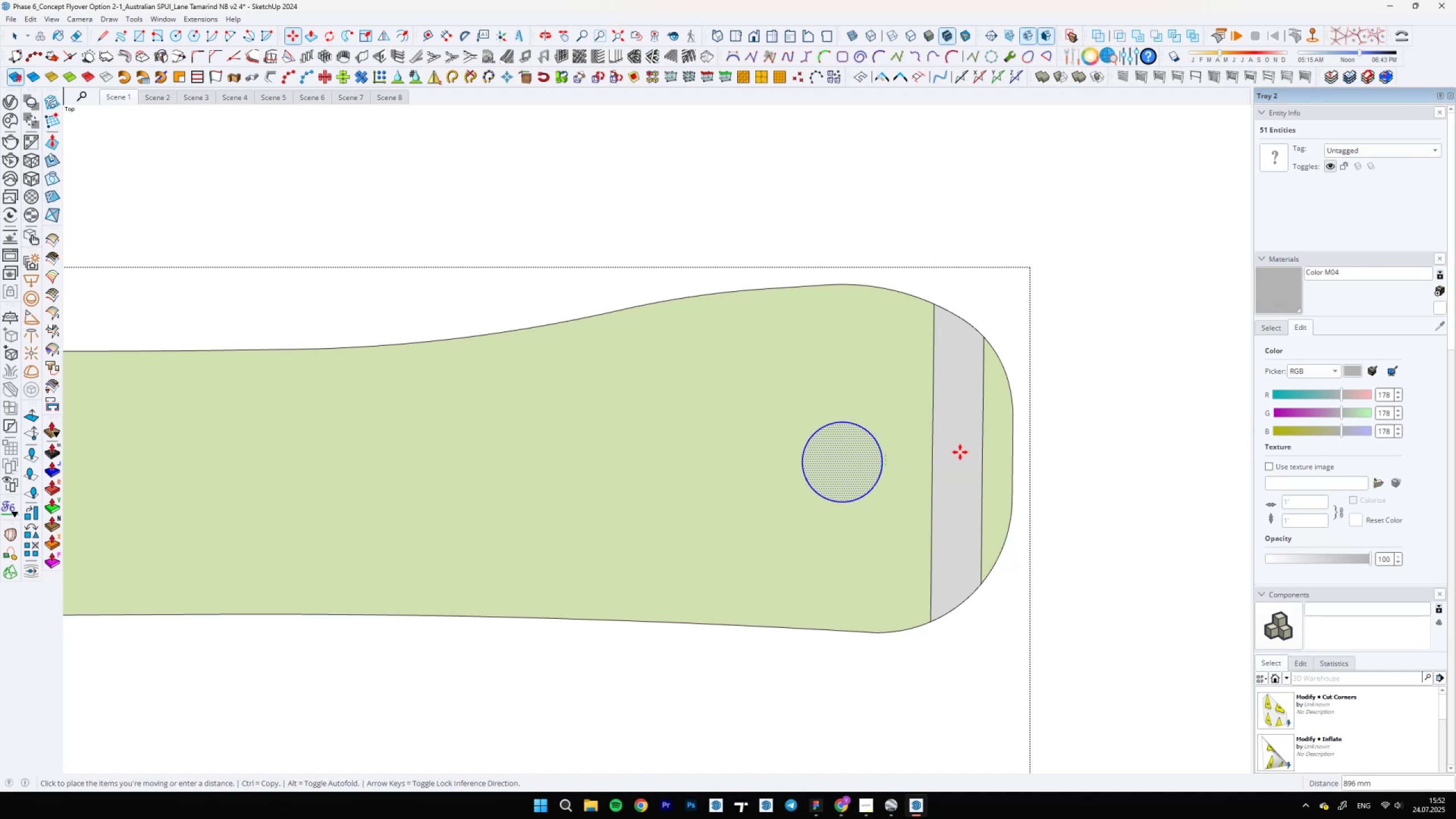 
scroll: coordinate [913, 458], scroll_direction: down, amount: 6.0
 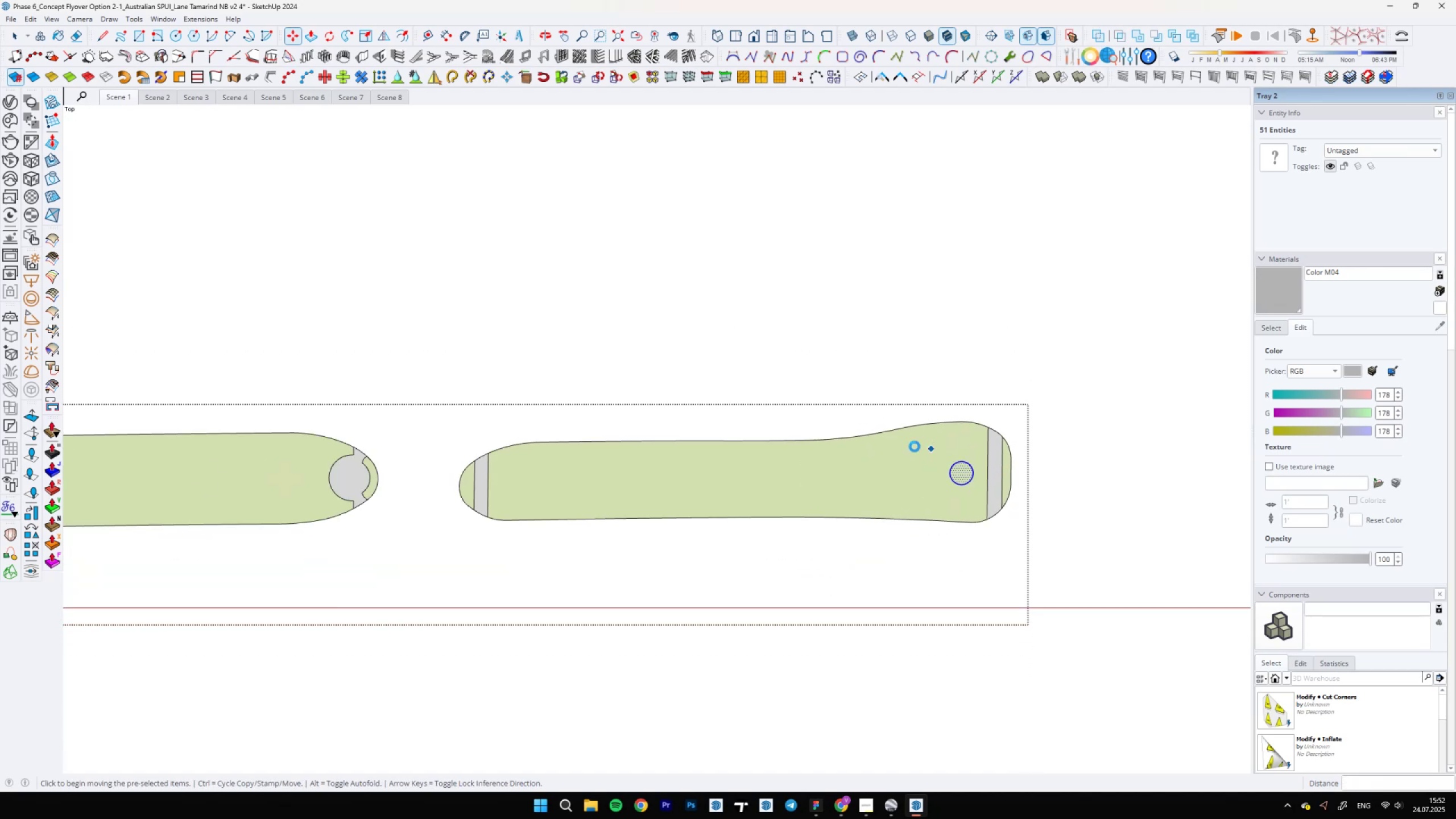 
scroll: coordinate [950, 484], scroll_direction: up, amount: 25.0
 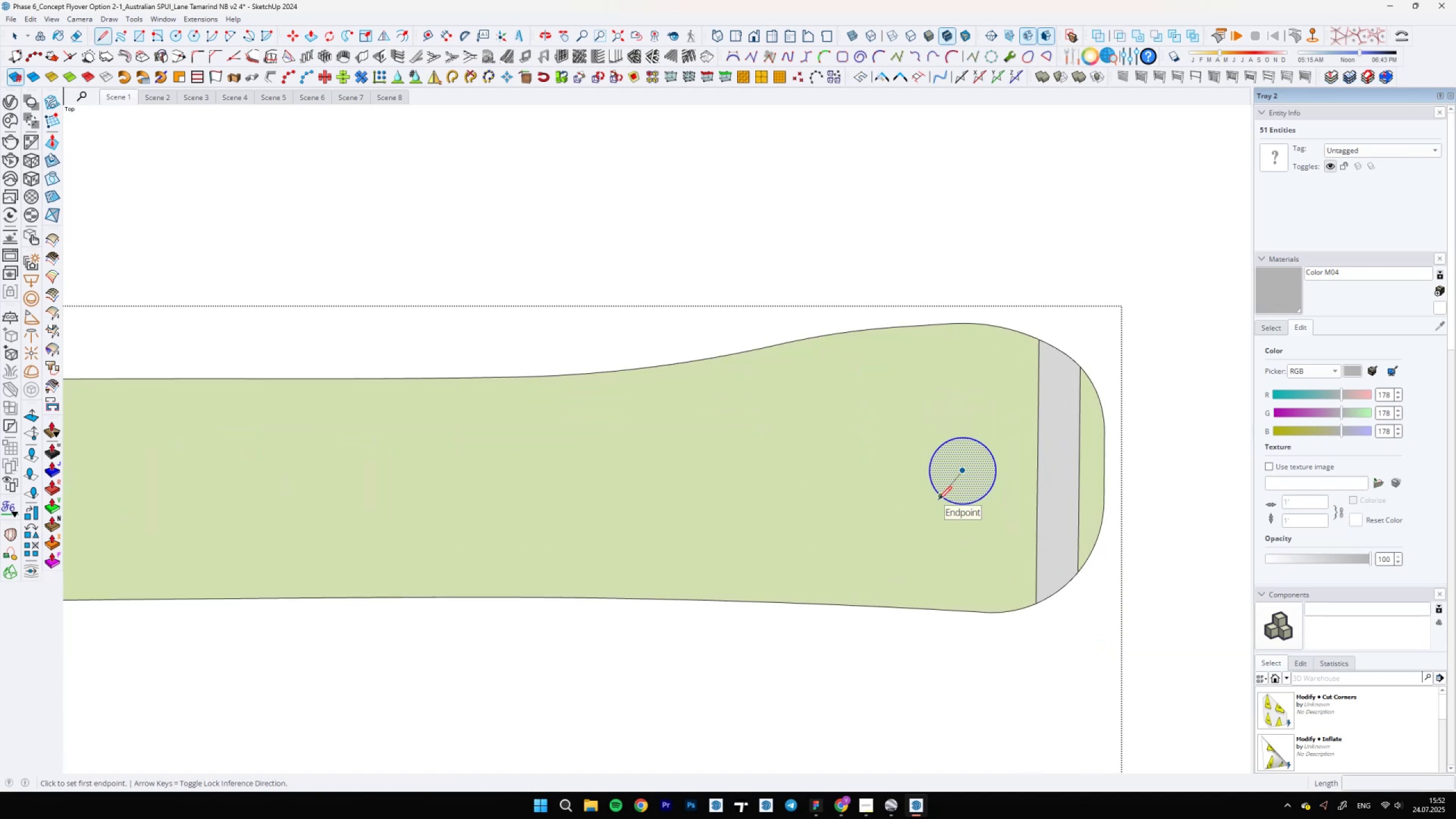 
key(L)
 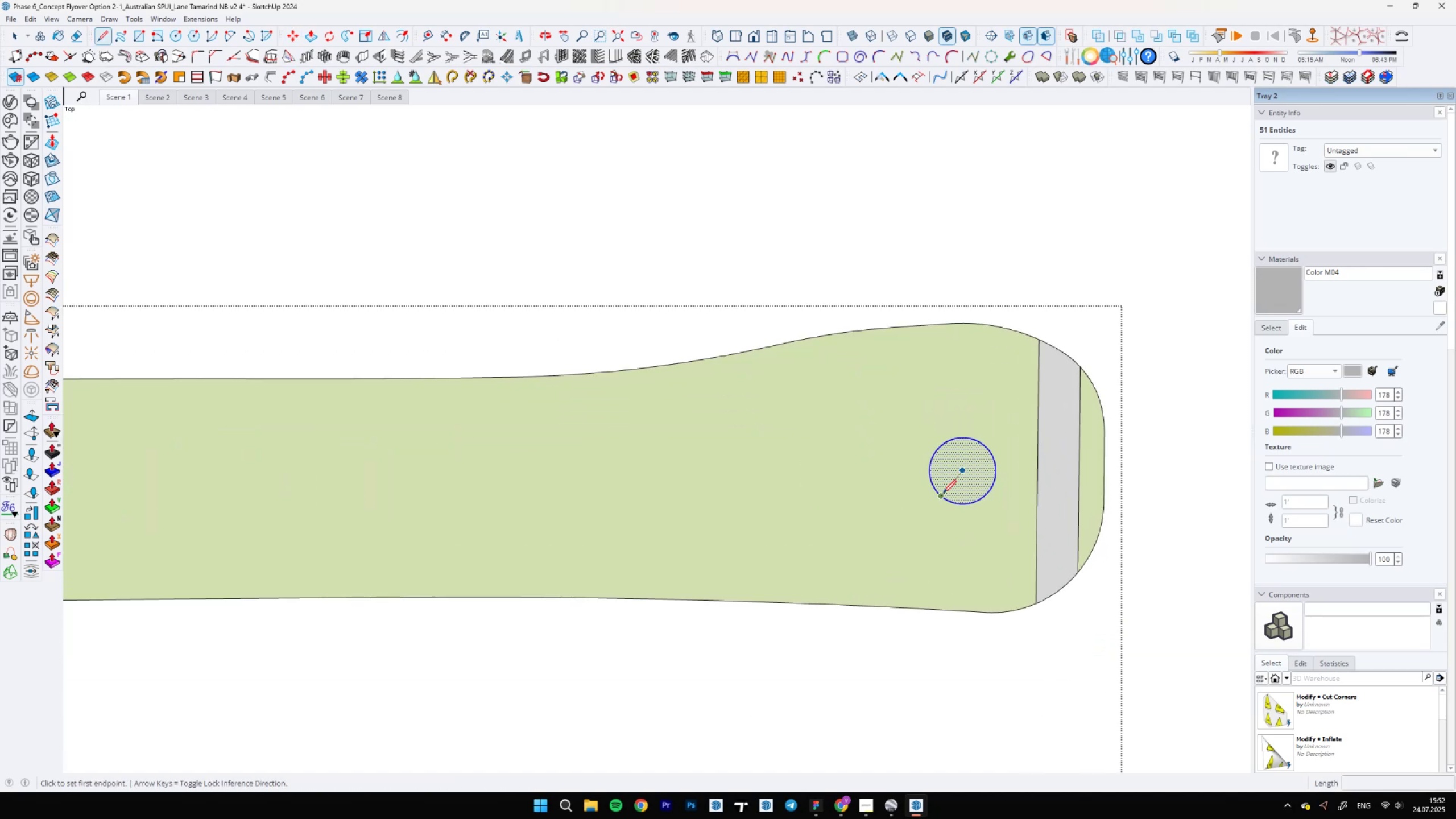 
hold_key(key=ShiftLeft, duration=0.5)
 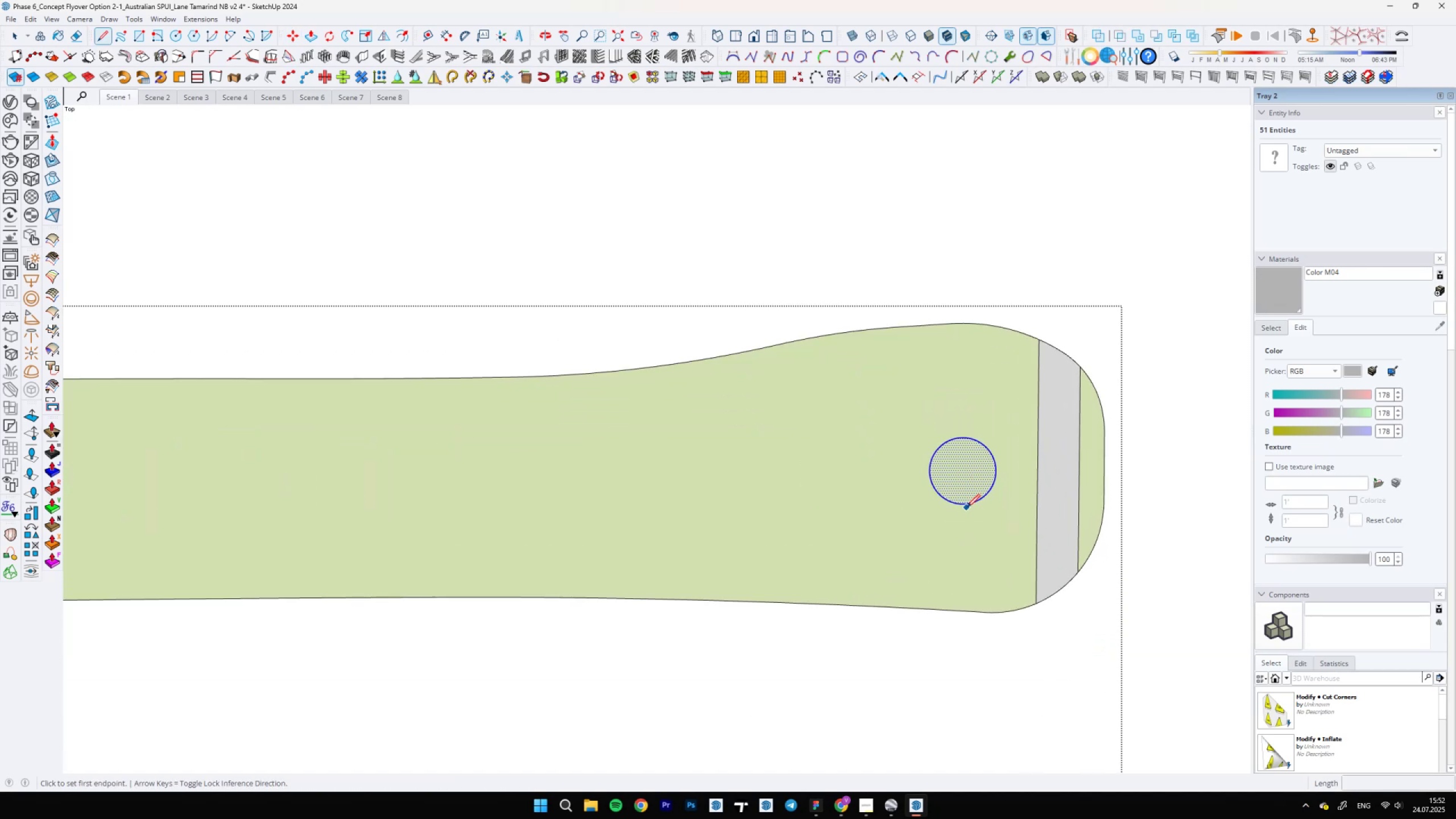 
hold_key(key=ShiftLeft, duration=0.63)
 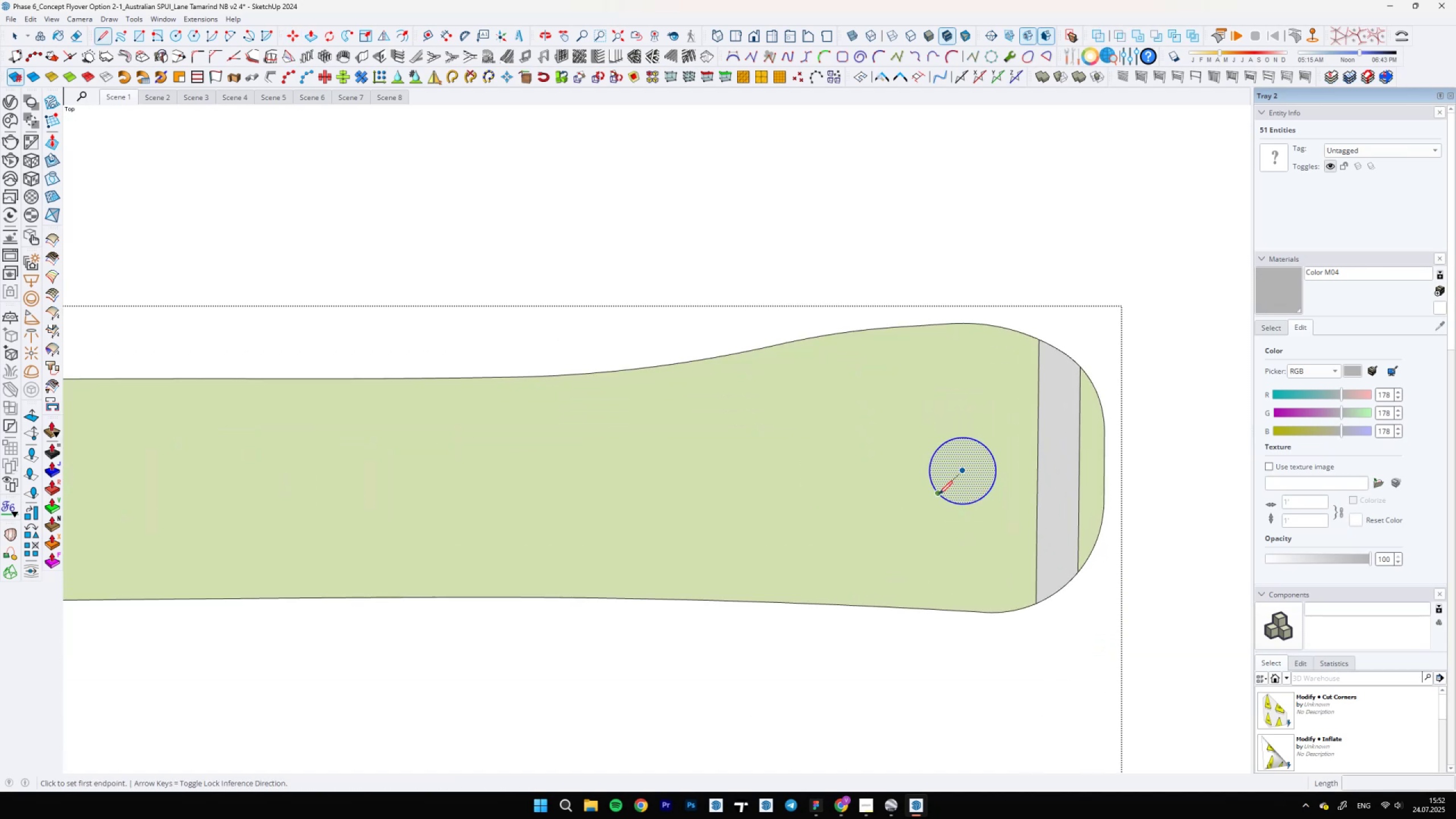 
hold_key(key=ShiftLeft, duration=0.7)
 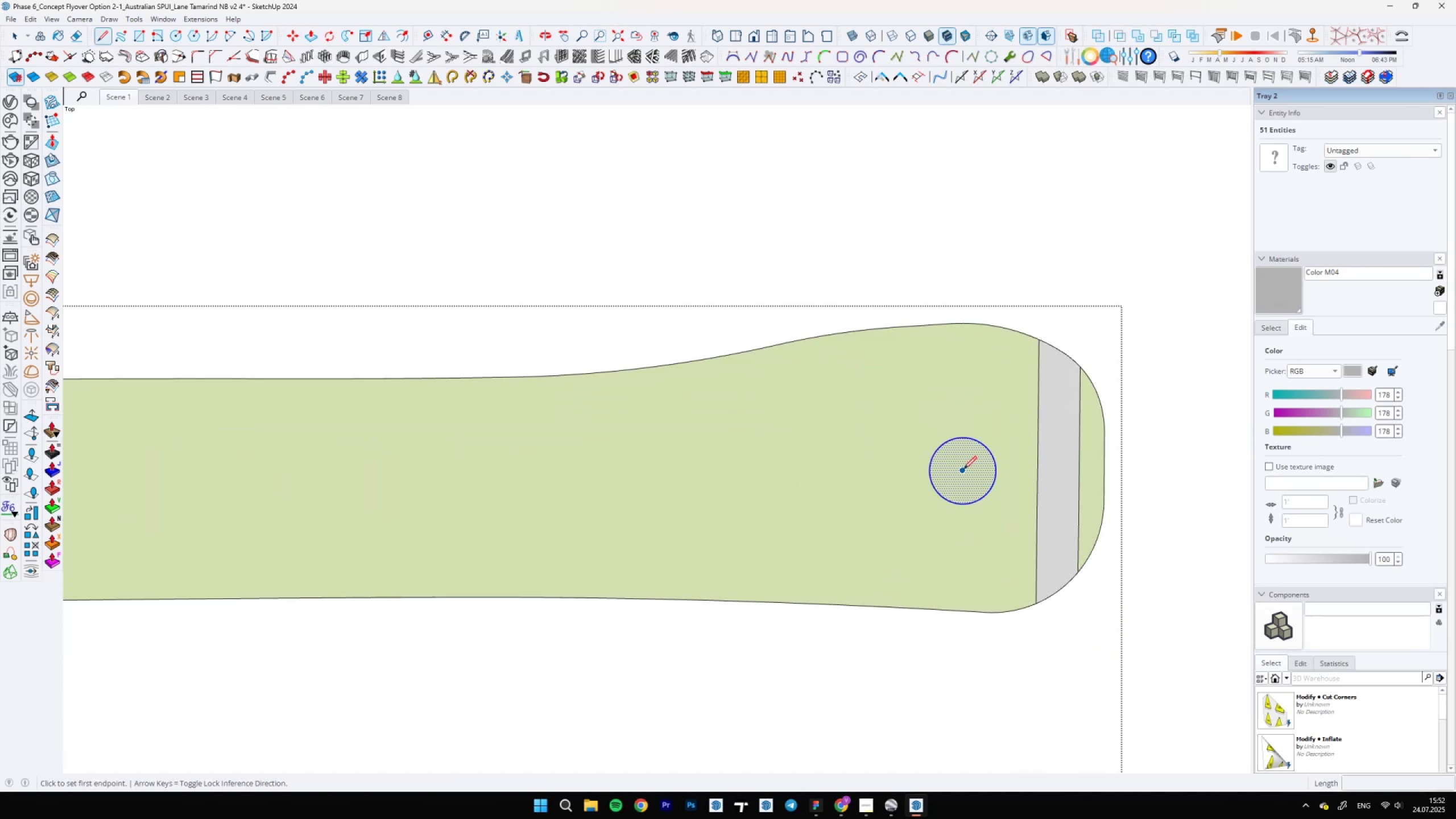 
left_click([963, 469])
 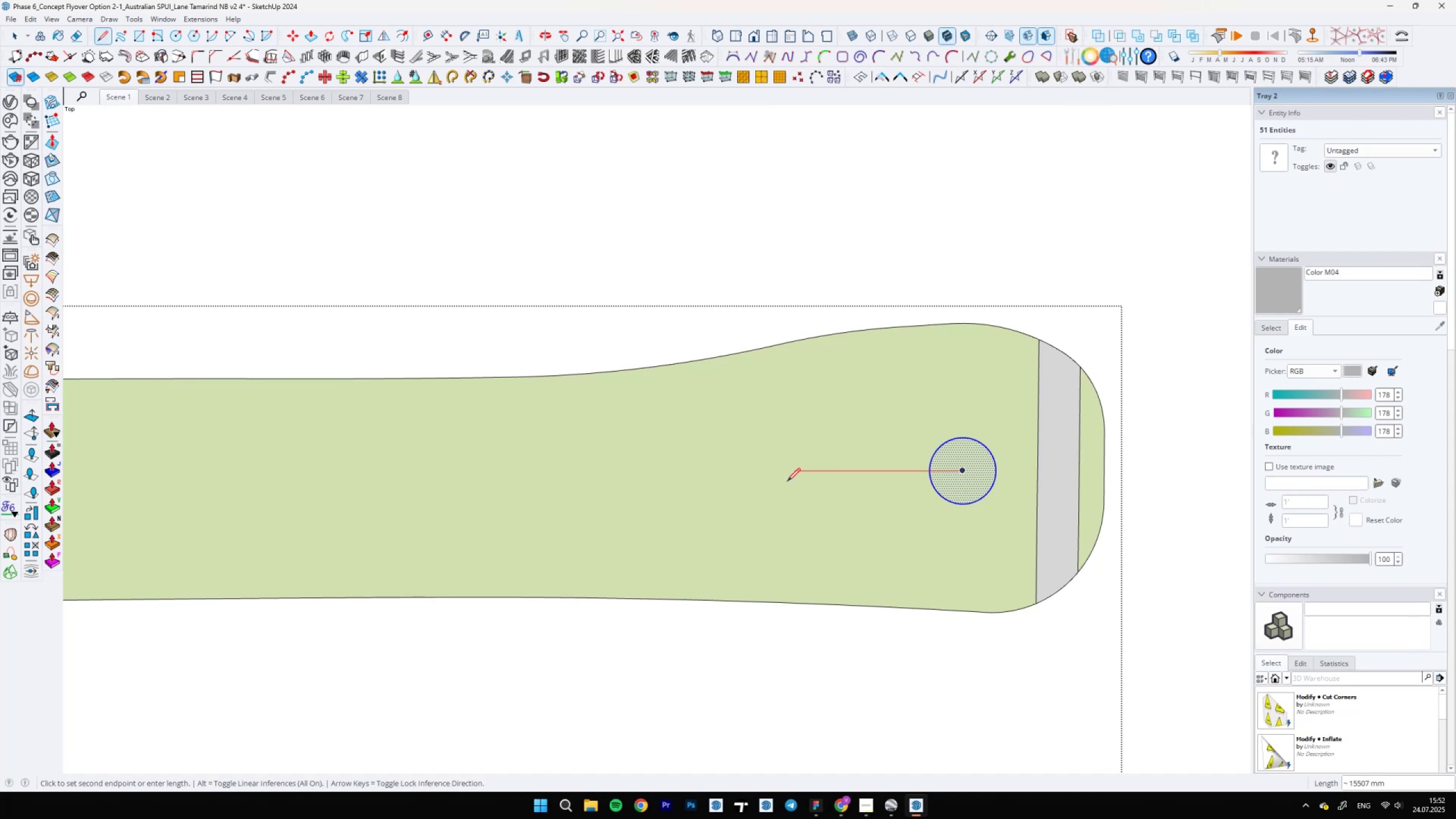 
scroll: coordinate [1056, 501], scroll_direction: down, amount: 12.0
 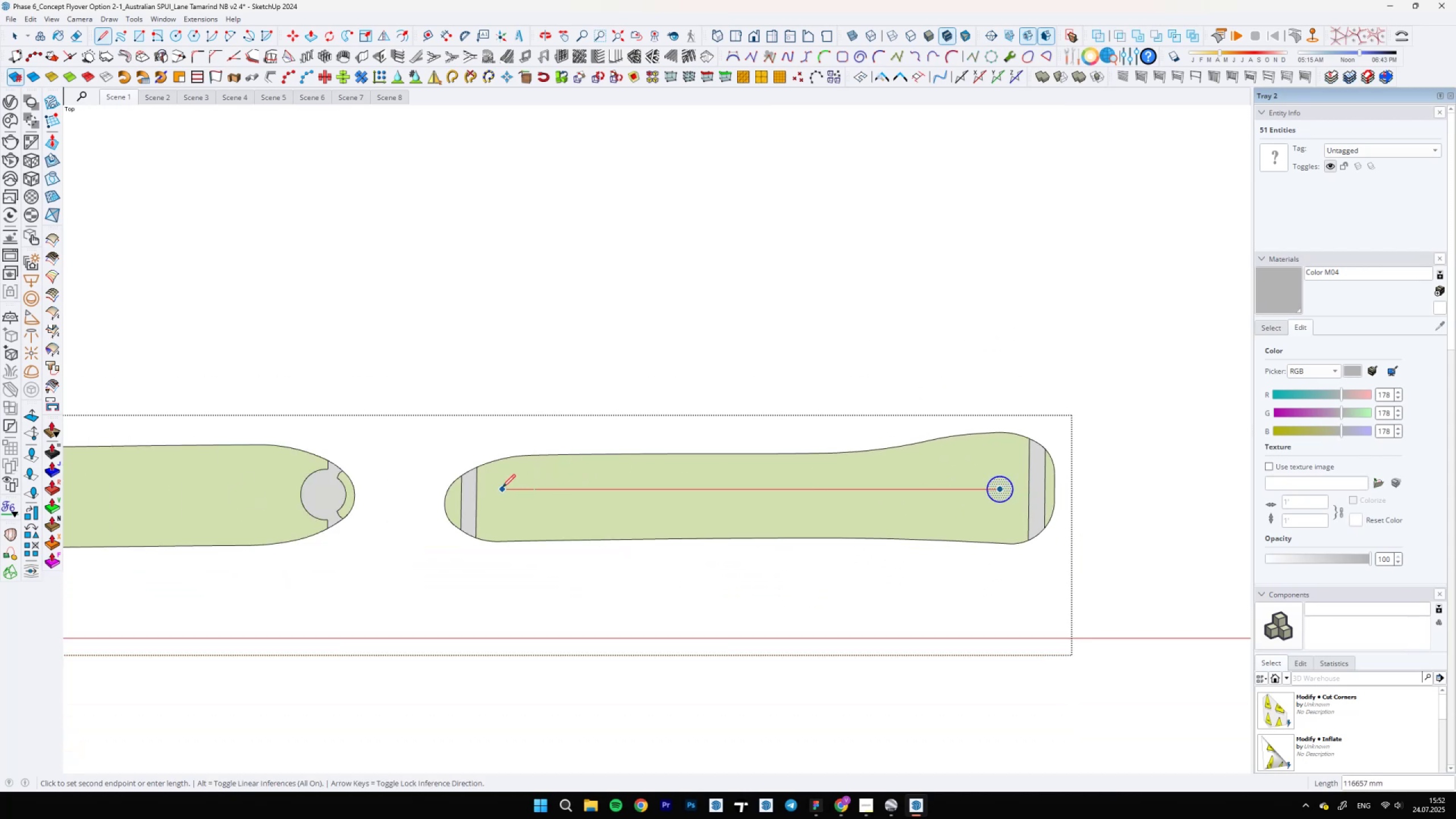 
left_click([506, 489])
 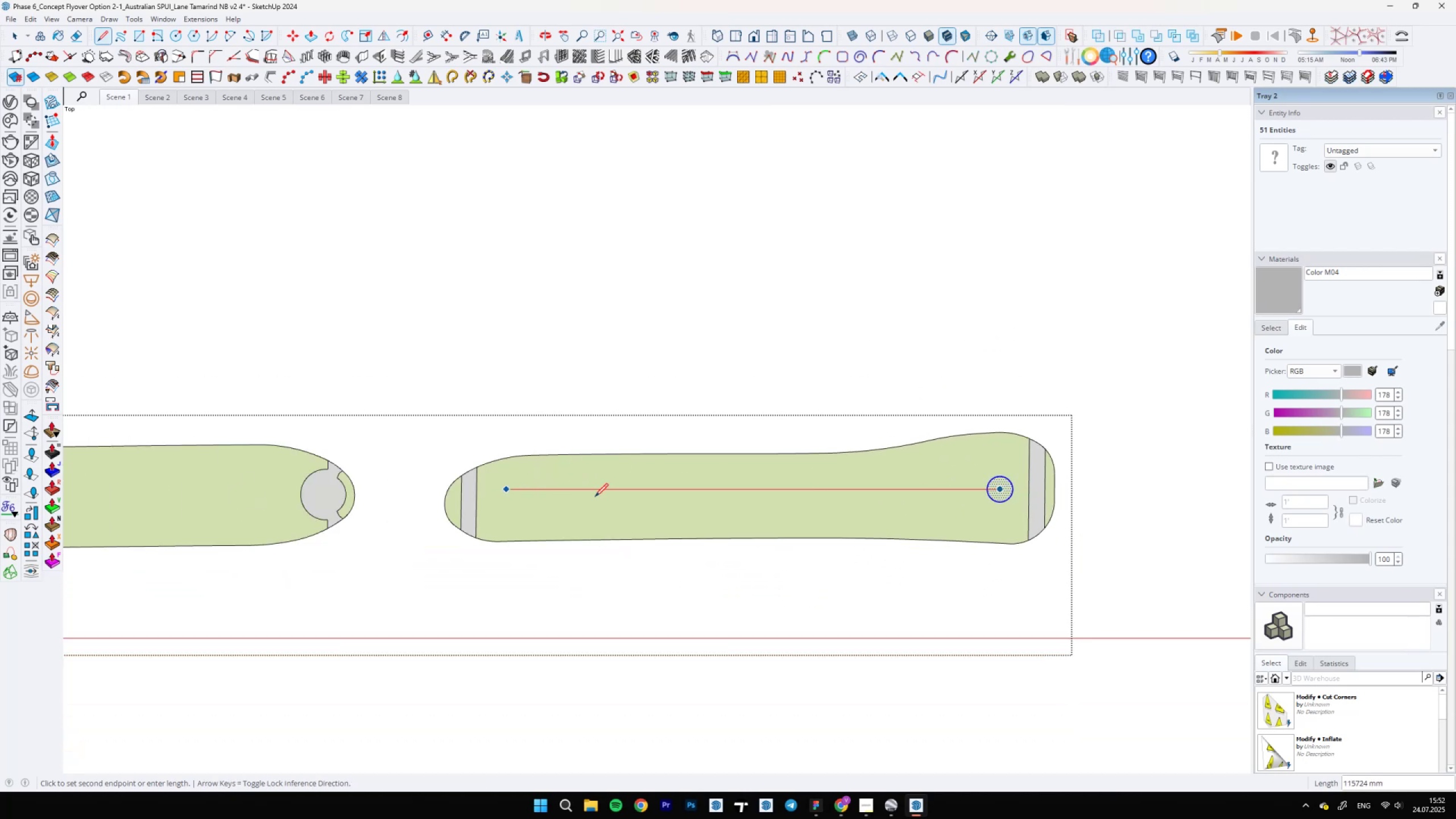 
key(Space)
 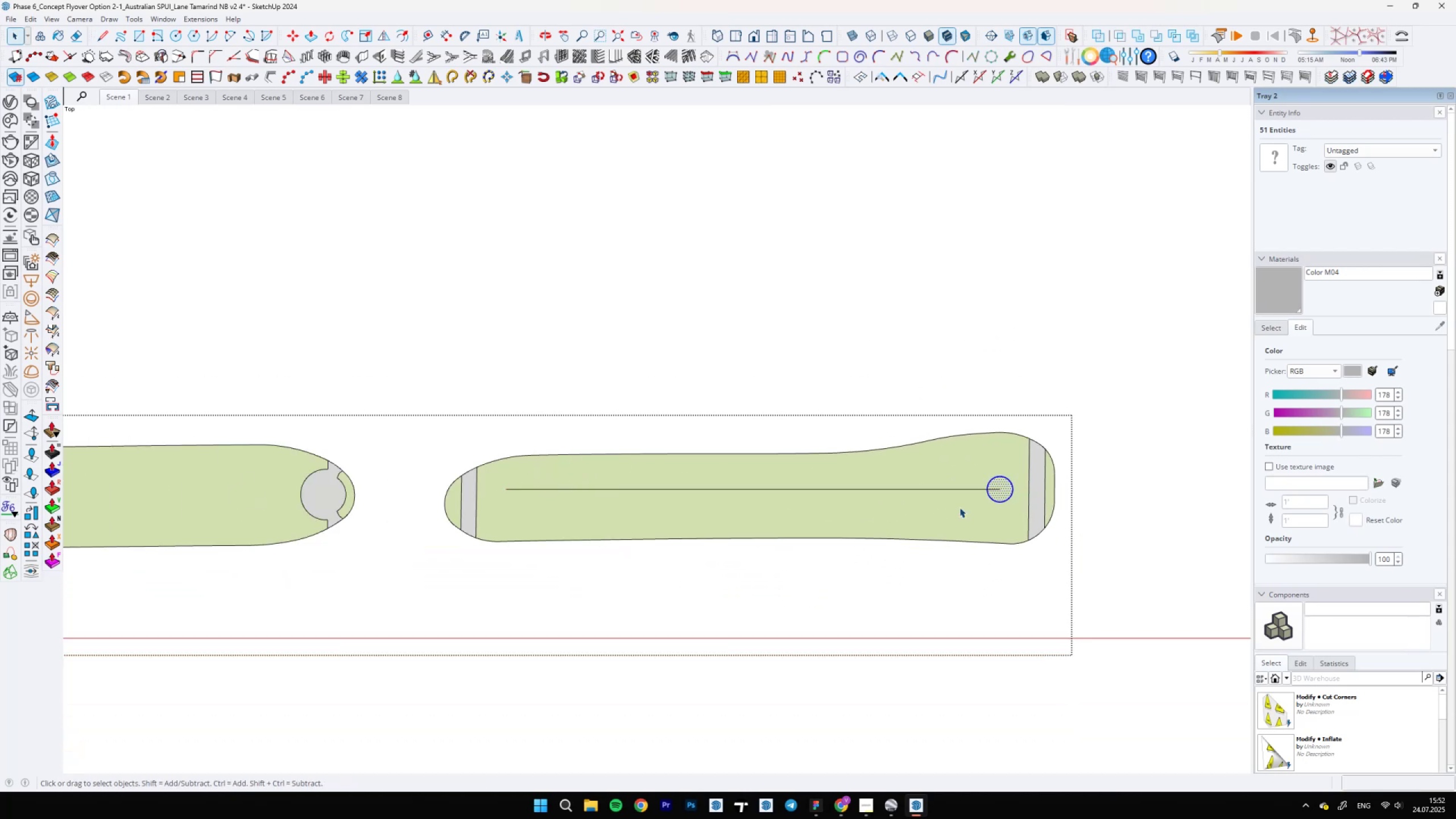 
scroll: coordinate [964, 491], scroll_direction: up, amount: 5.0
 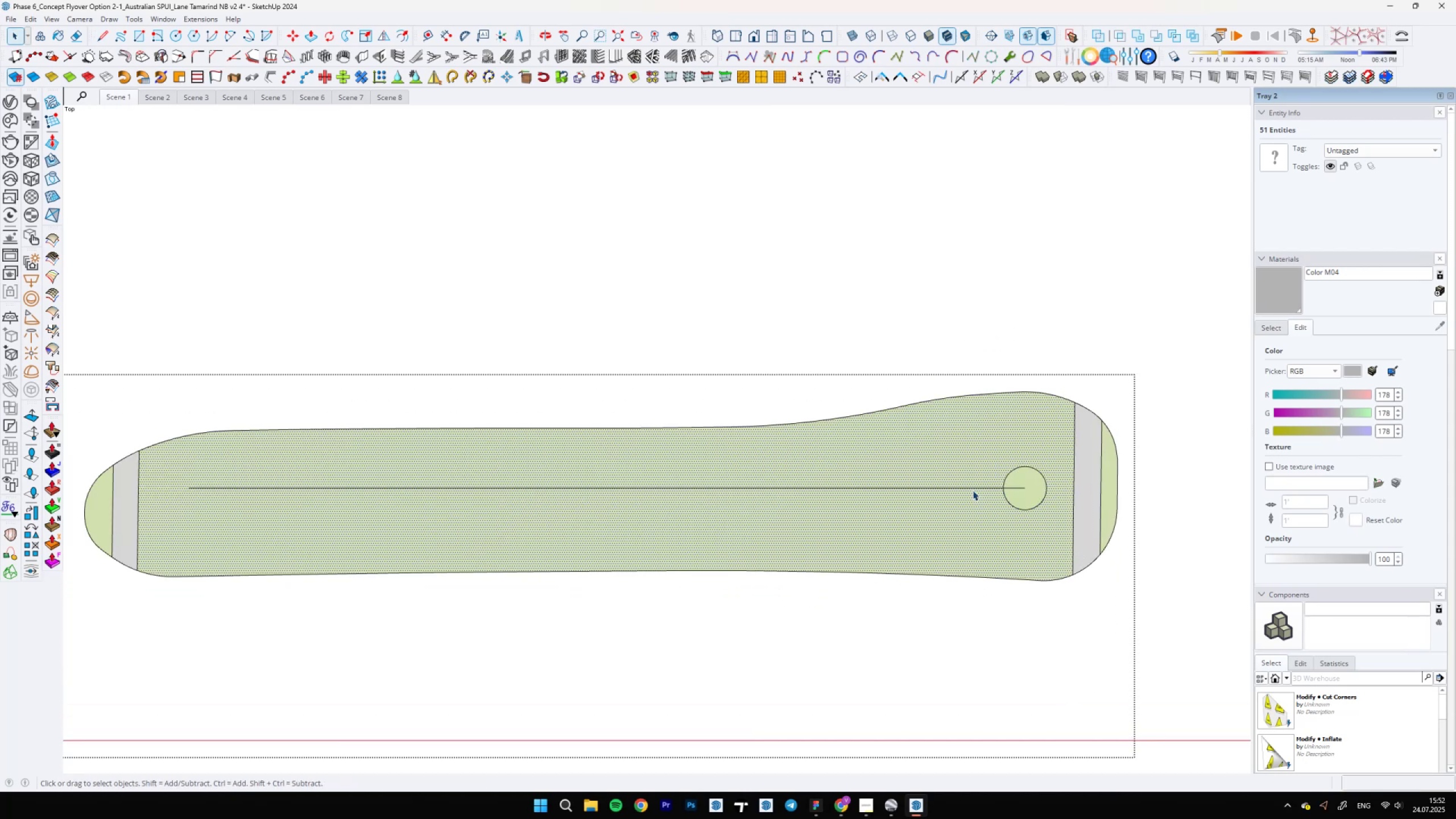 
double_click([969, 486])
 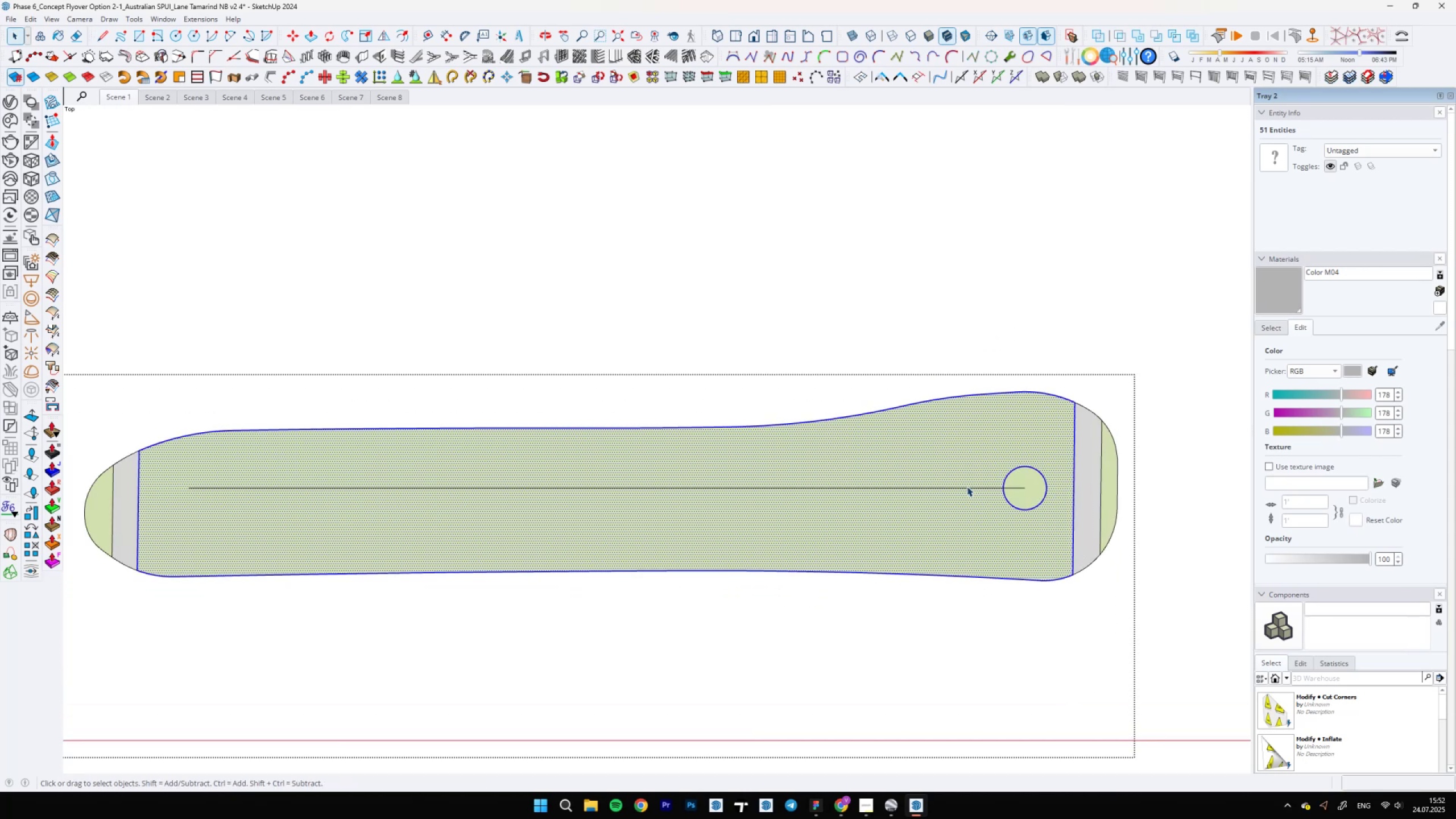 
triple_click([964, 487])
 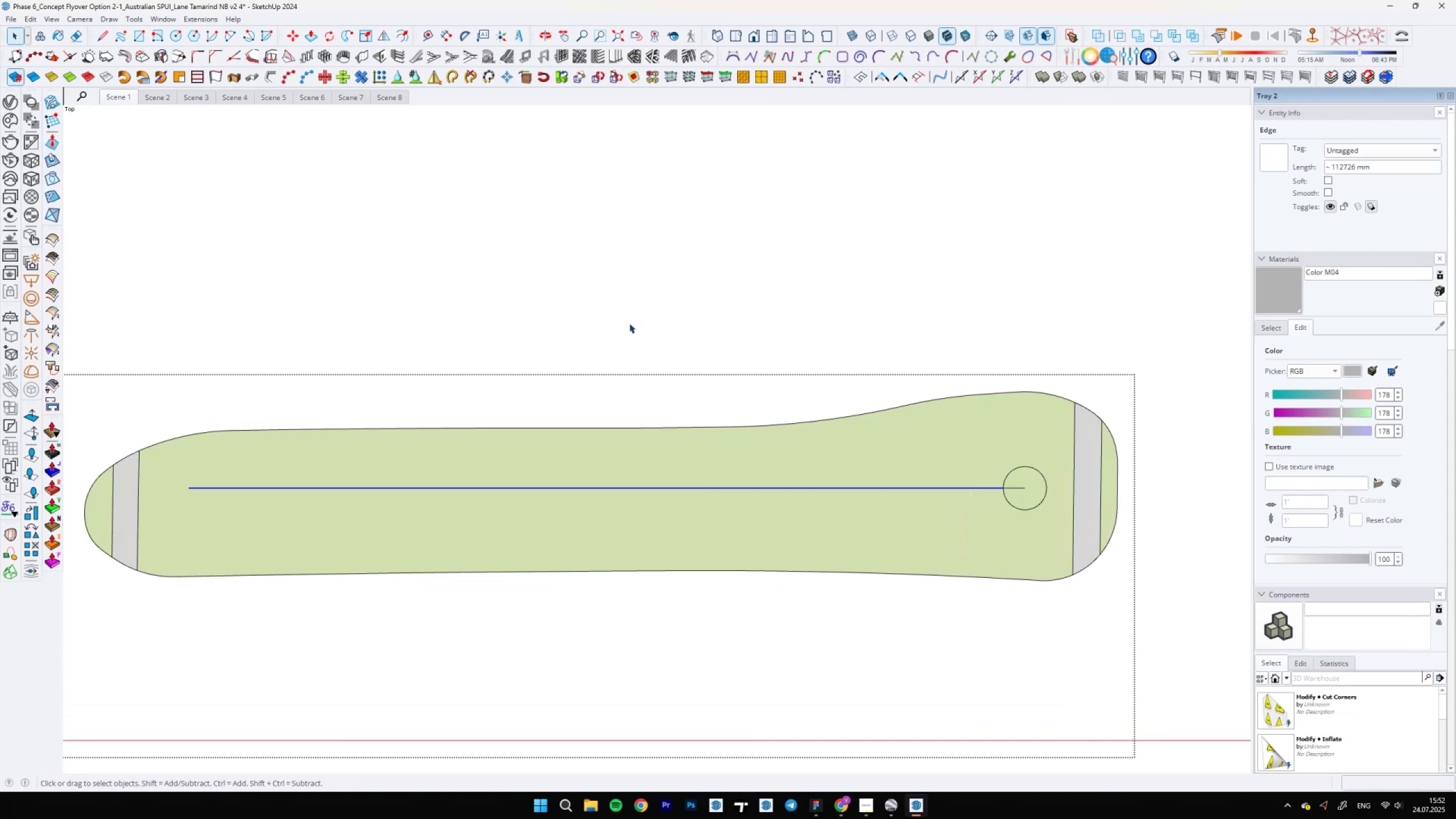 
key(M)
 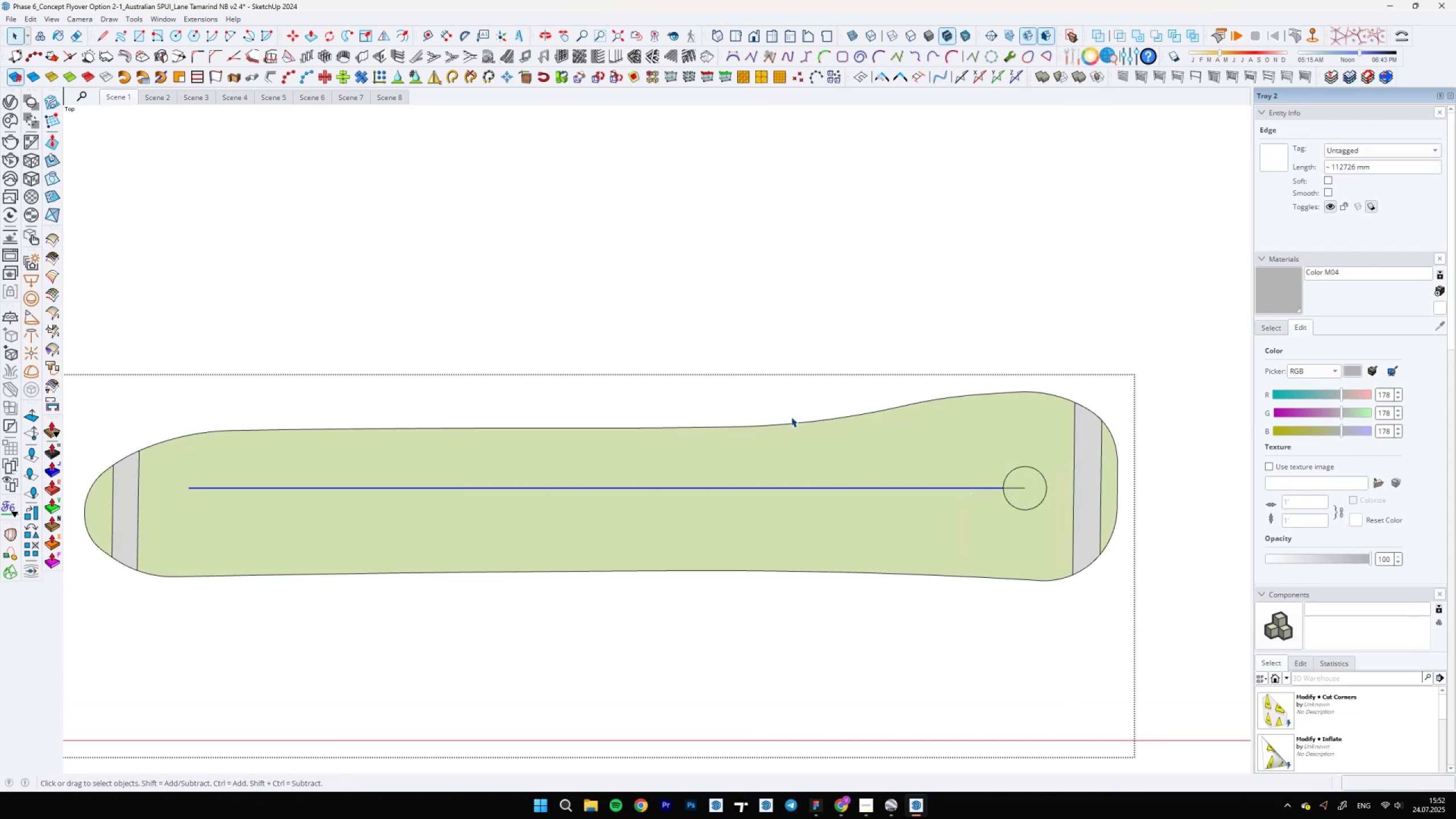 
key(Control+ControlLeft)
 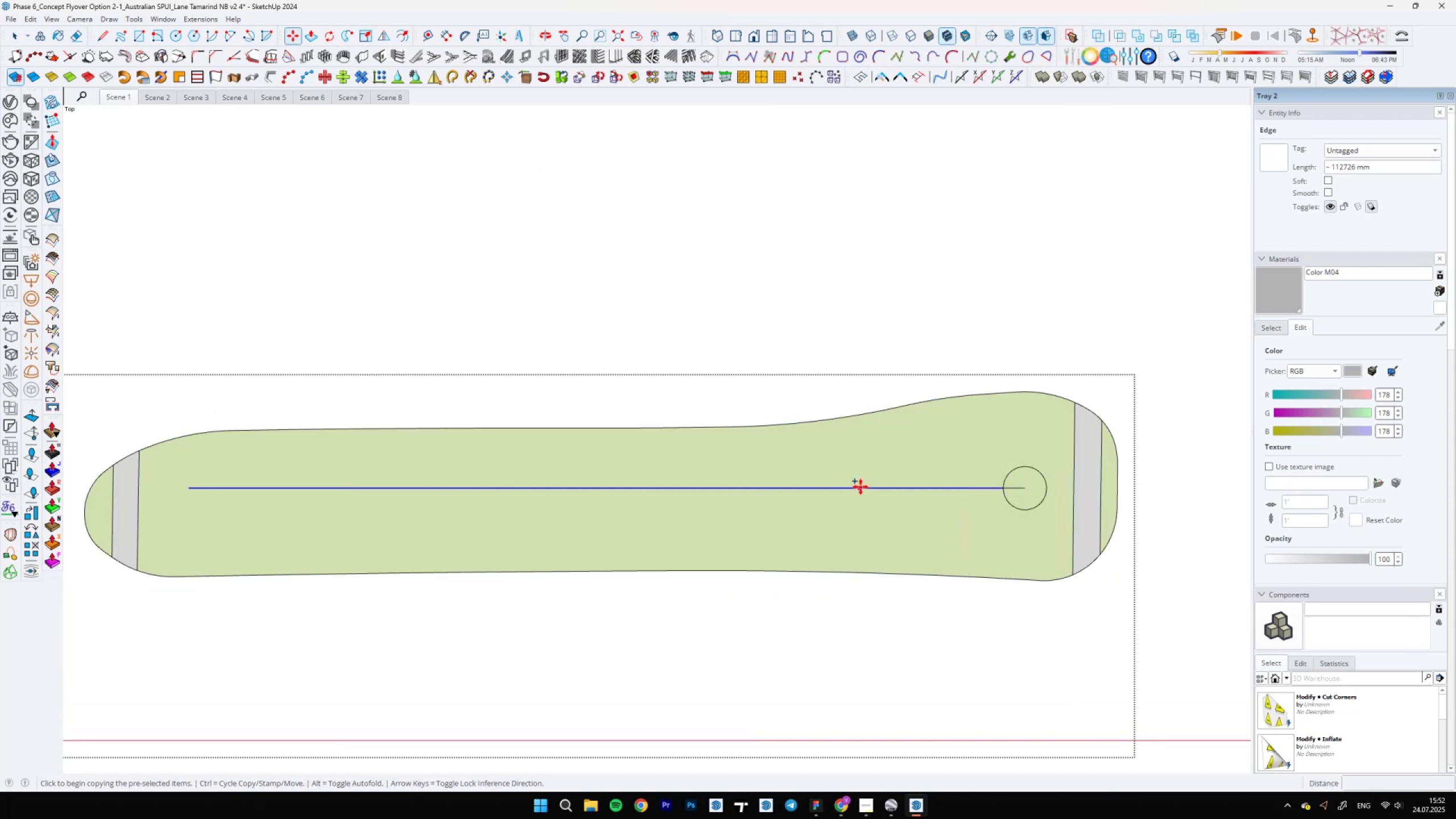 
left_click([861, 487])
 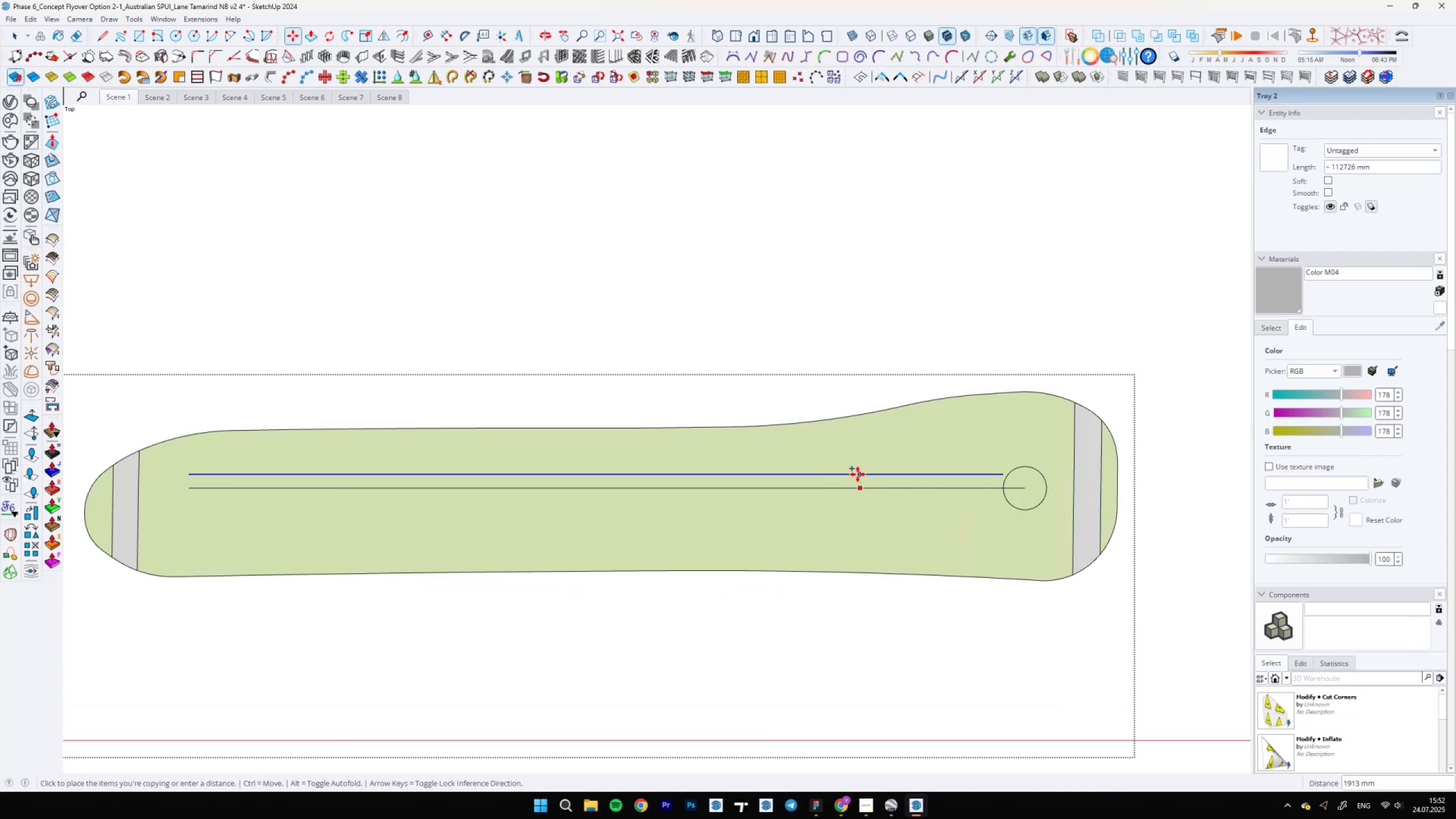 
scroll: coordinate [858, 475], scroll_direction: up, amount: 5.0
 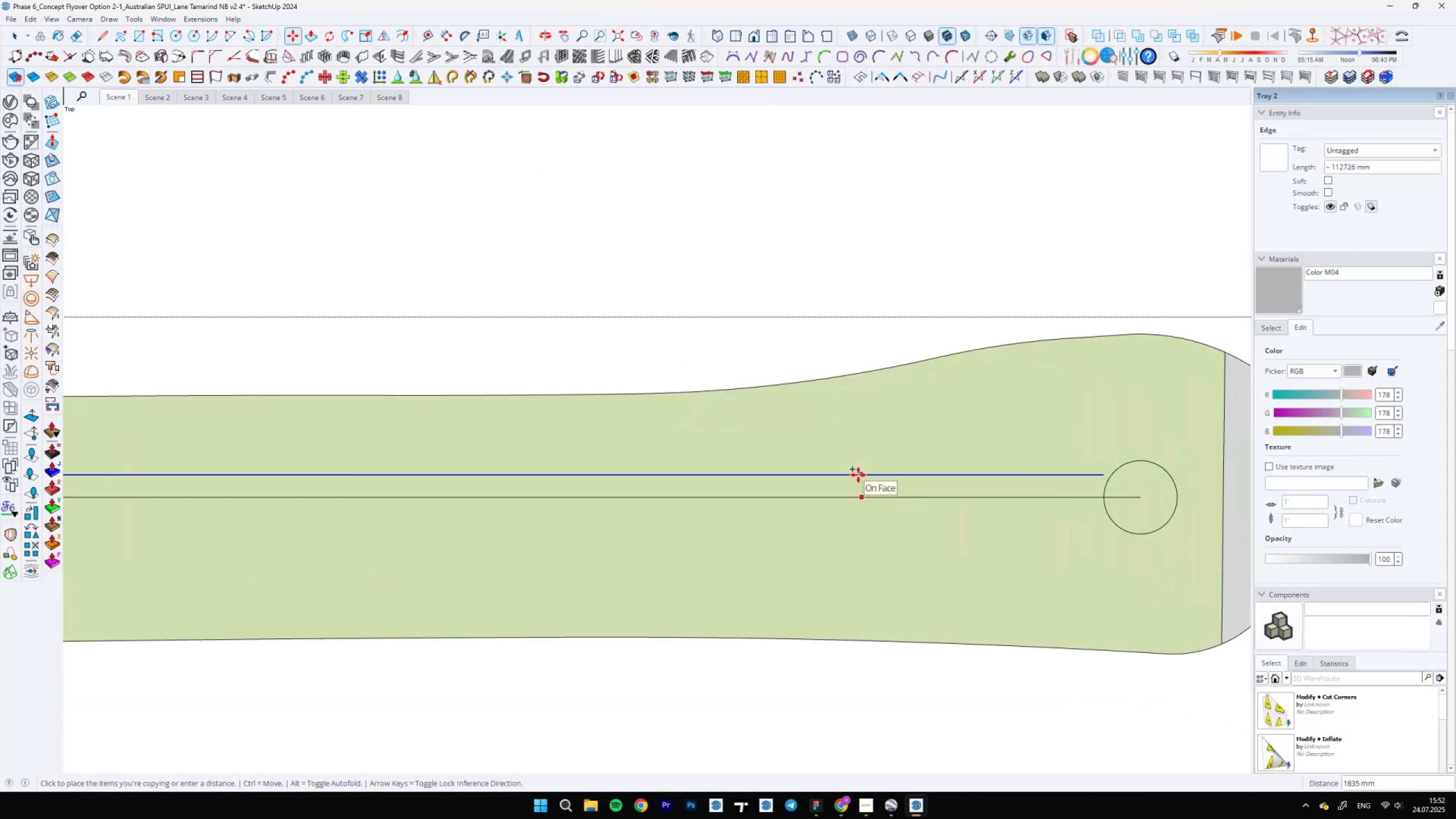 
type(1500)
 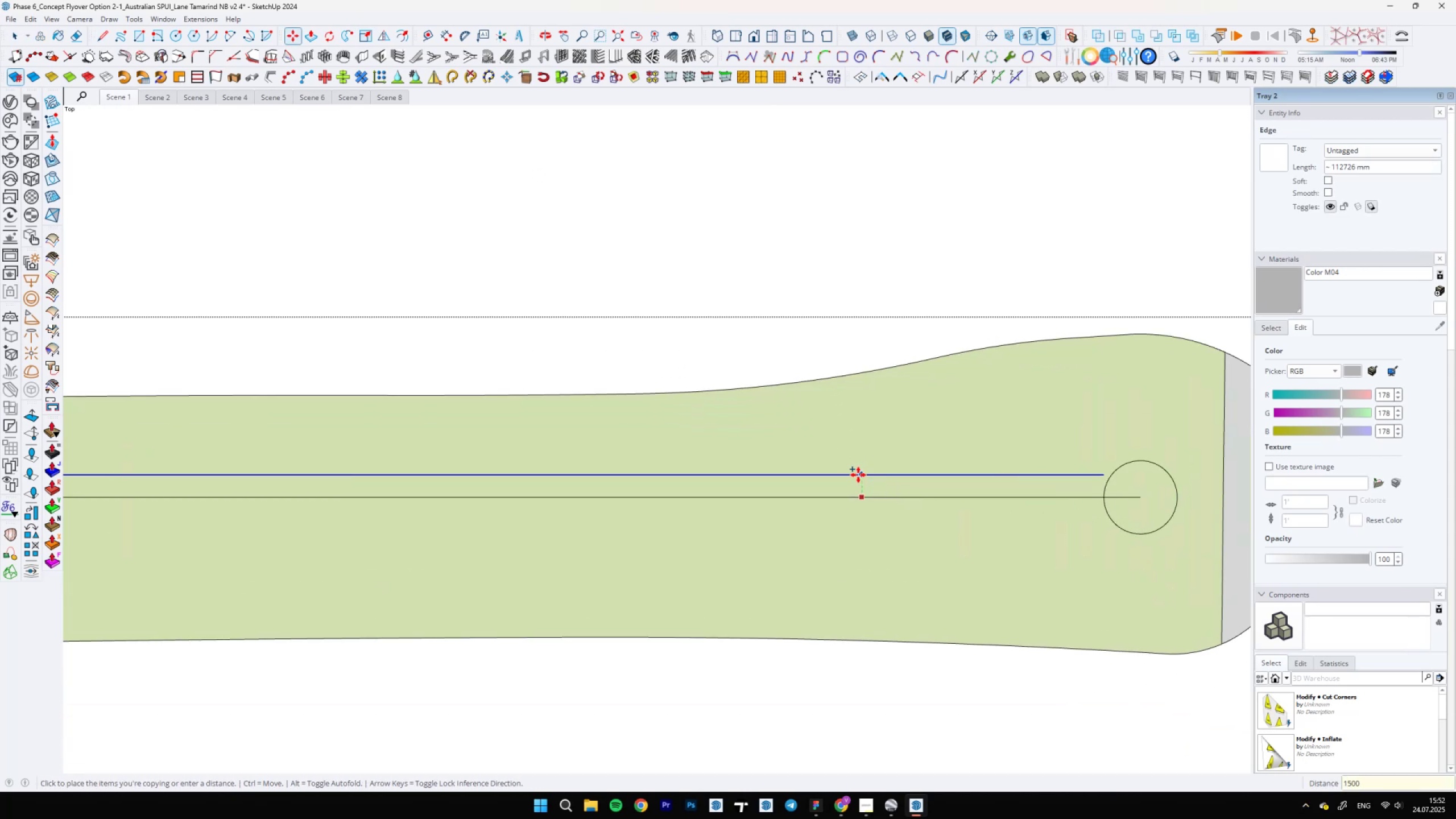 
key(Enter)
 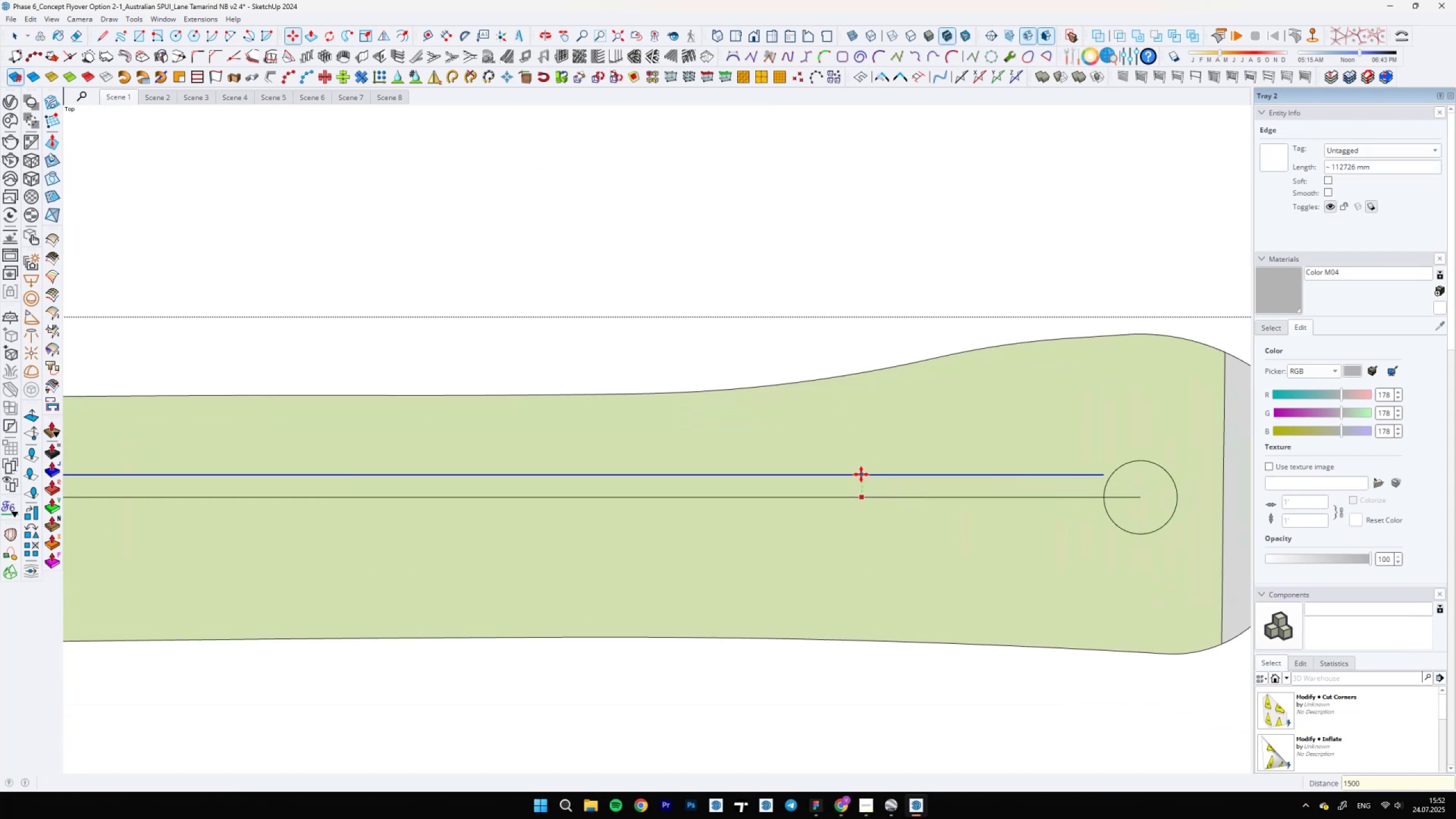 
key(Shift+ShiftLeft)
 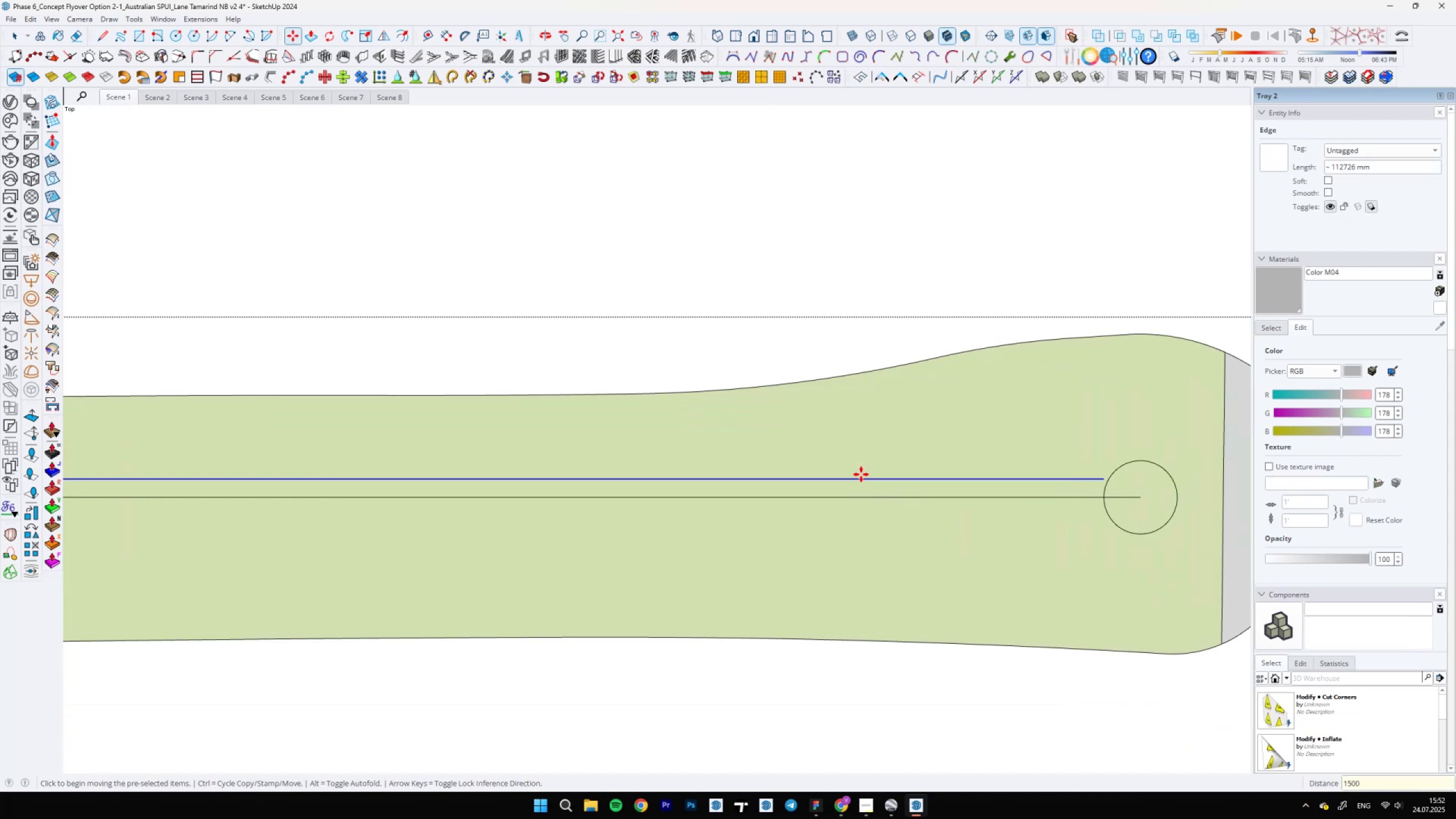 
key(Control+Shift+ControlLeft)
 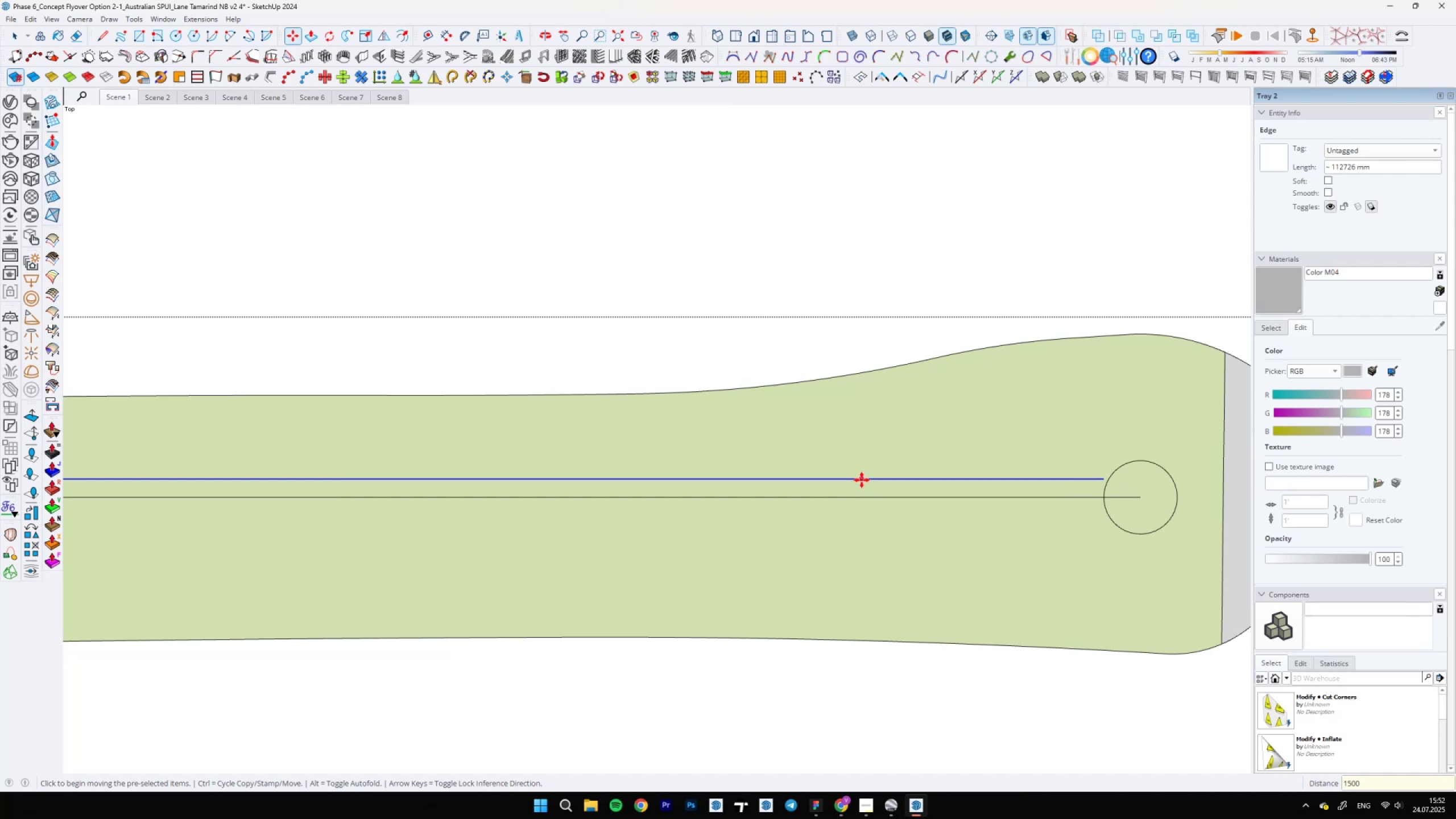 
key(Control+ControlLeft)
 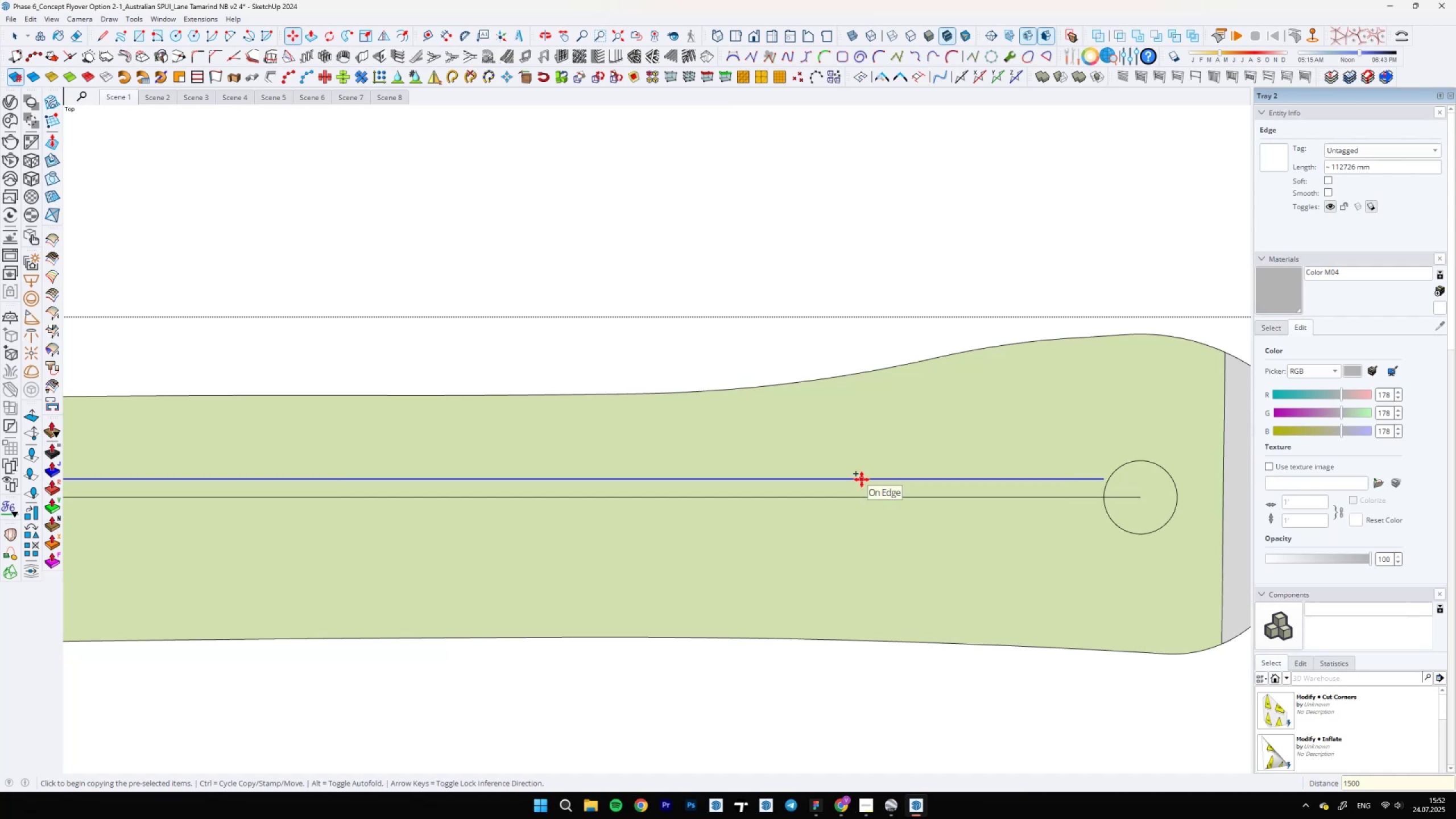 
left_click([862, 479])
 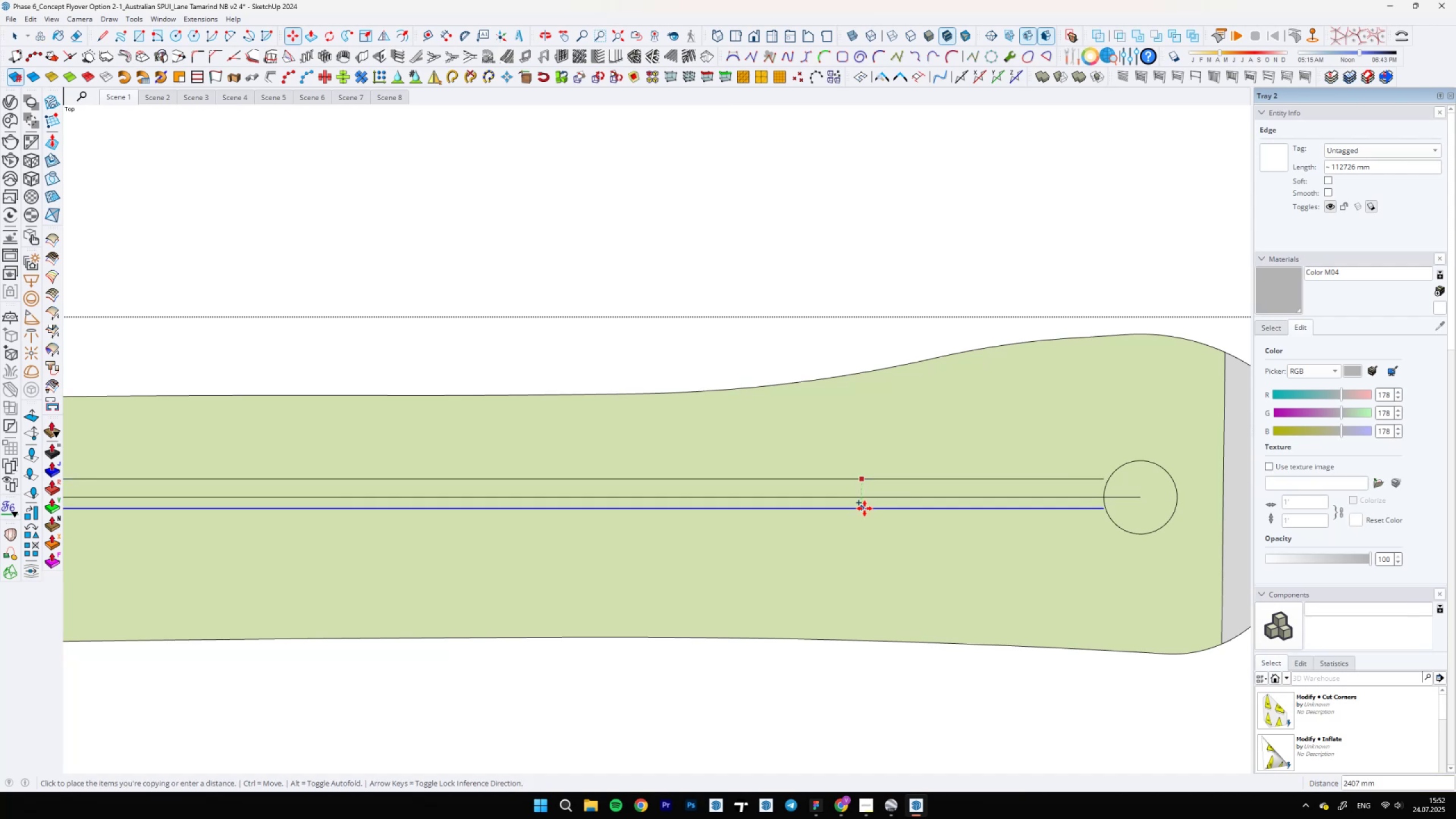 
type(300)
 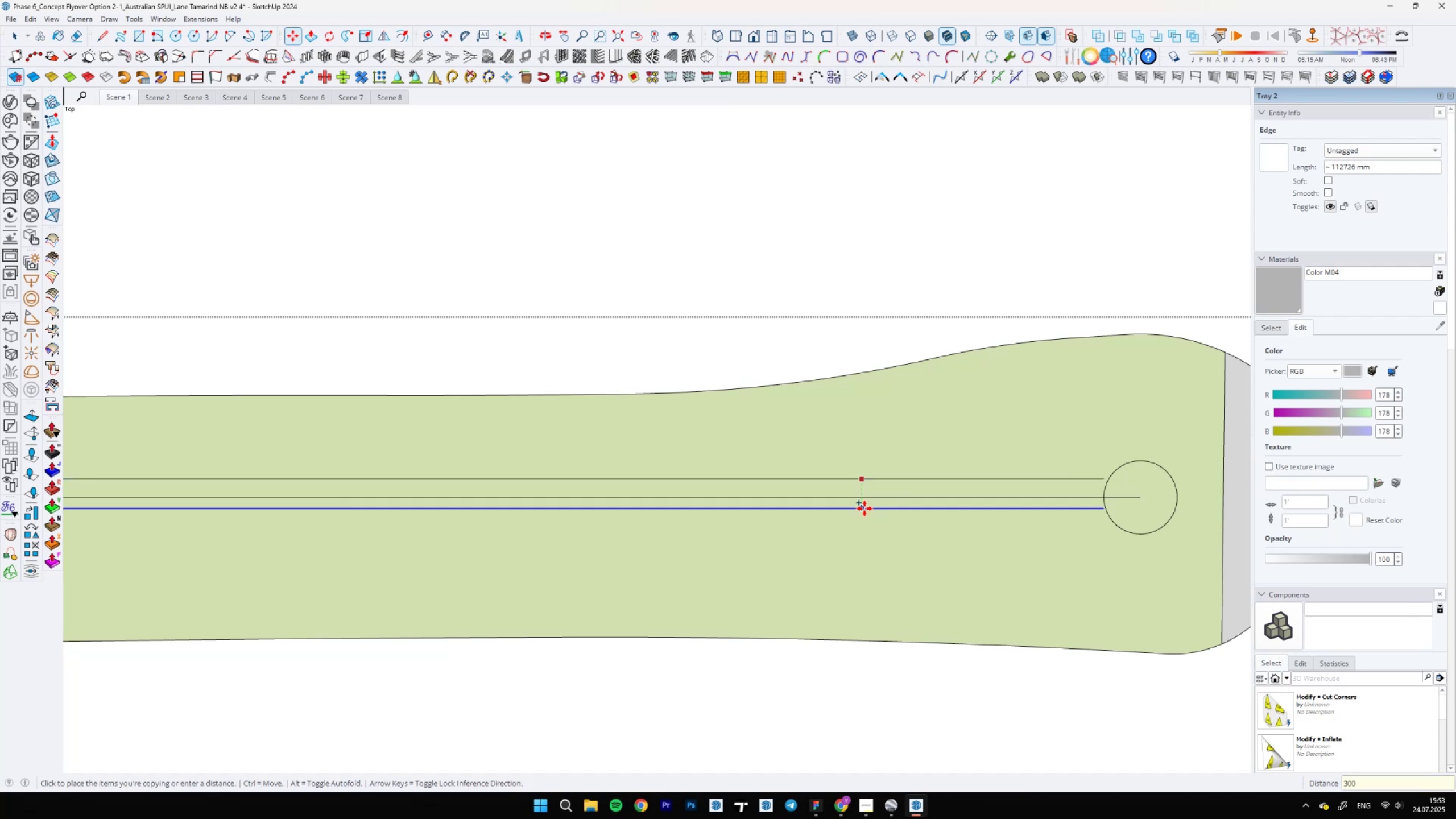 
hold_key(key=0, duration=9.95)
 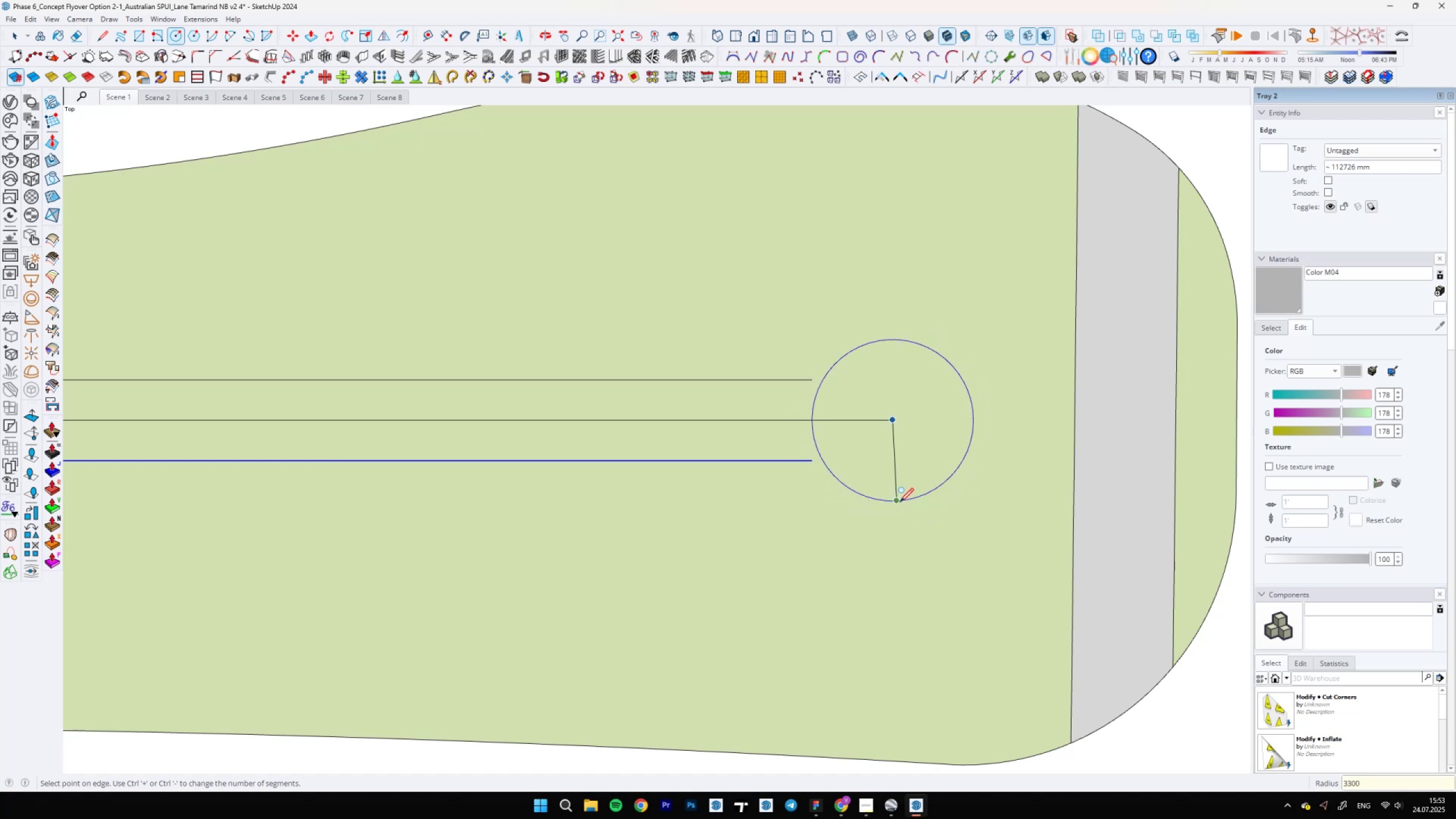 
key(Enter)
 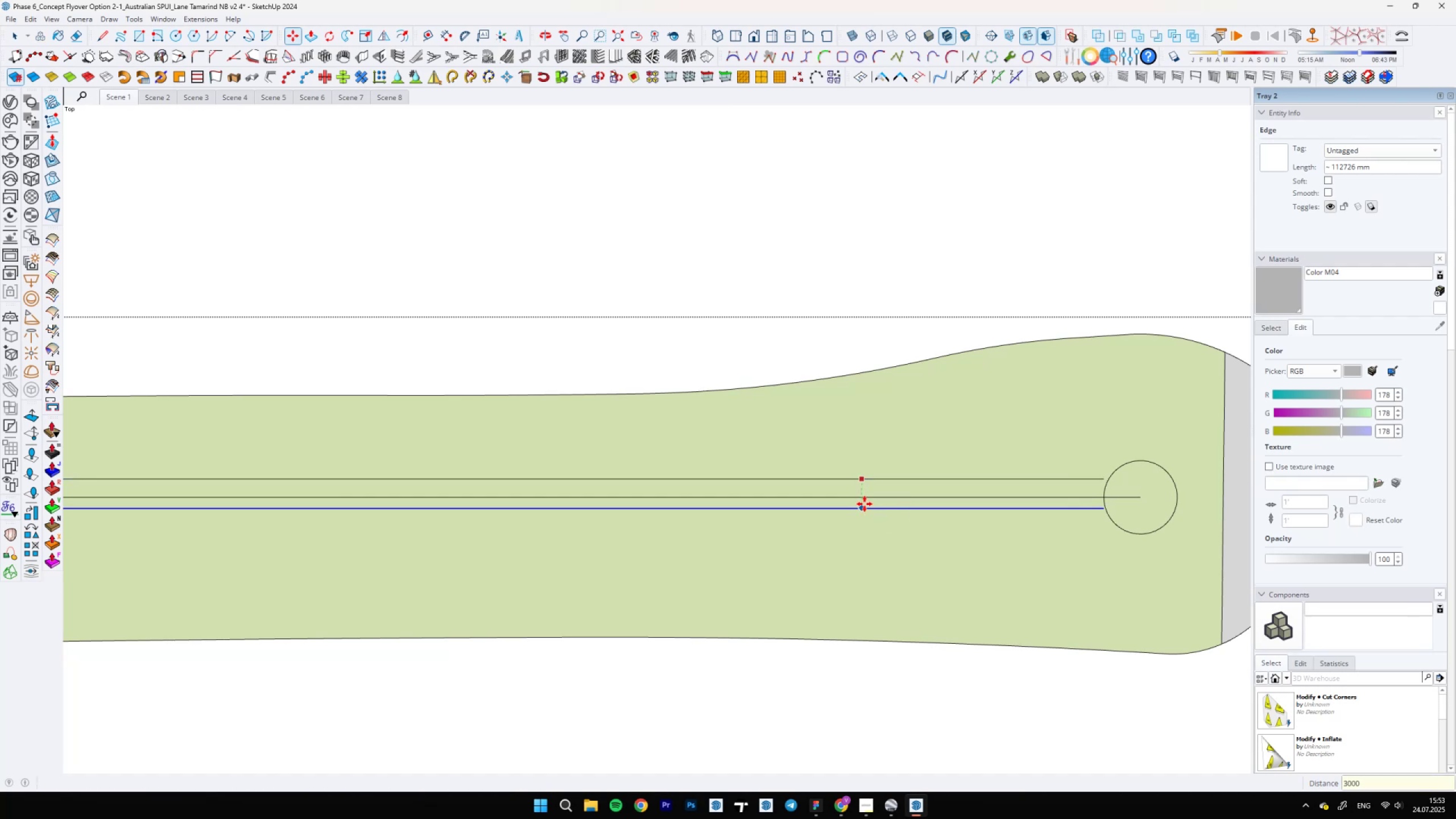 
type( e ac)
 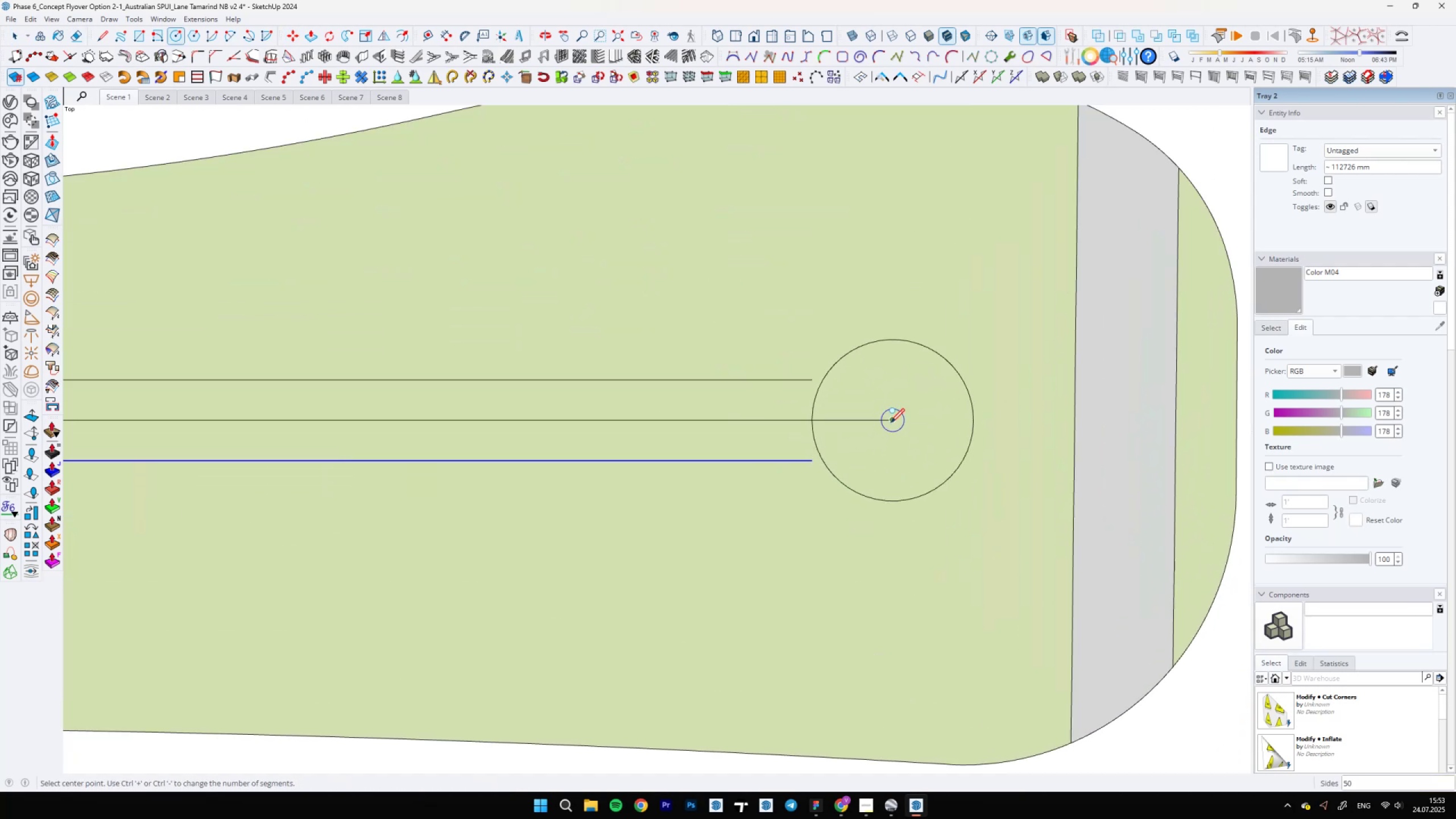 
scroll: coordinate [926, 454], scroll_direction: none, amount: 0.0
 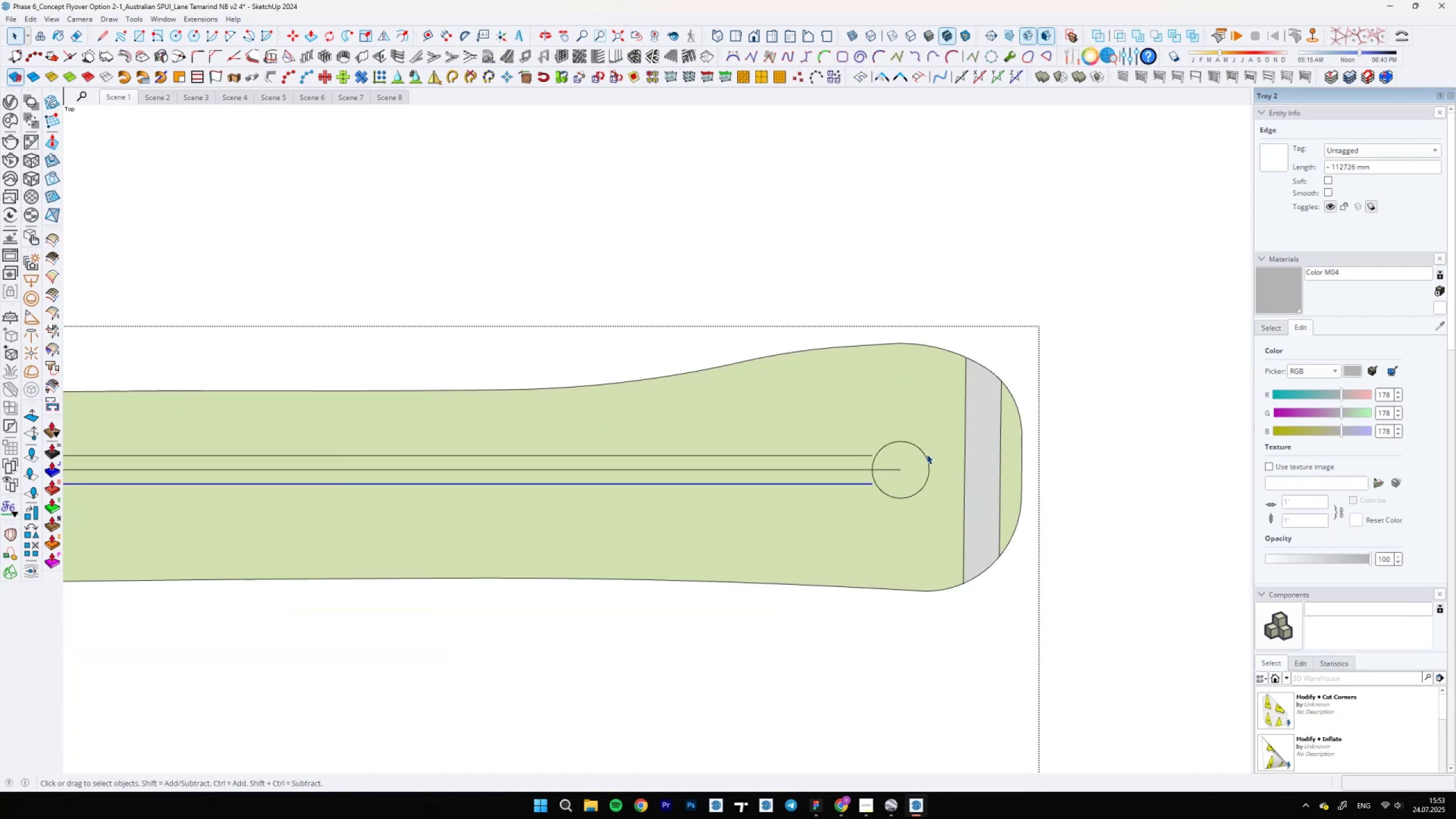 
left_click_drag(start_coordinate=[885, 481], to_coordinate=[886, 484])
 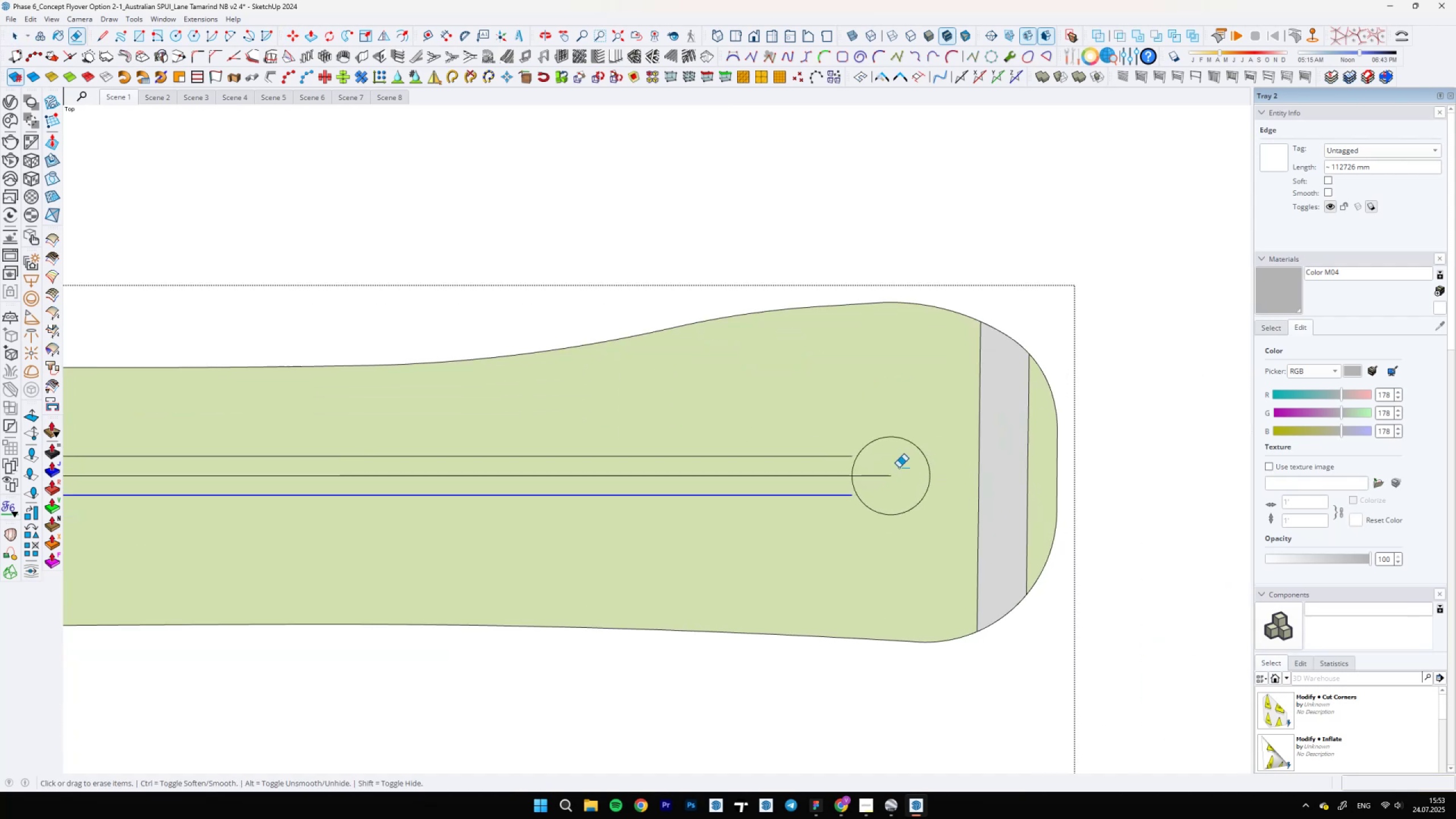 
scroll: coordinate [808, 452], scroll_direction: up, amount: 5.0
 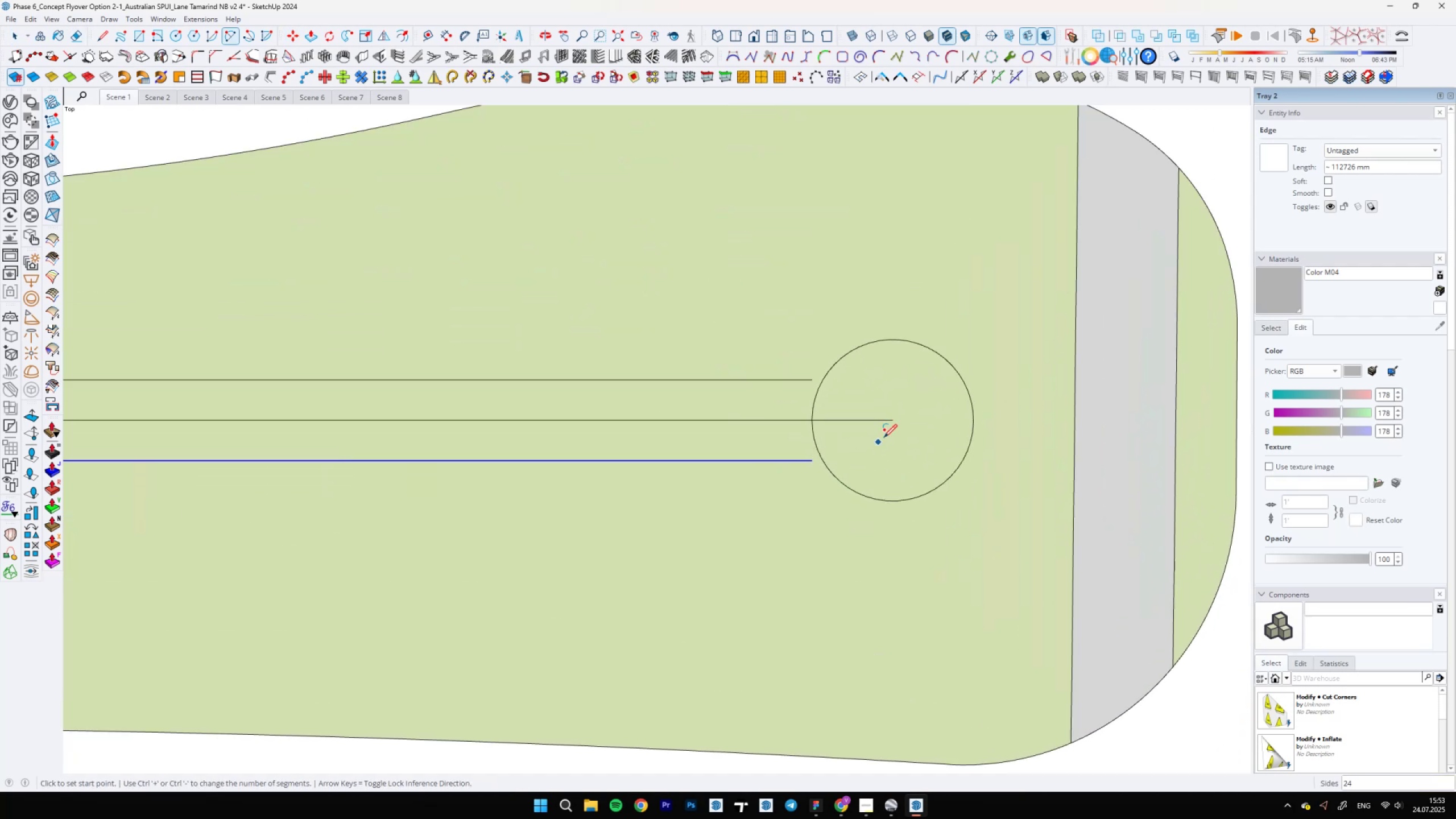 
left_click([891, 421])
 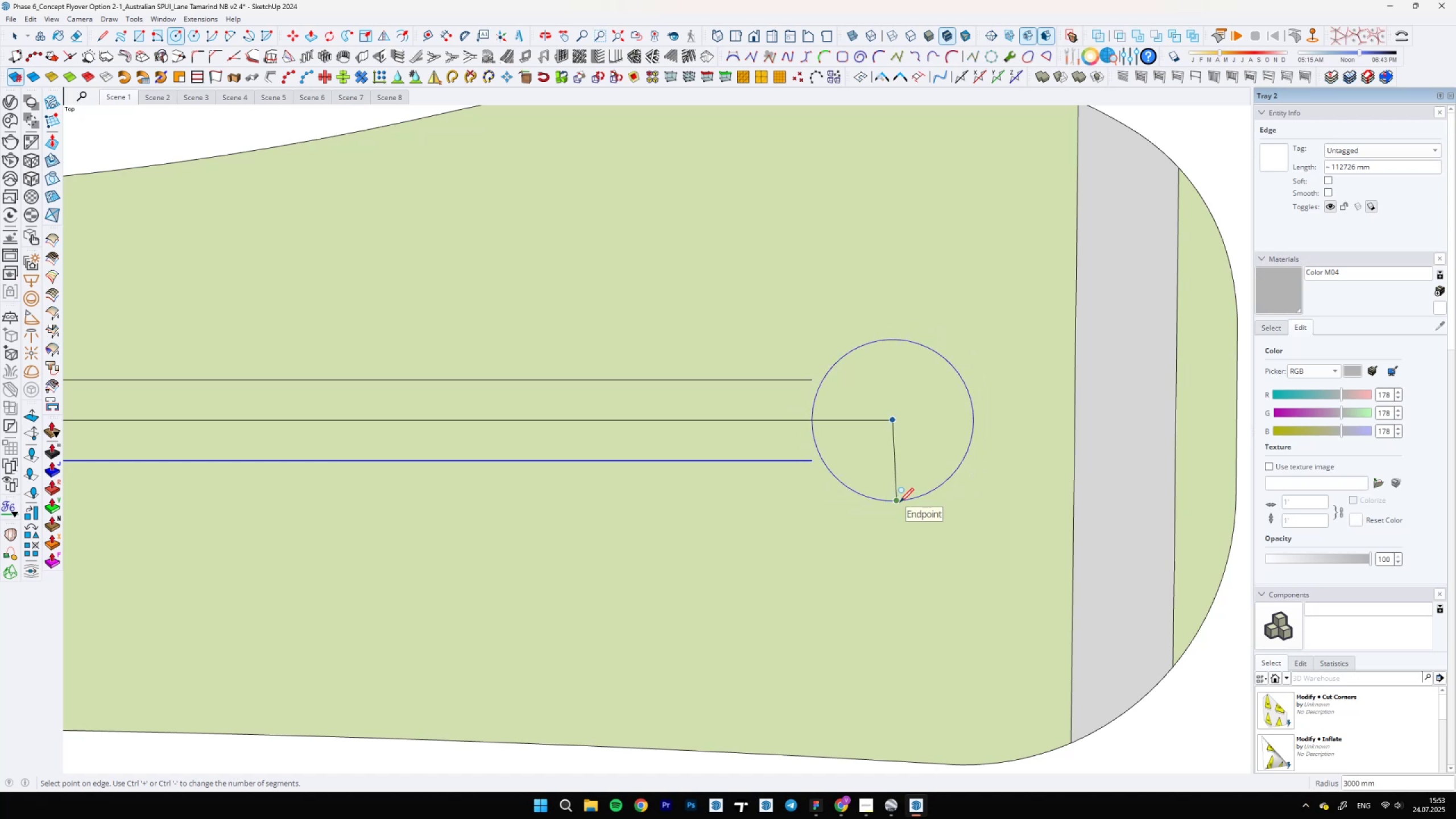 
type(330)
 